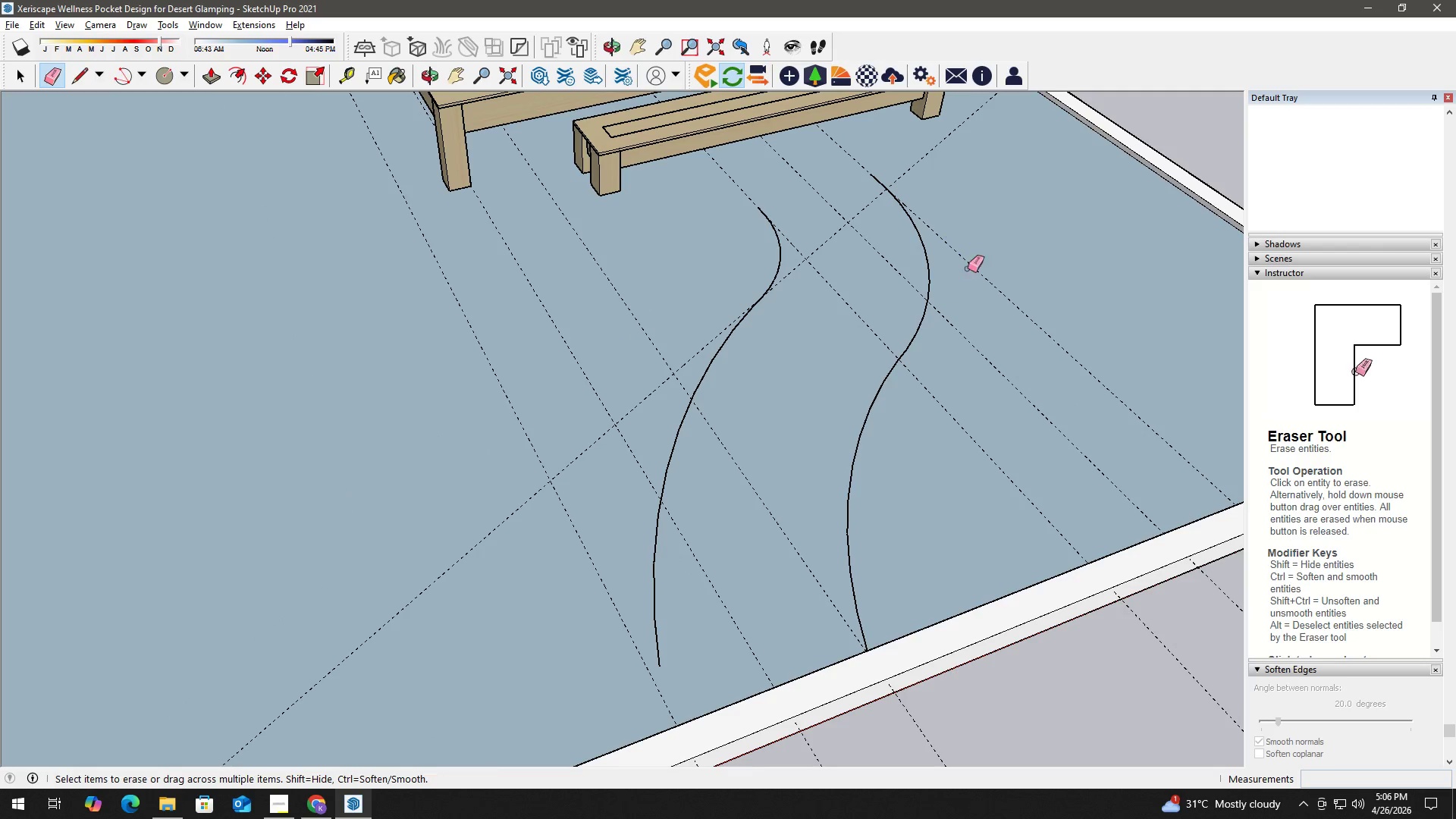 
key(Space)
 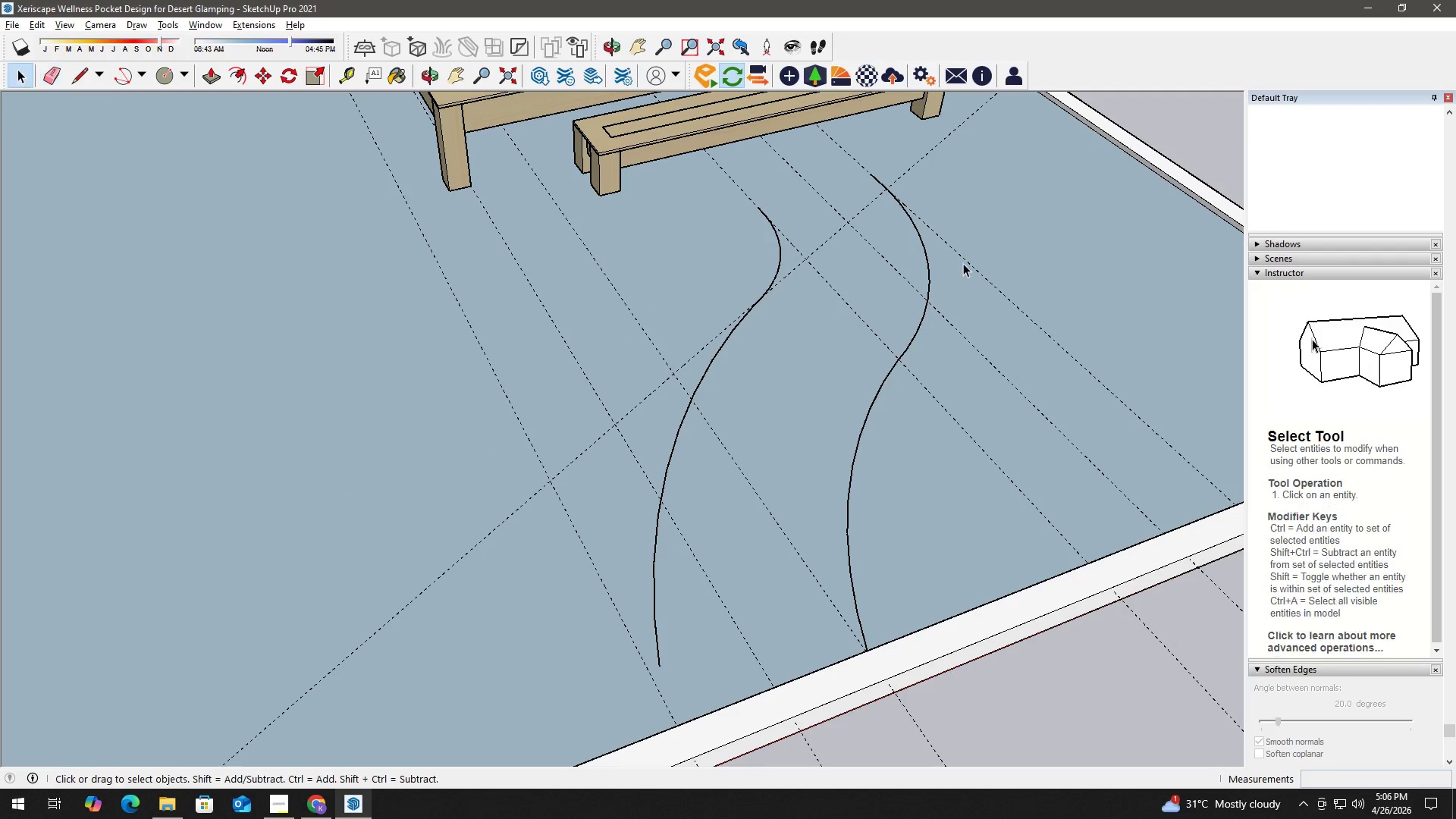 
scroll: coordinate [819, 509], scroll_direction: down, amount: 1.0
 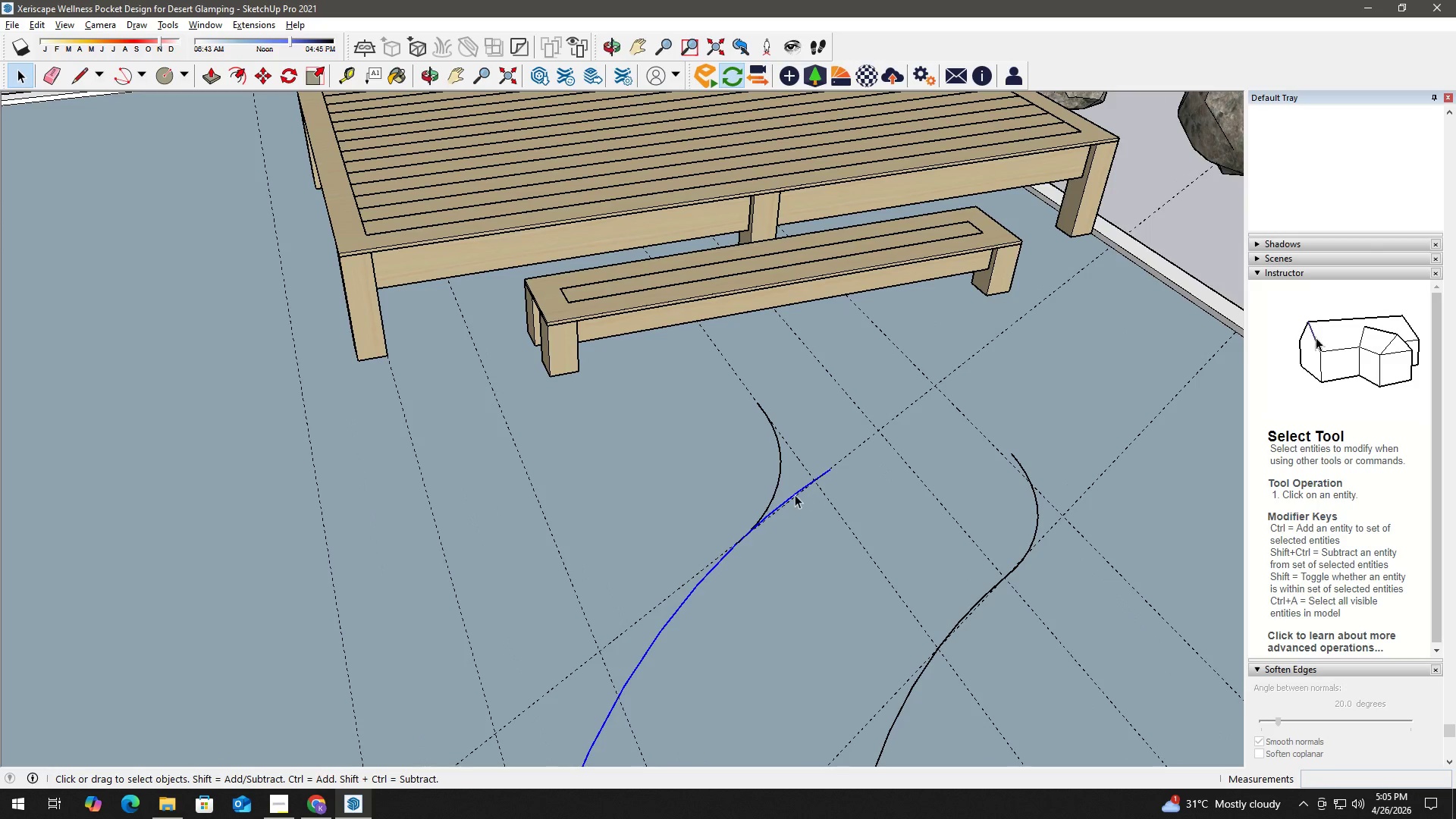 
wait(13.59)
 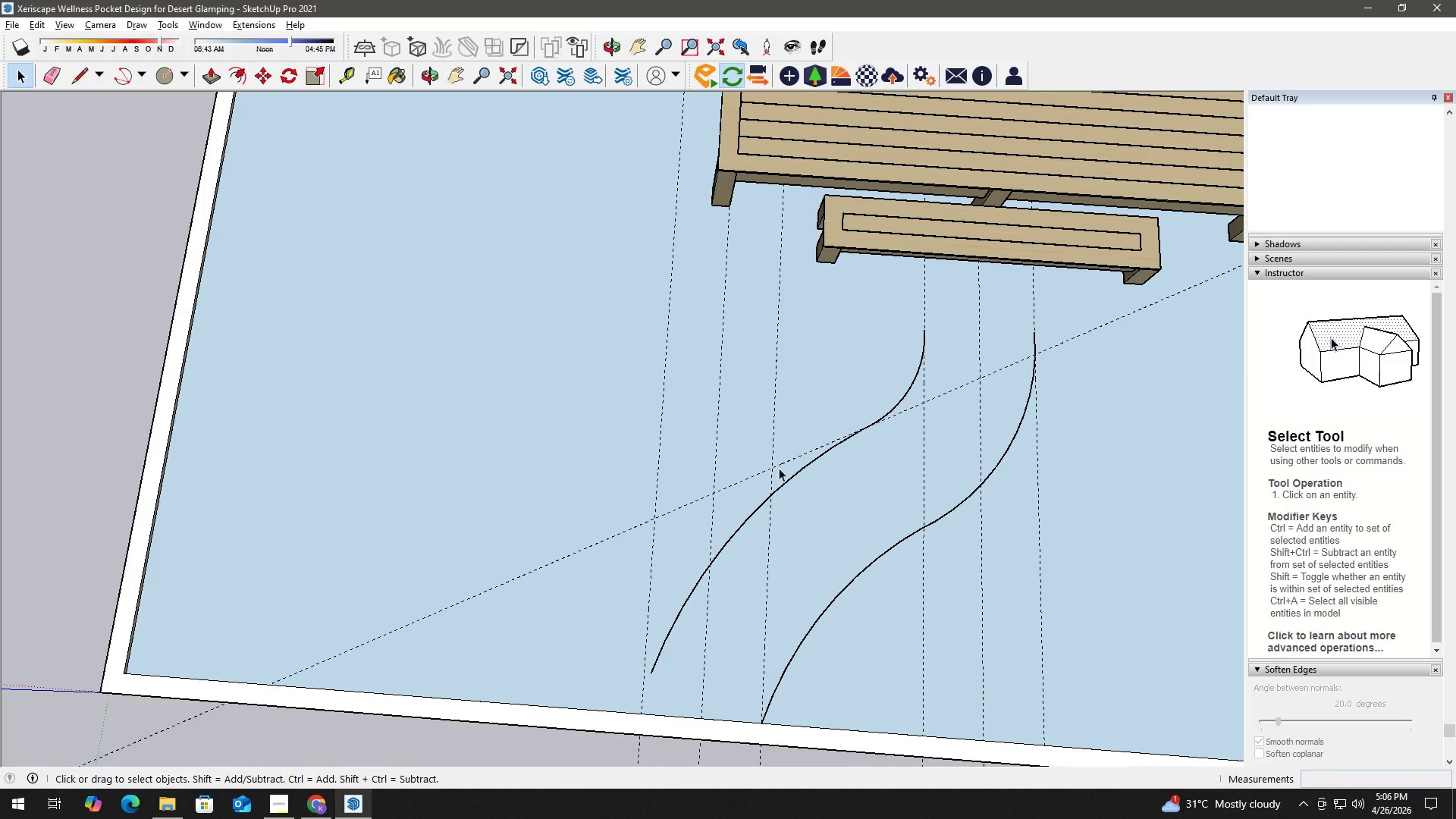 
key(A)
 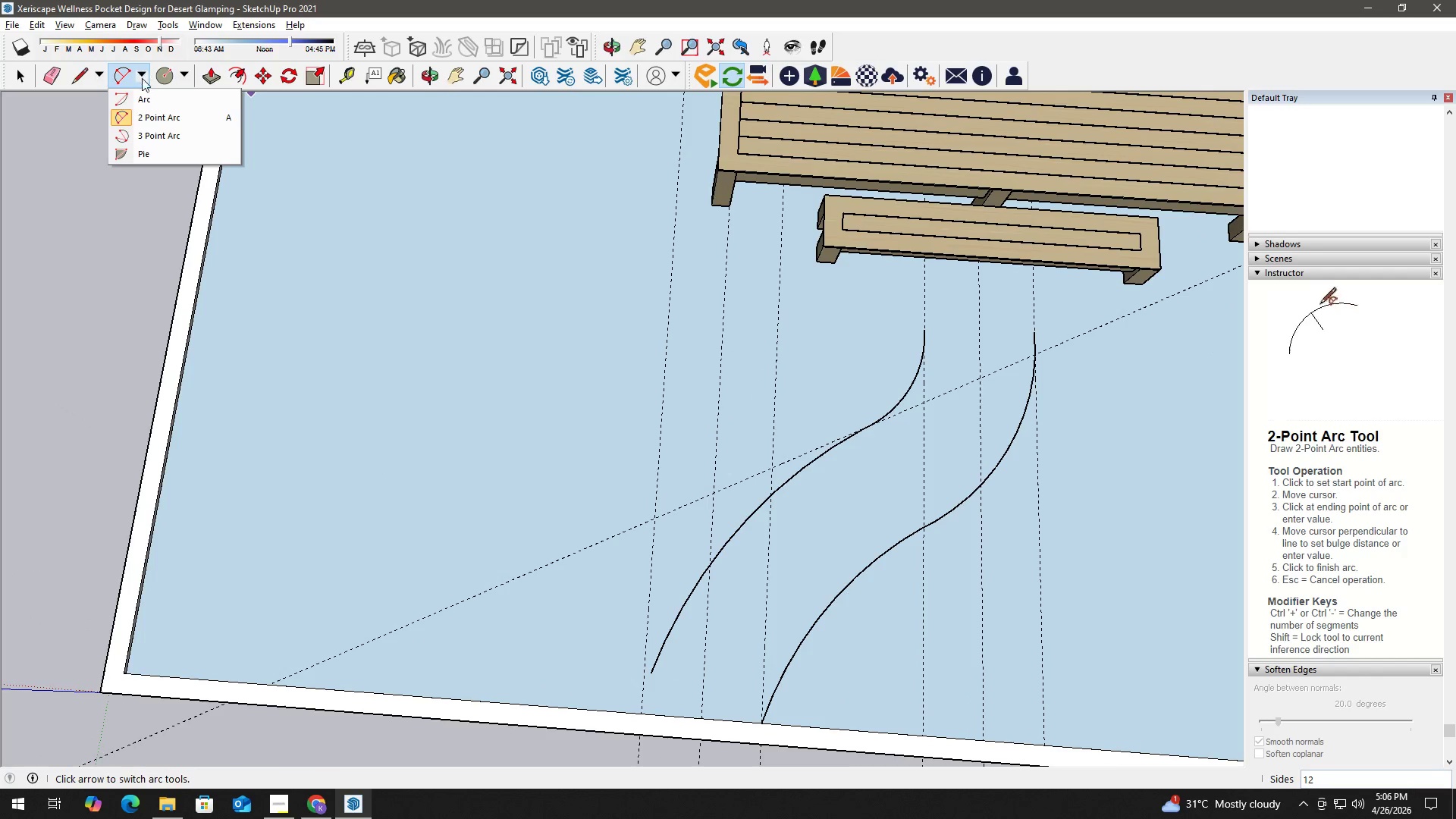 
scroll: coordinate [813, 540], scroll_direction: down, amount: 5.0
 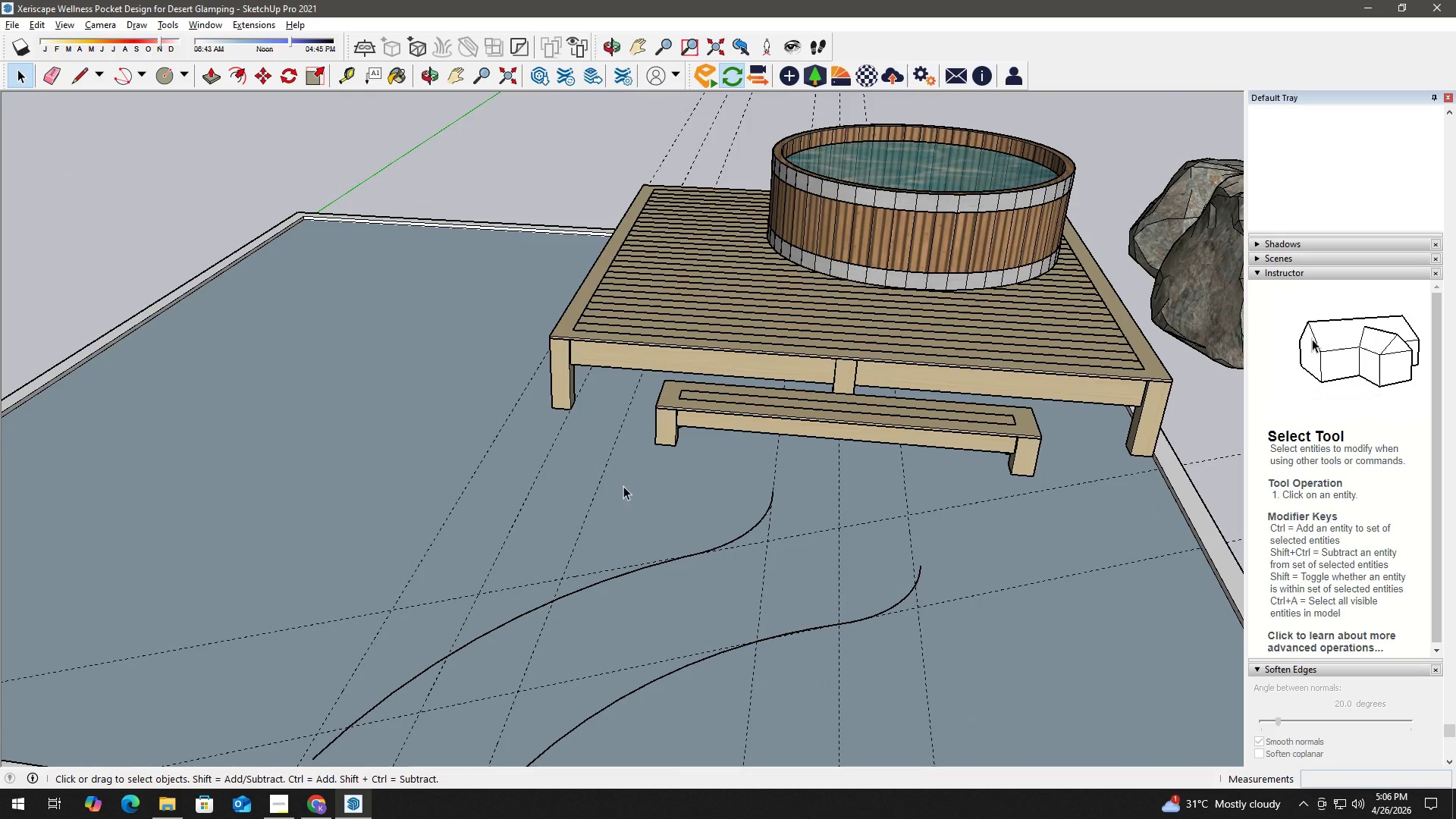 
left_click([177, 139])
 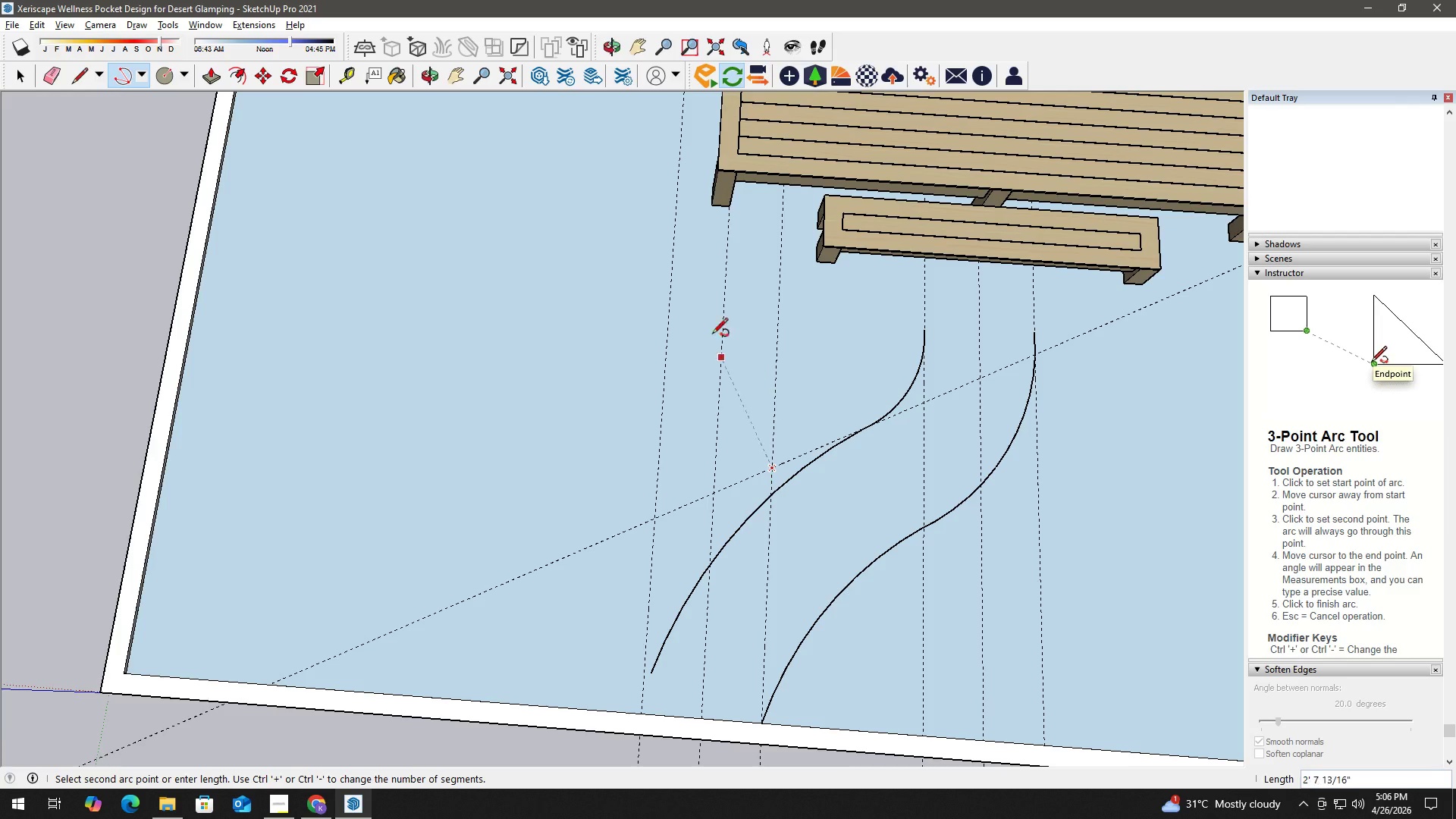 
scroll: coordinate [929, 625], scroll_direction: down, amount: 2.0
 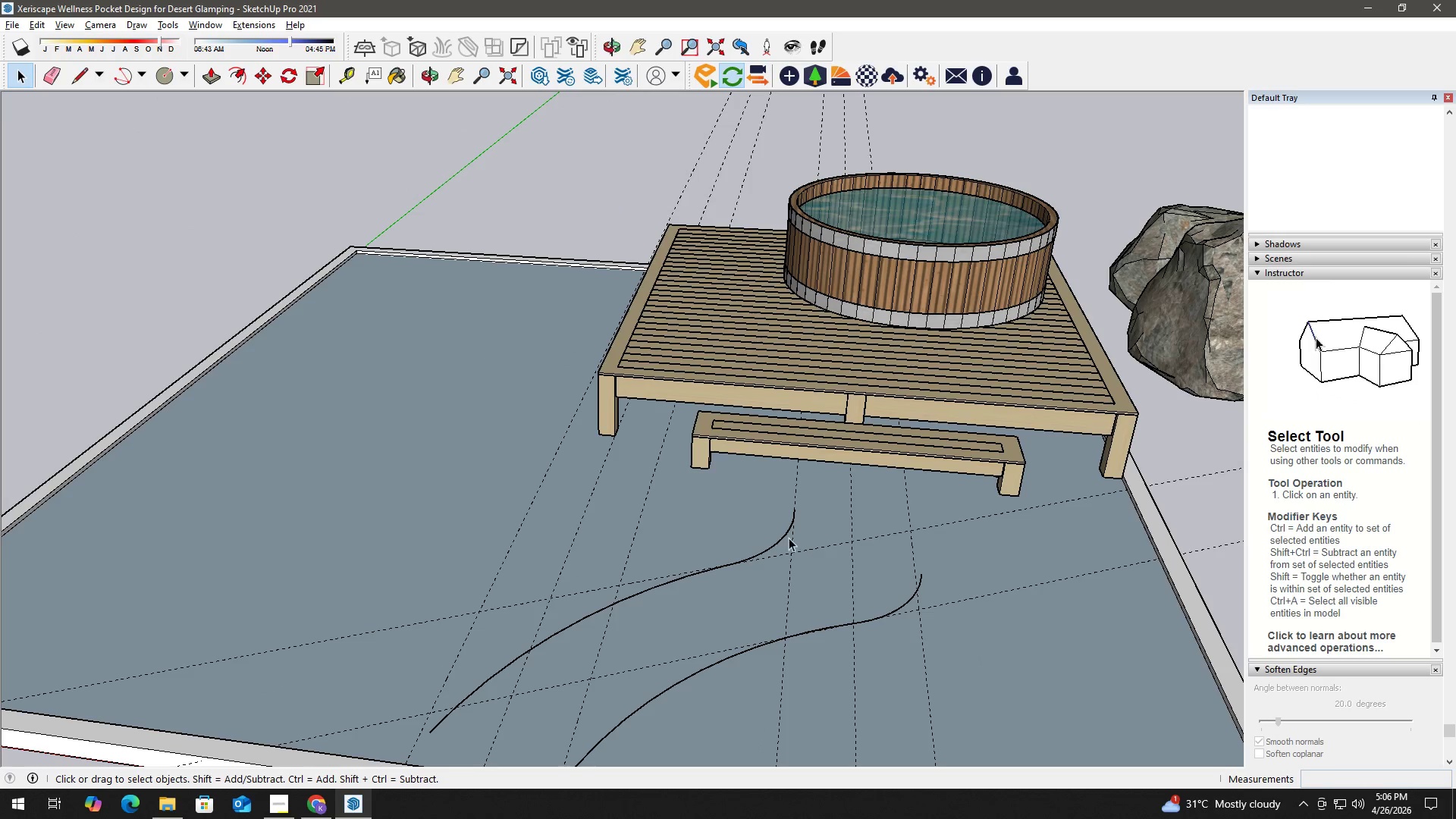 
wait(5.09)
 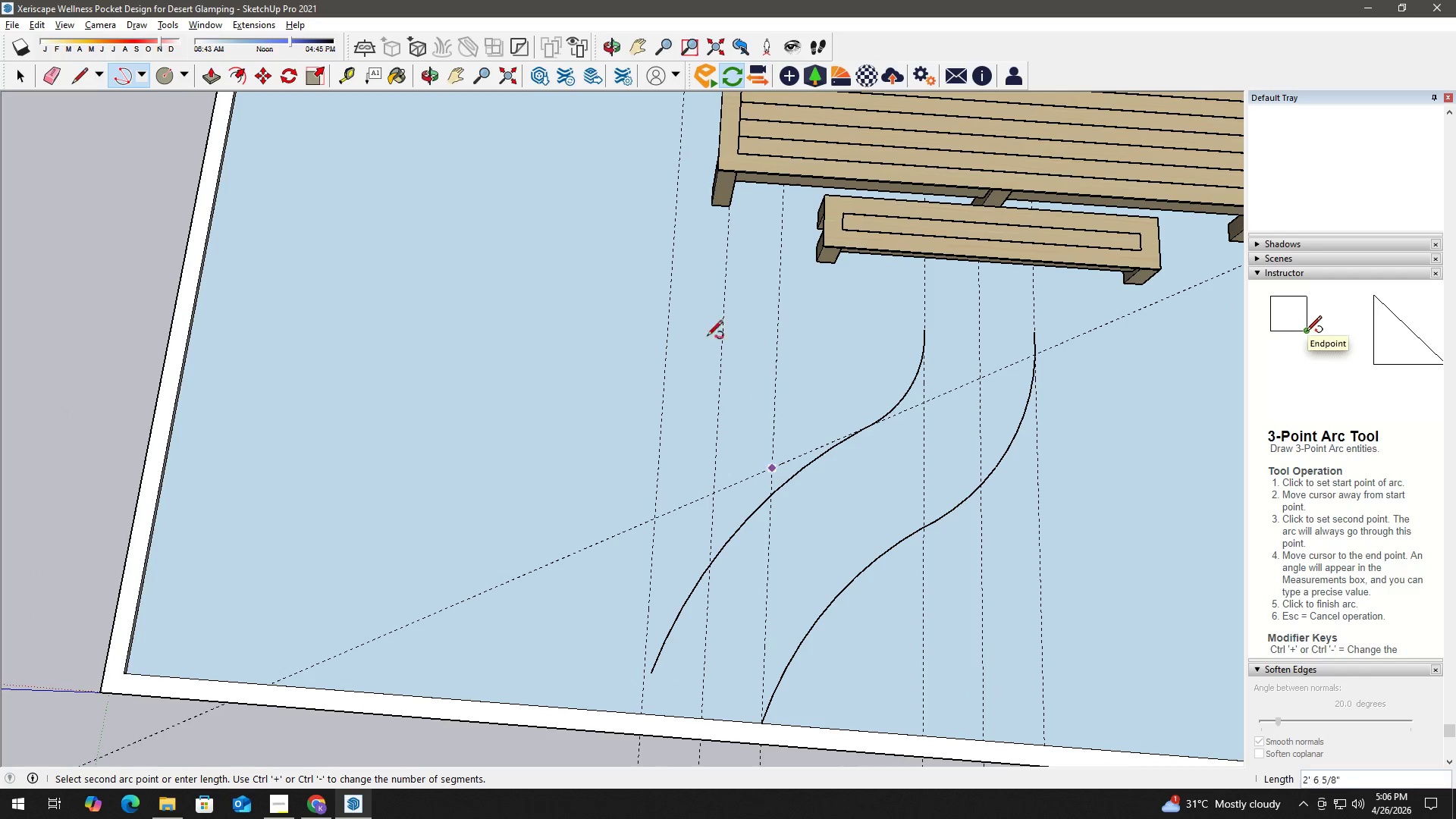 
left_click_drag(start_coordinate=[717, 267], to_coordinate=[704, 259])
 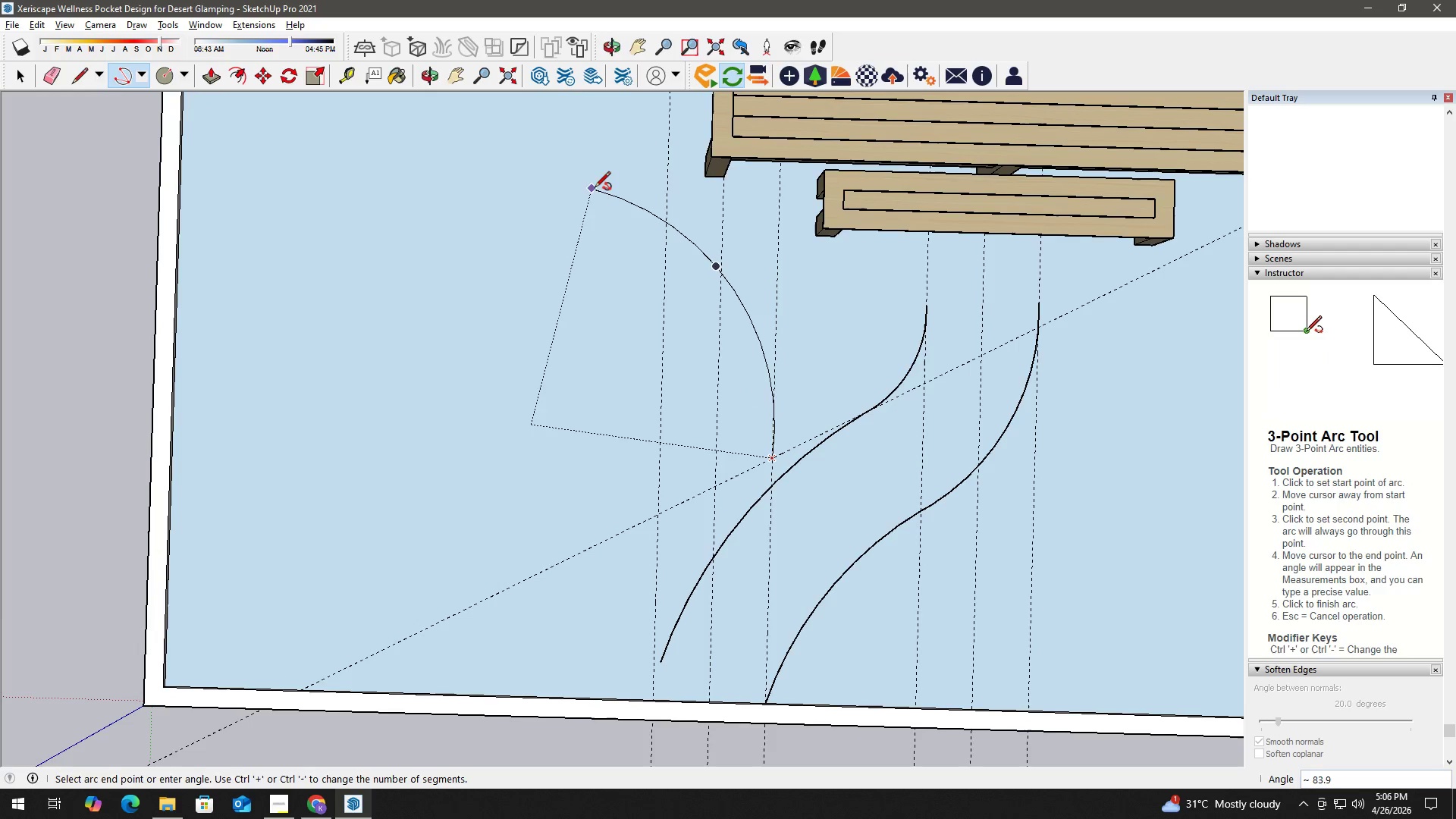 
hold_key(key=ShiftLeft, duration=0.53)
 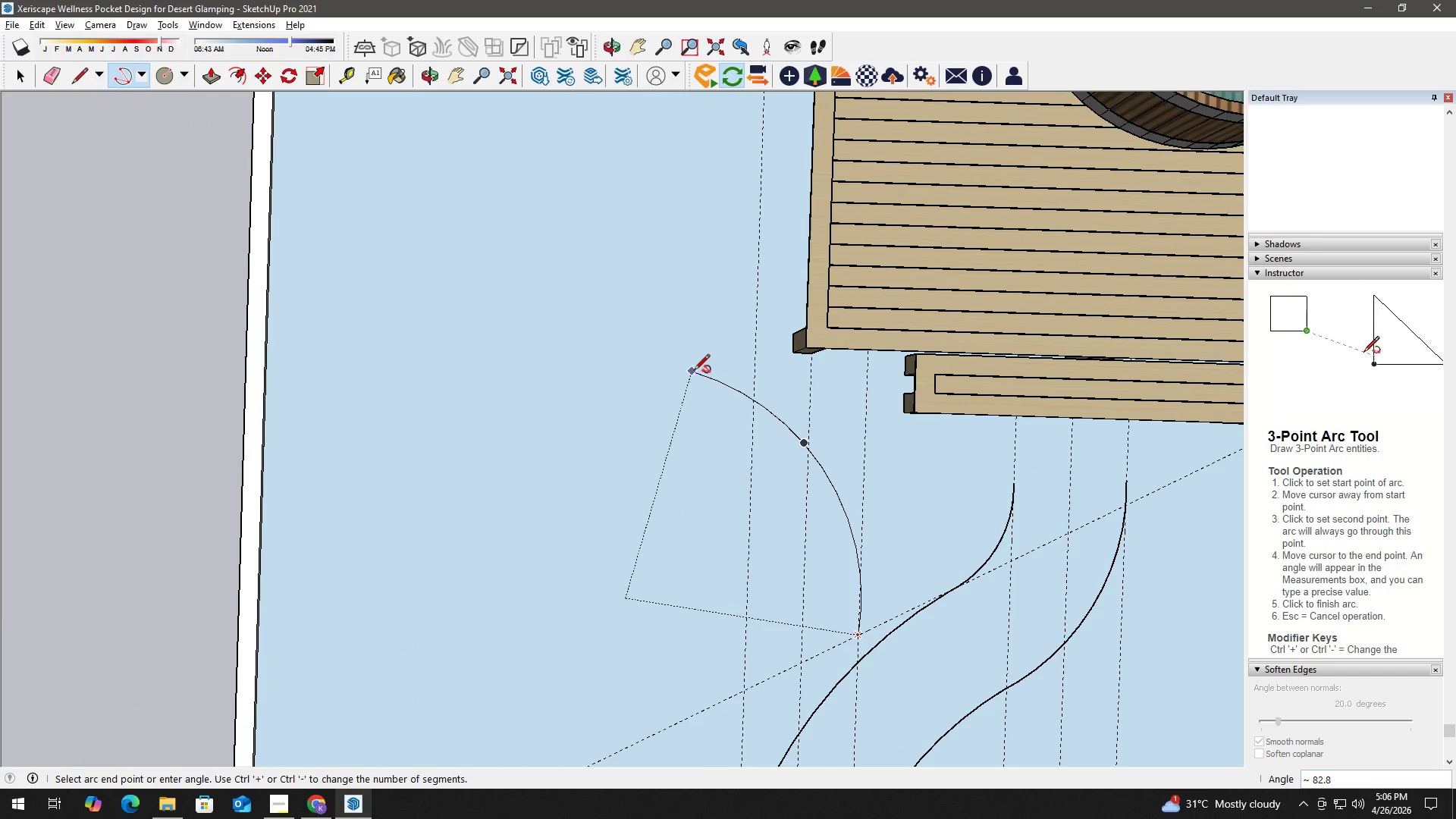 
scroll: coordinate [834, 608], scroll_direction: up, amount: 8.0
 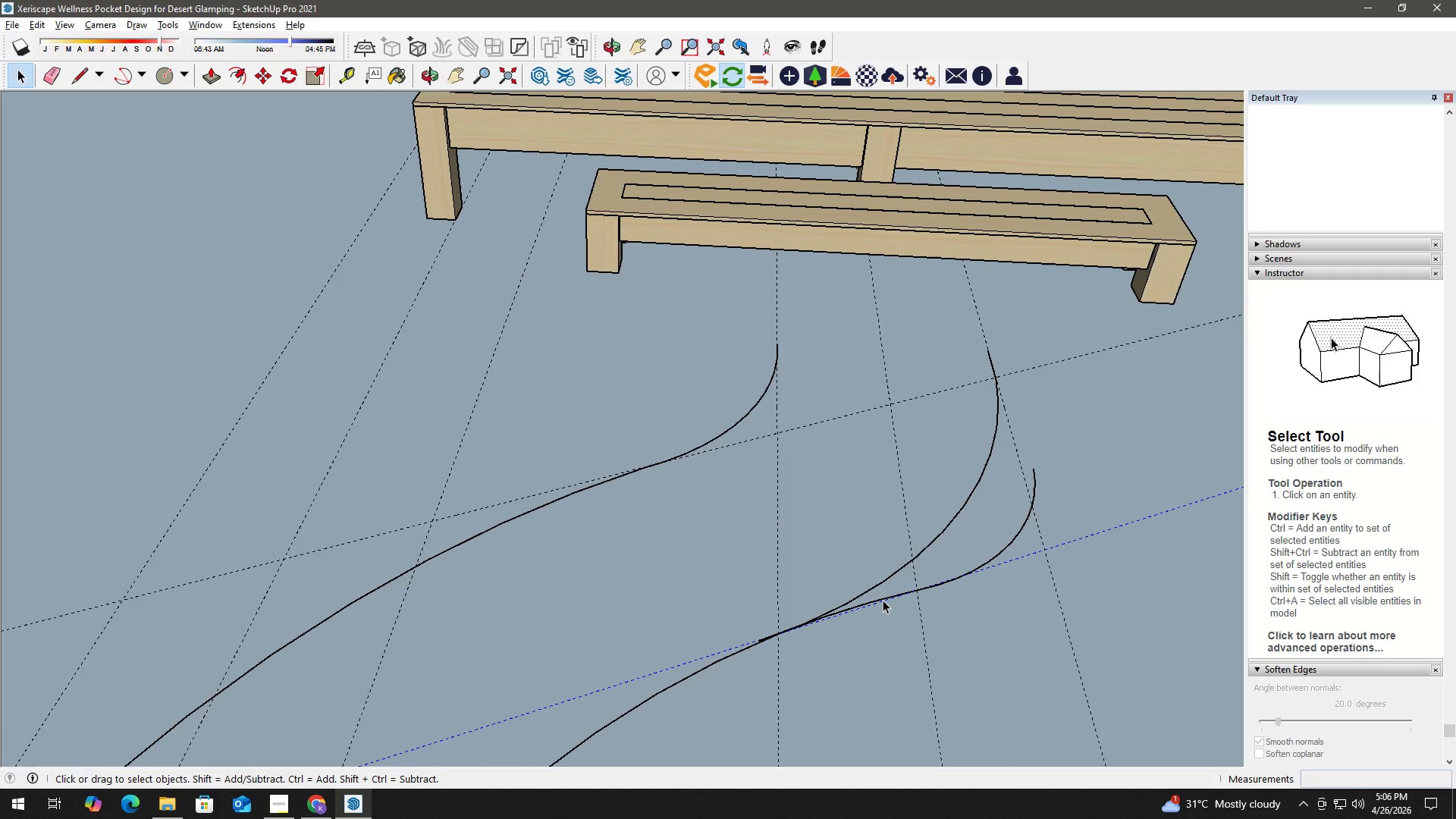 
key(Escape)
 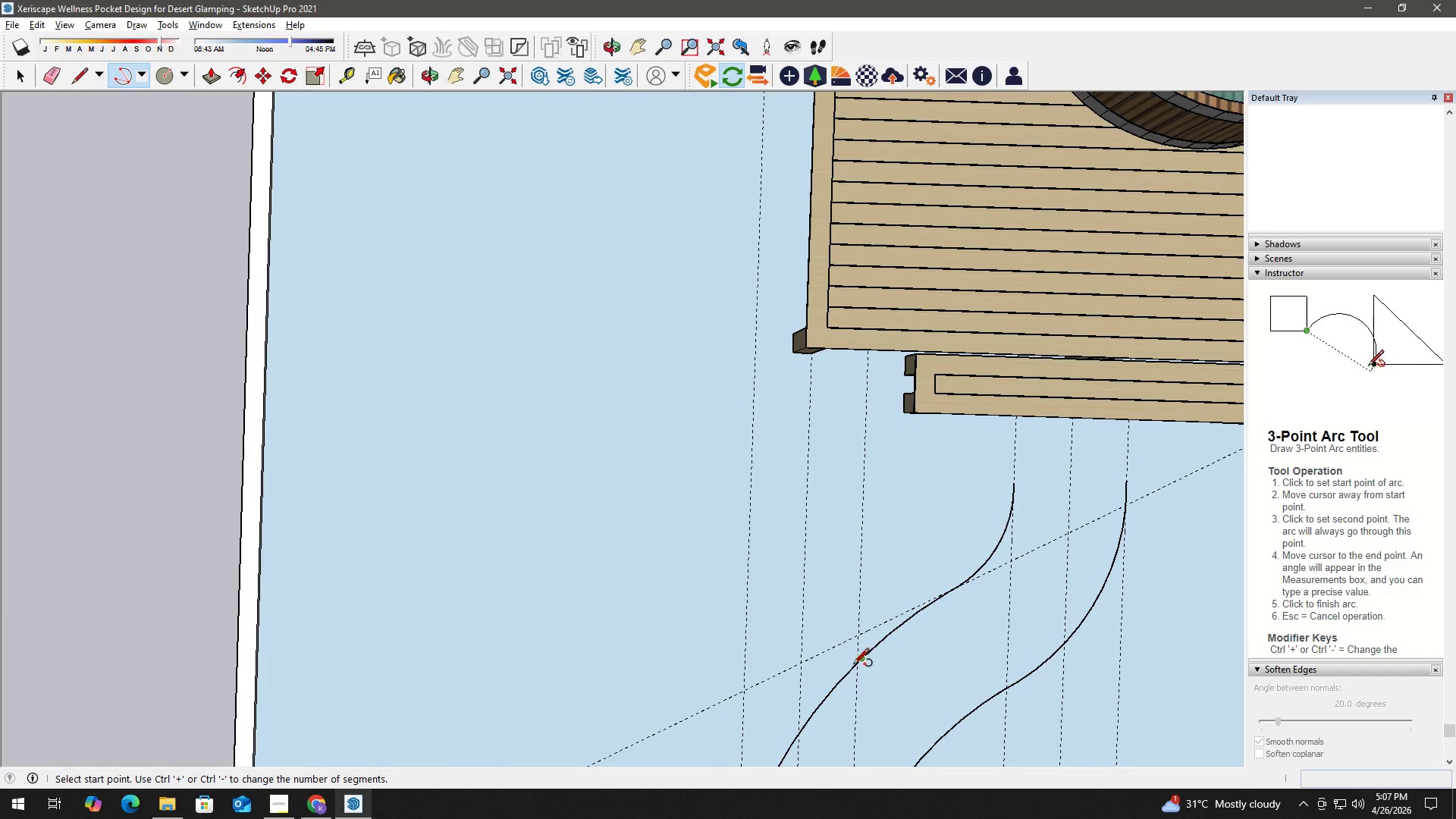 
left_click_drag(start_coordinate=[852, 665], to_coordinate=[853, 654])
 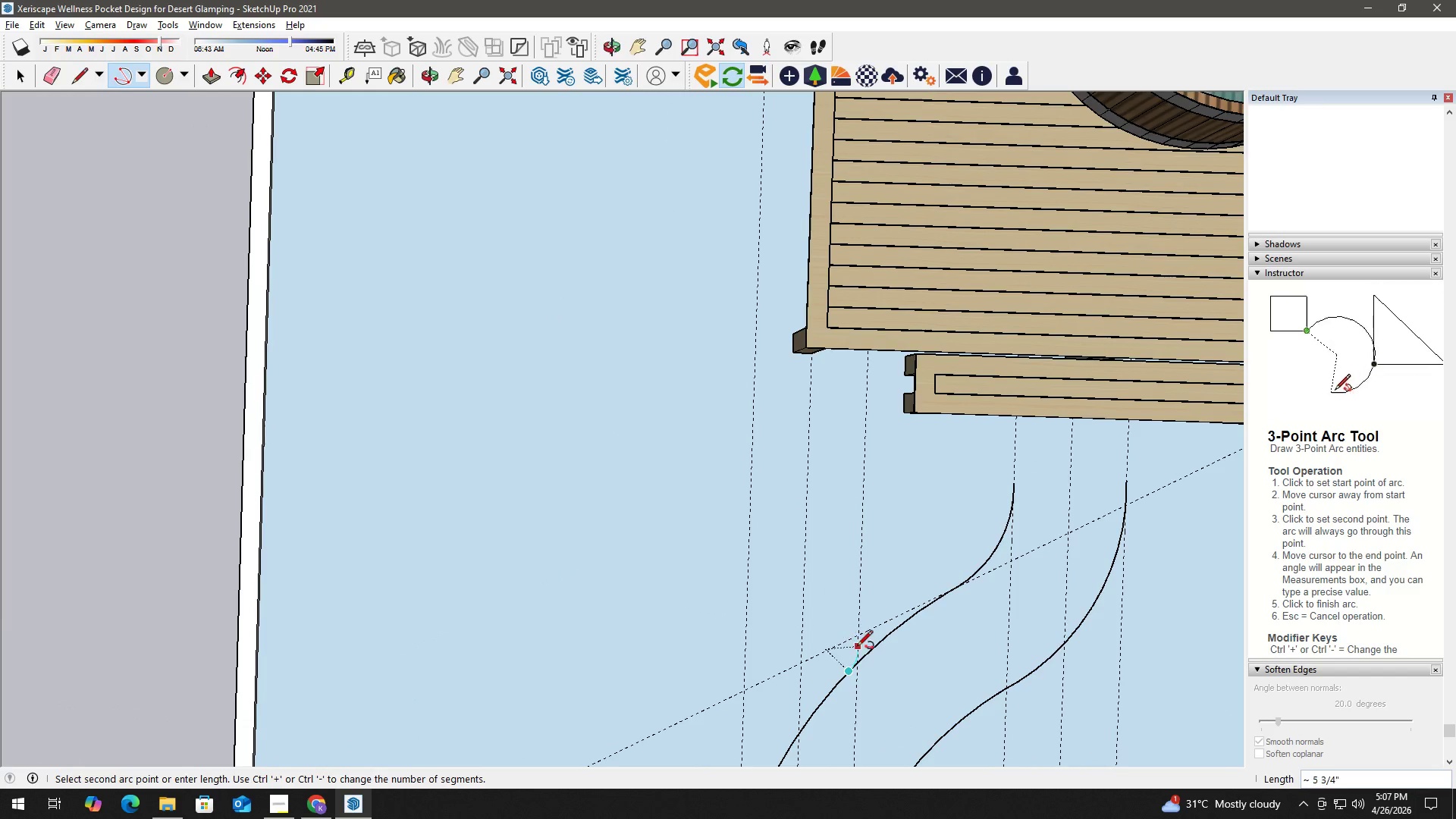 
key(Escape)
 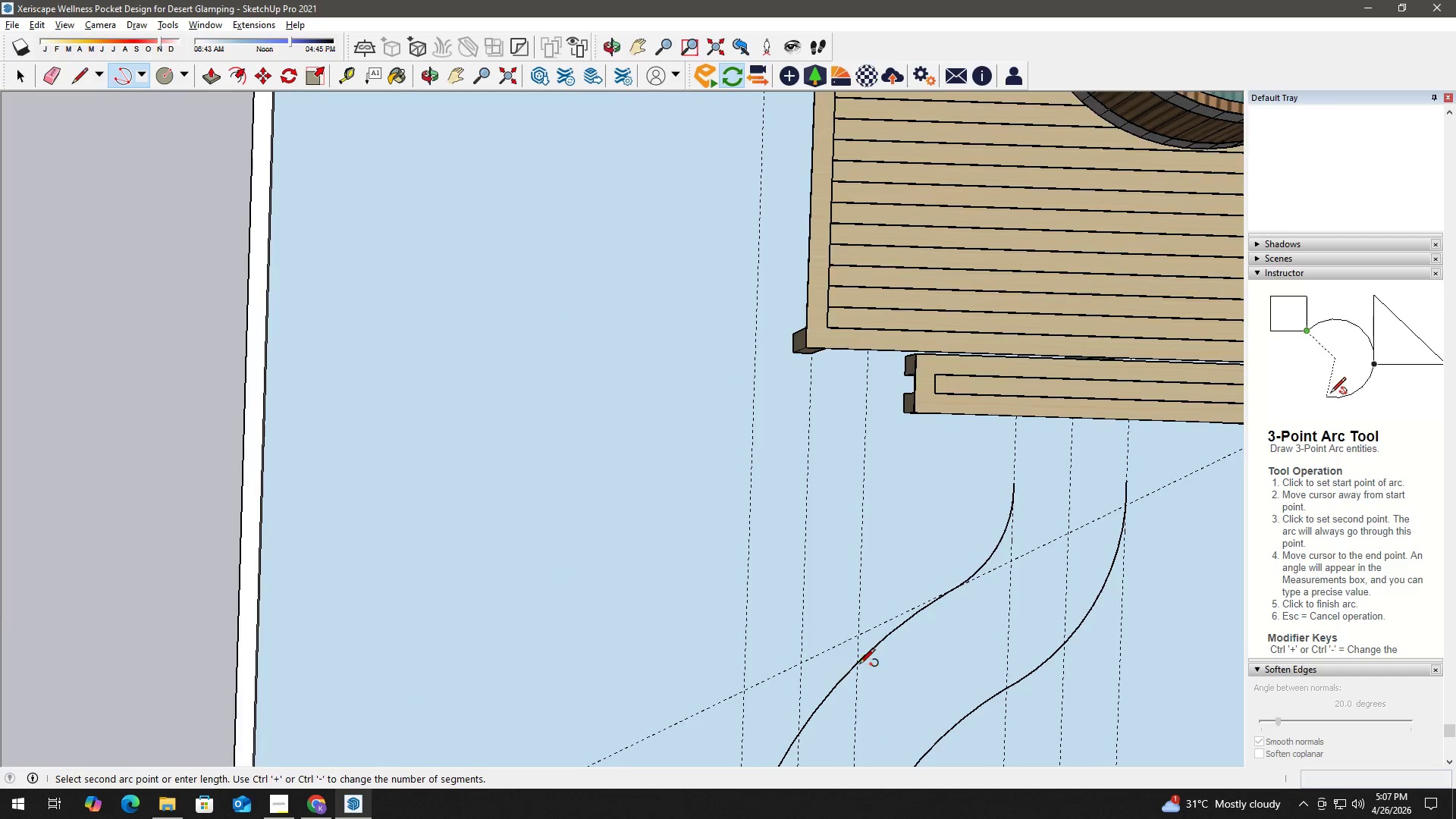 
left_click_drag(start_coordinate=[858, 663], to_coordinate=[858, 656])
 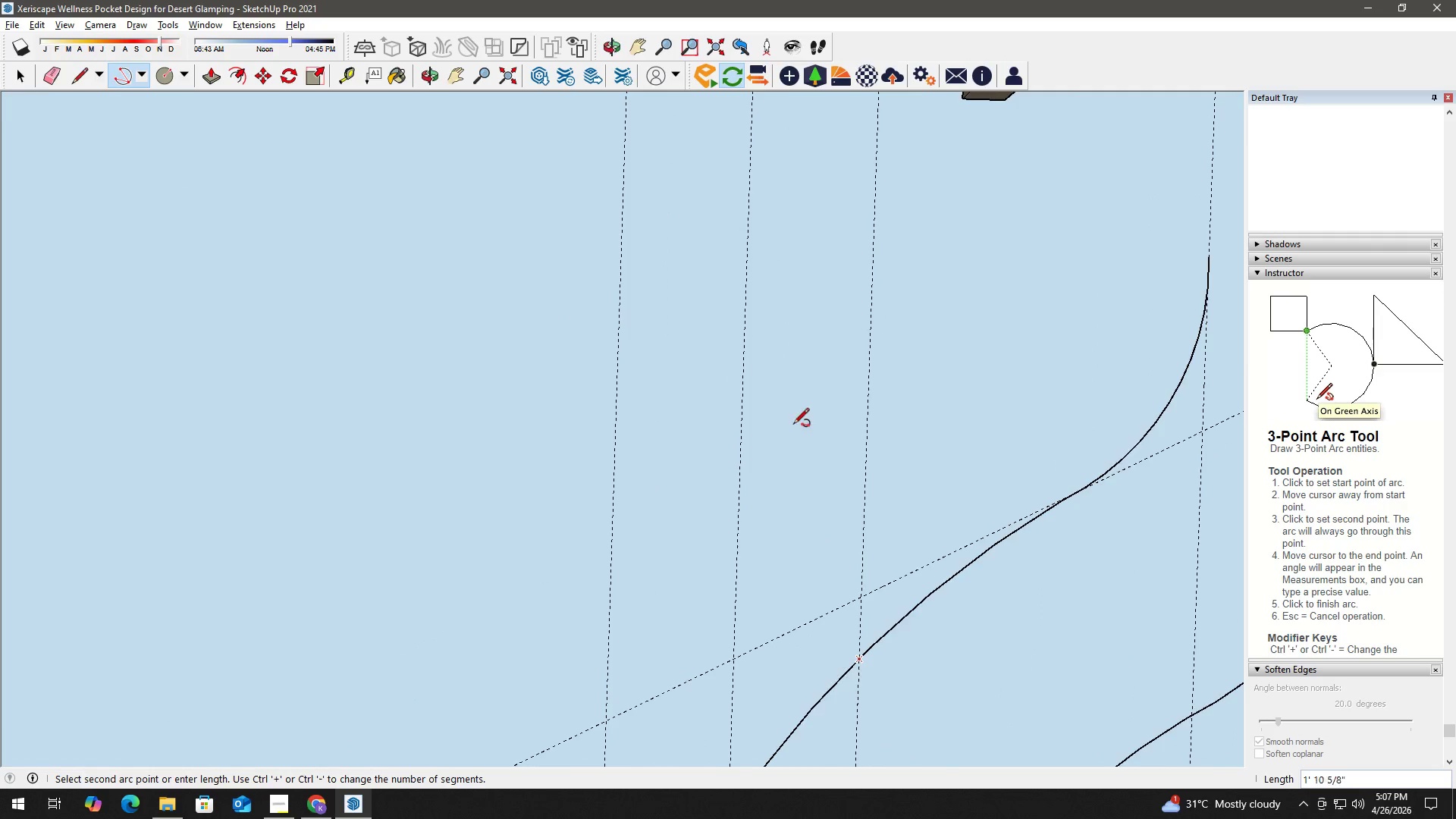 
scroll: coordinate [903, 479], scroll_direction: up, amount: 12.0
 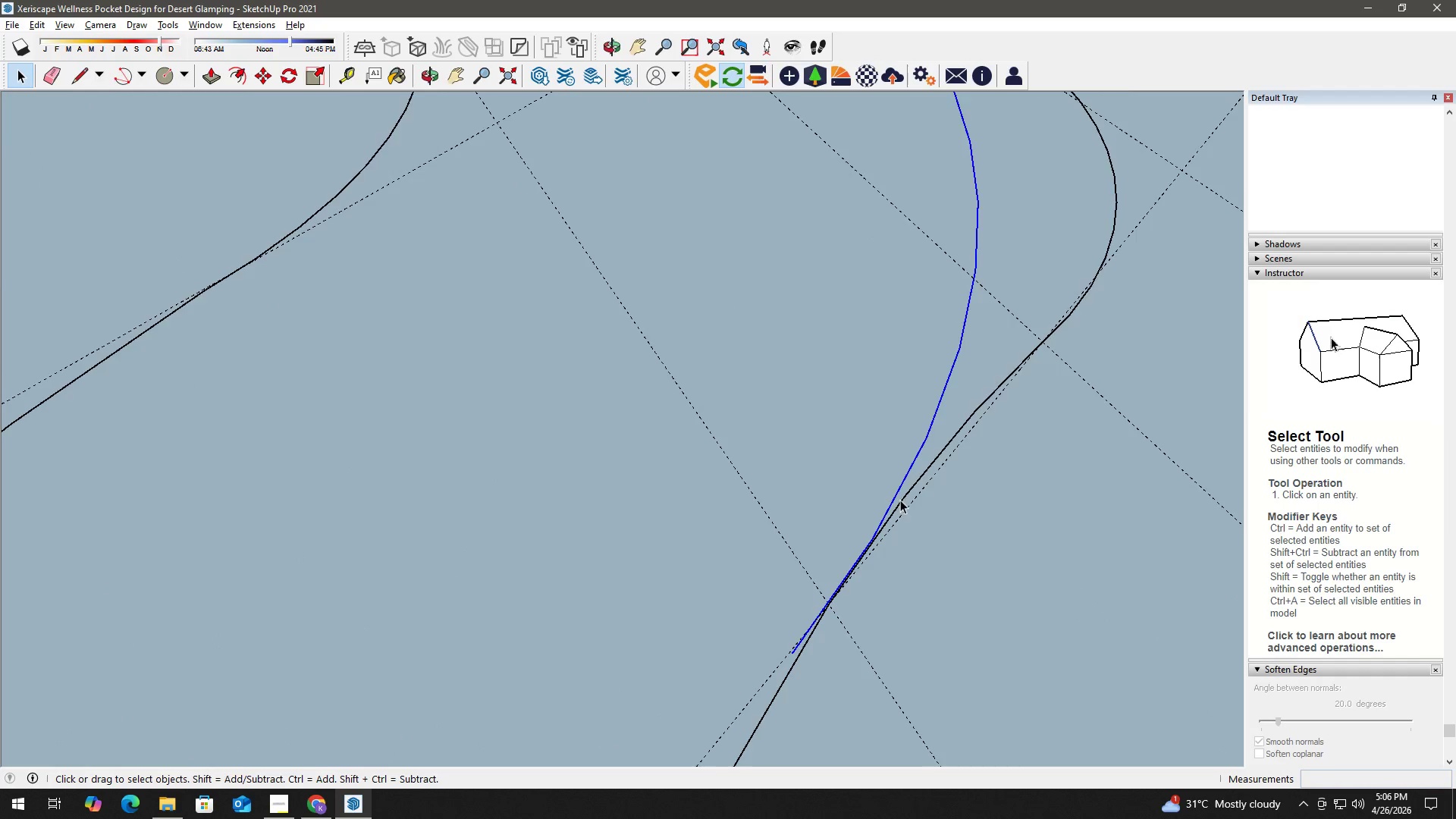 
left_click([141, 74])
 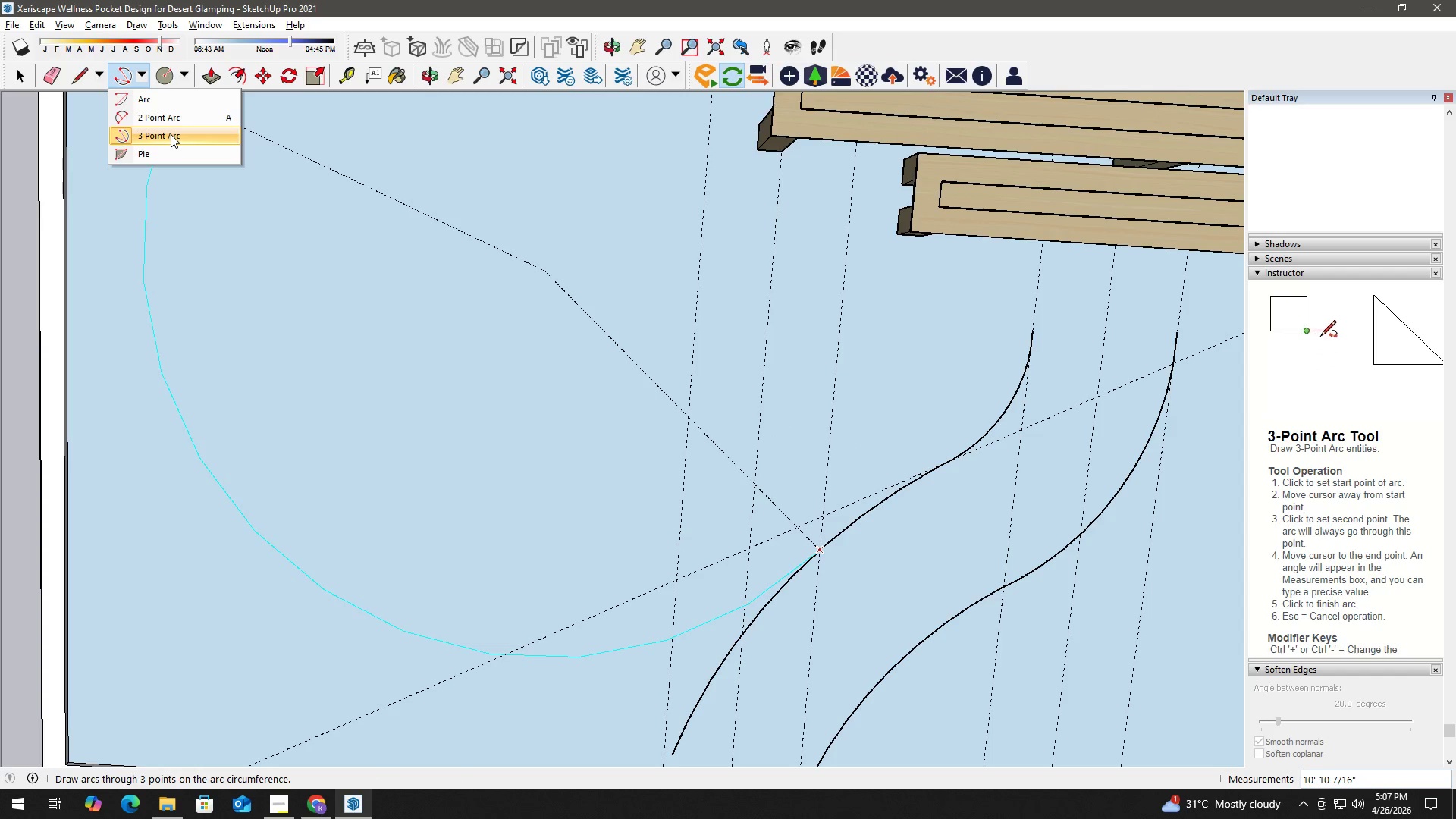 
scroll: coordinate [877, 557], scroll_direction: up, amount: 4.0
 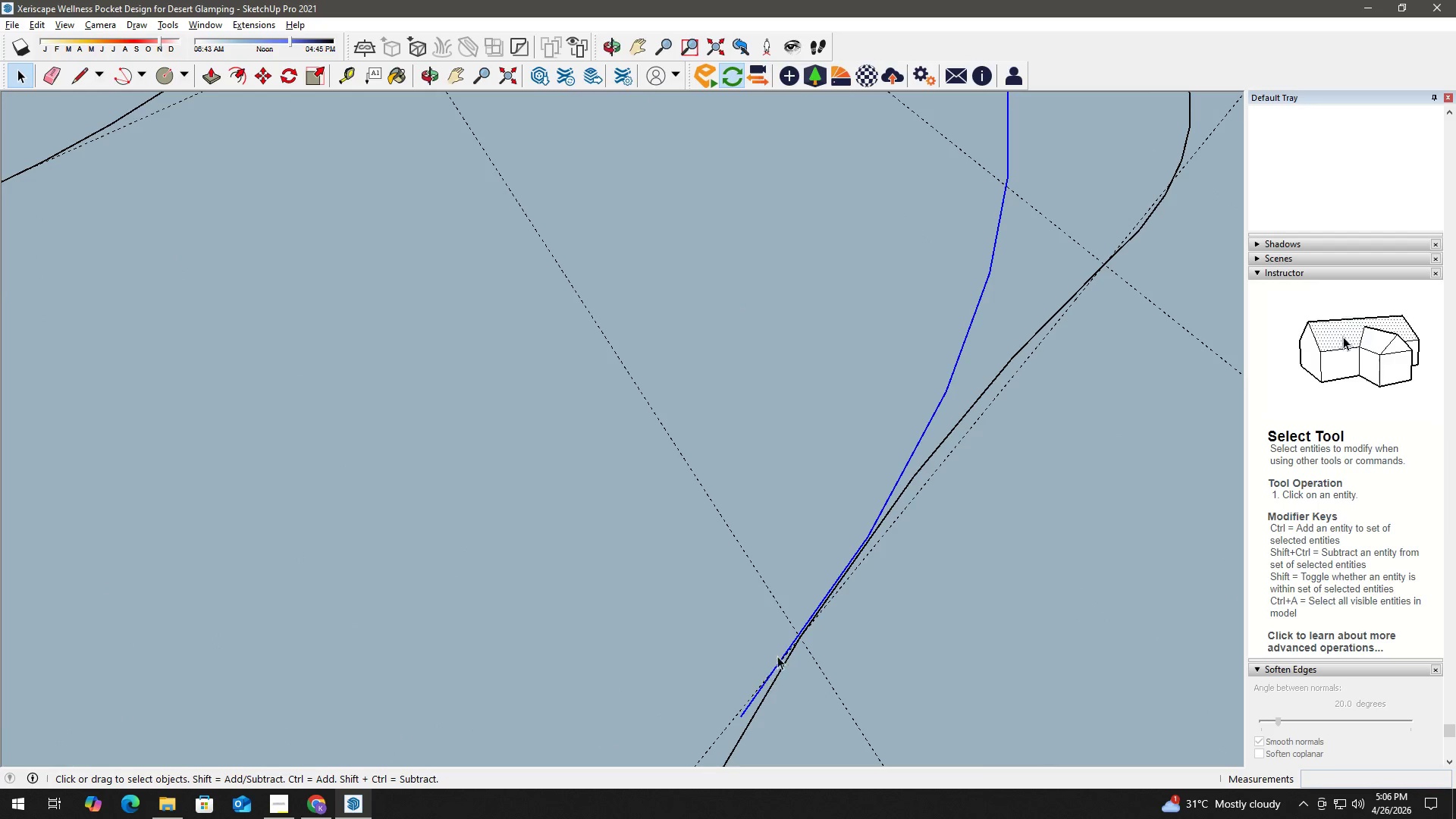 
left_click([171, 134])
 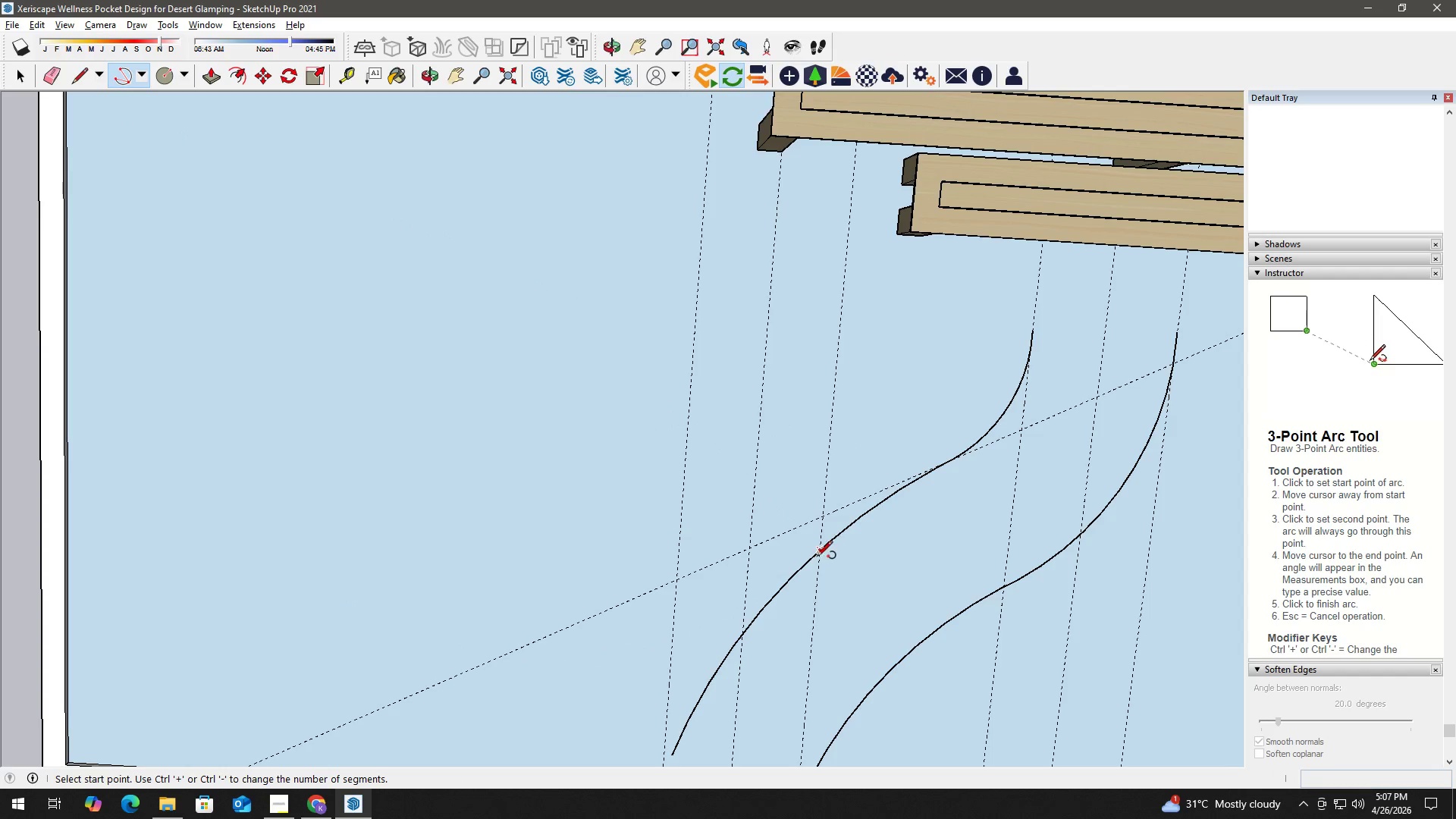 
scroll: coordinate [798, 639], scroll_direction: up, amount: 4.0
 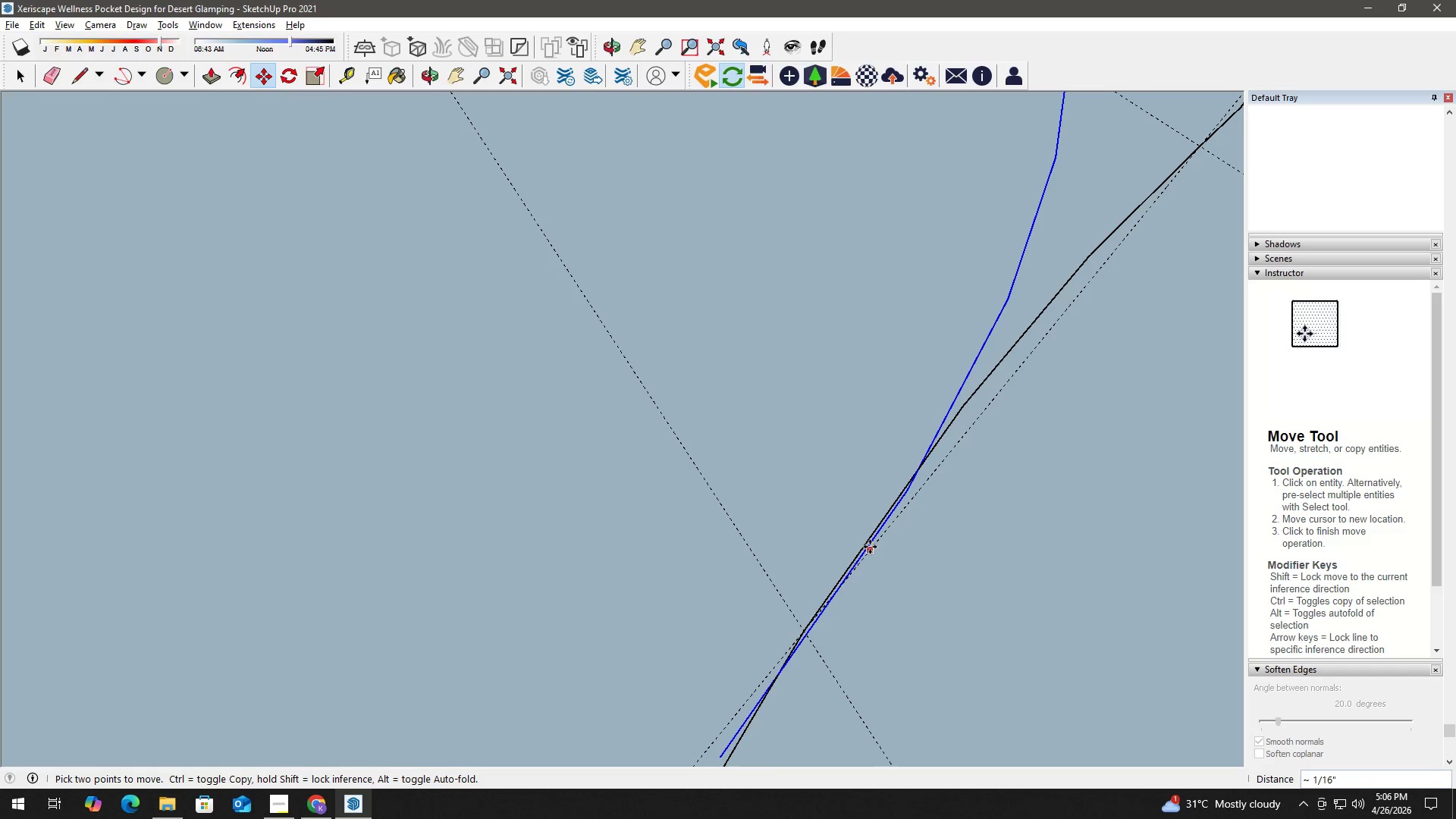 
left_click_drag(start_coordinate=[817, 556], to_coordinate=[817, 551])
 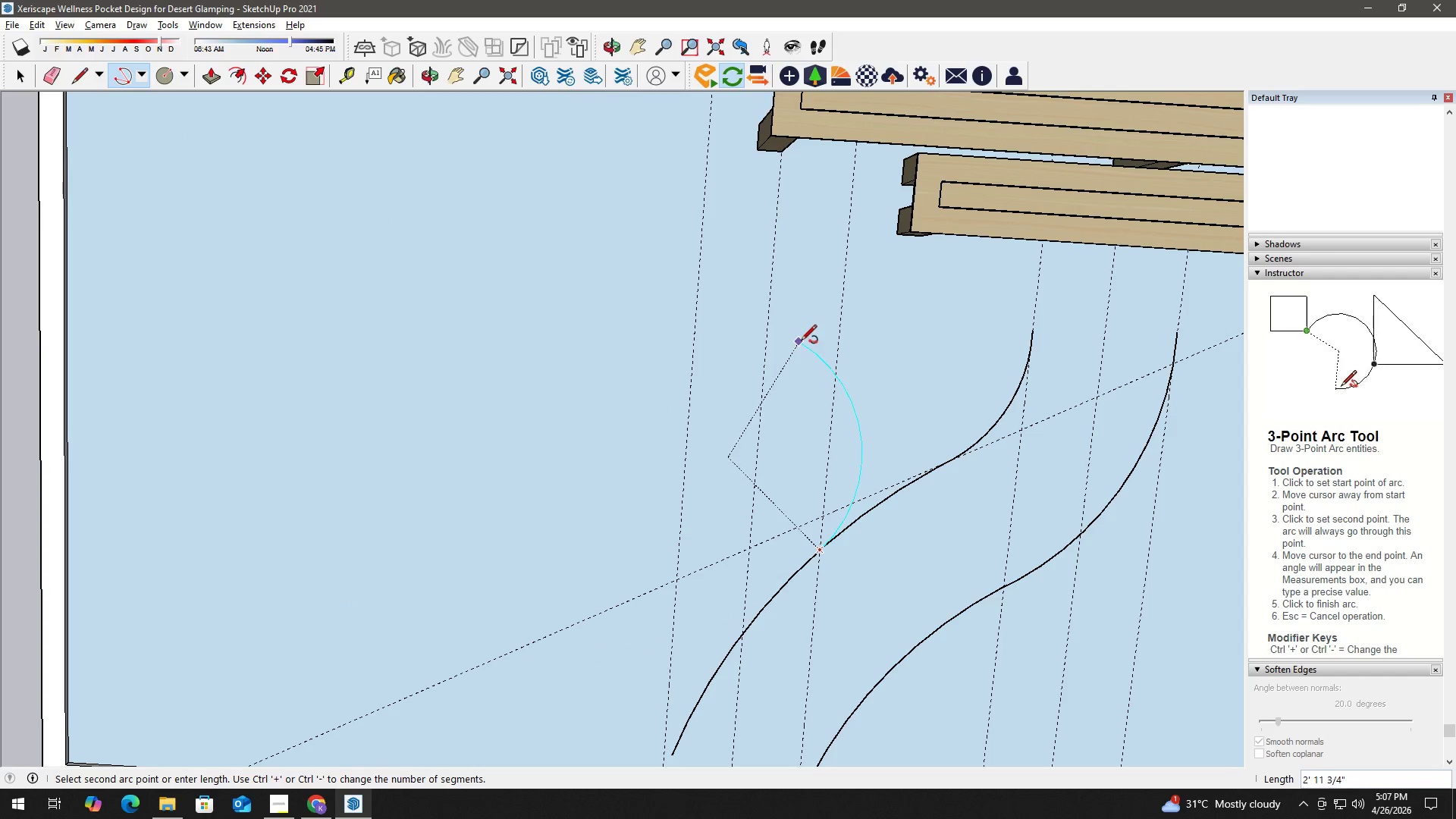 
left_click([791, 335])
 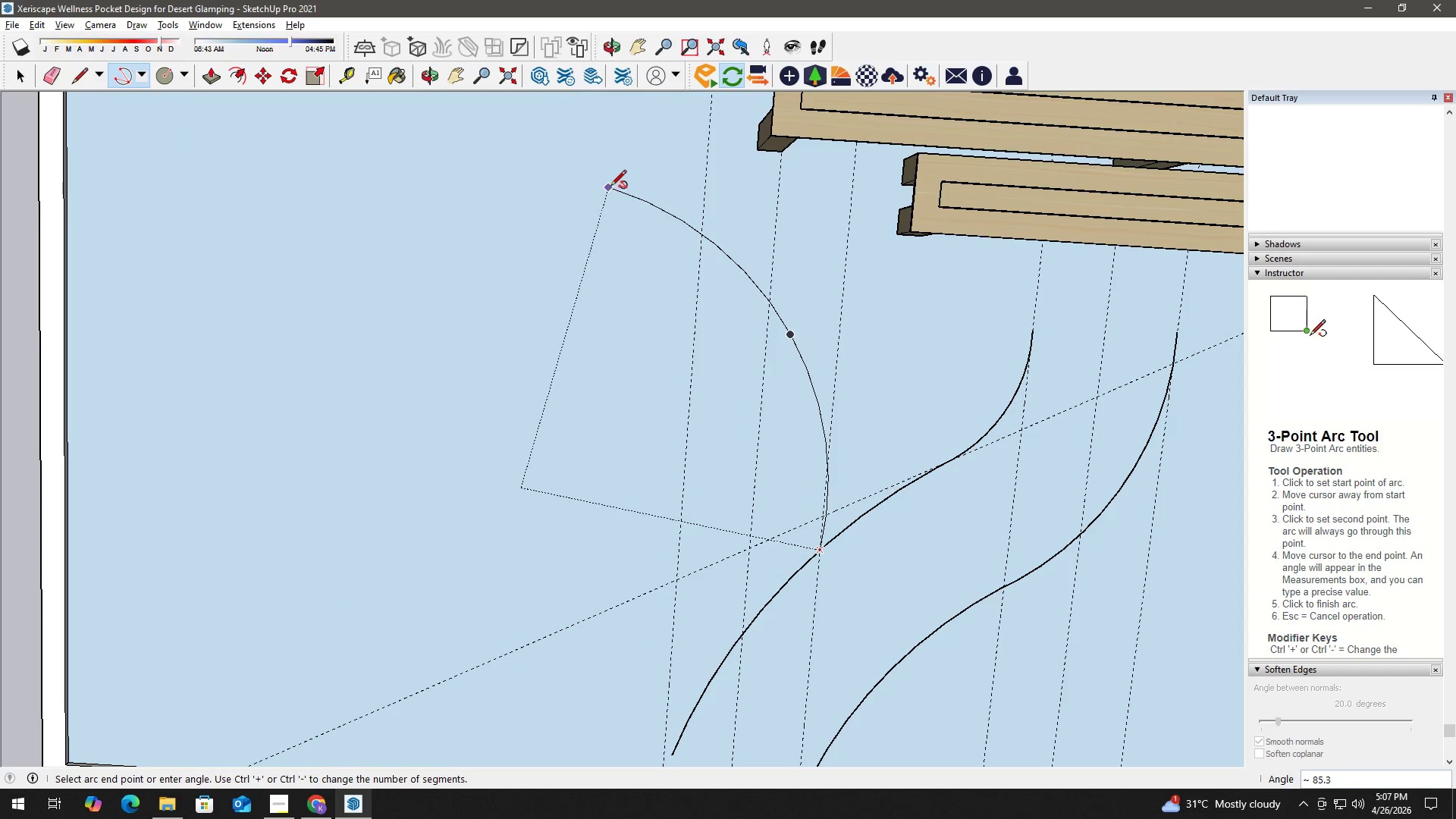 
scroll: coordinate [861, 582], scroll_direction: down, amount: 4.0
 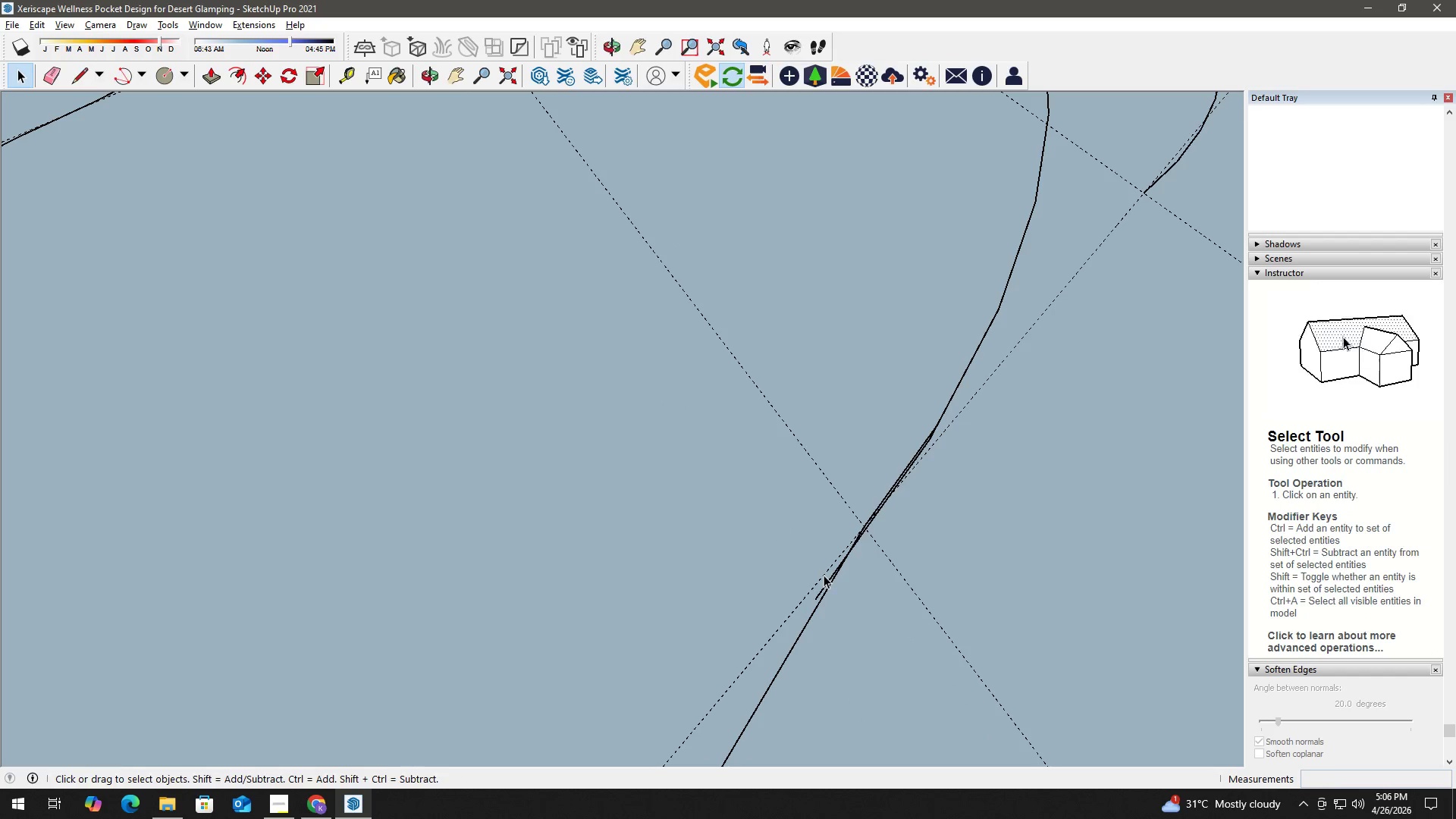 
scroll: coordinate [927, 470], scroll_direction: up, amount: 13.0
 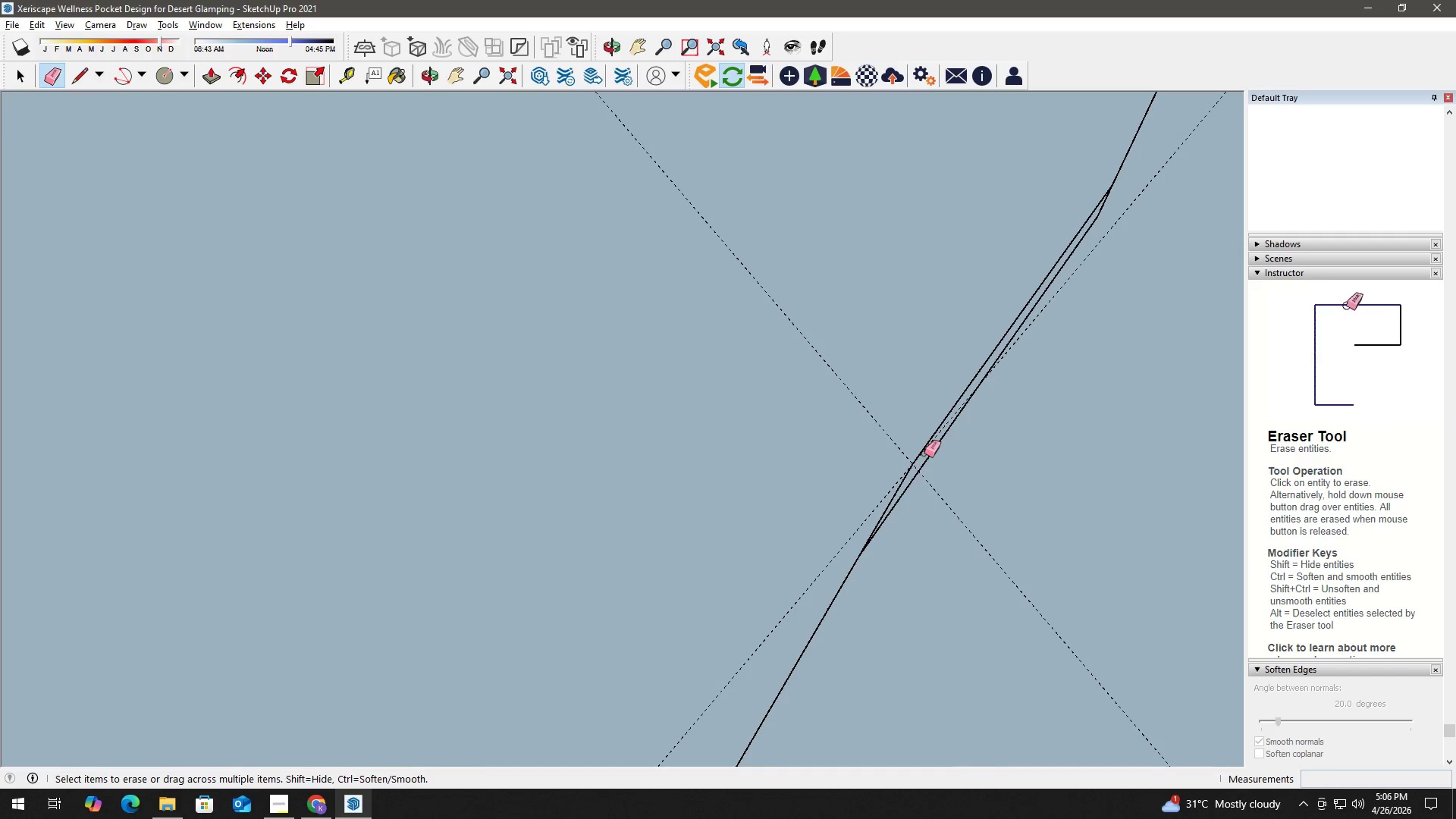 
wait(7.06)
 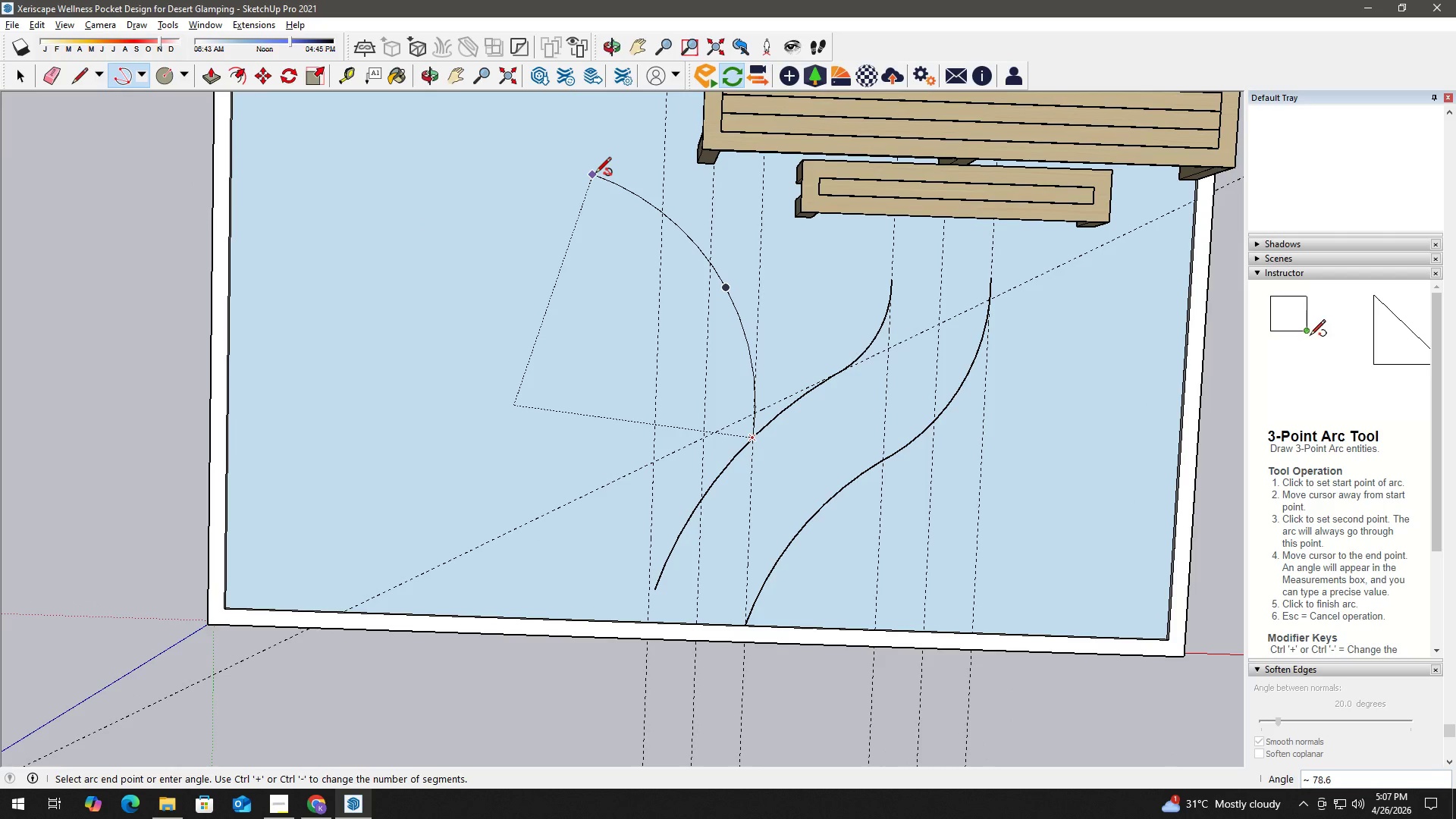 
left_click([633, 213])
 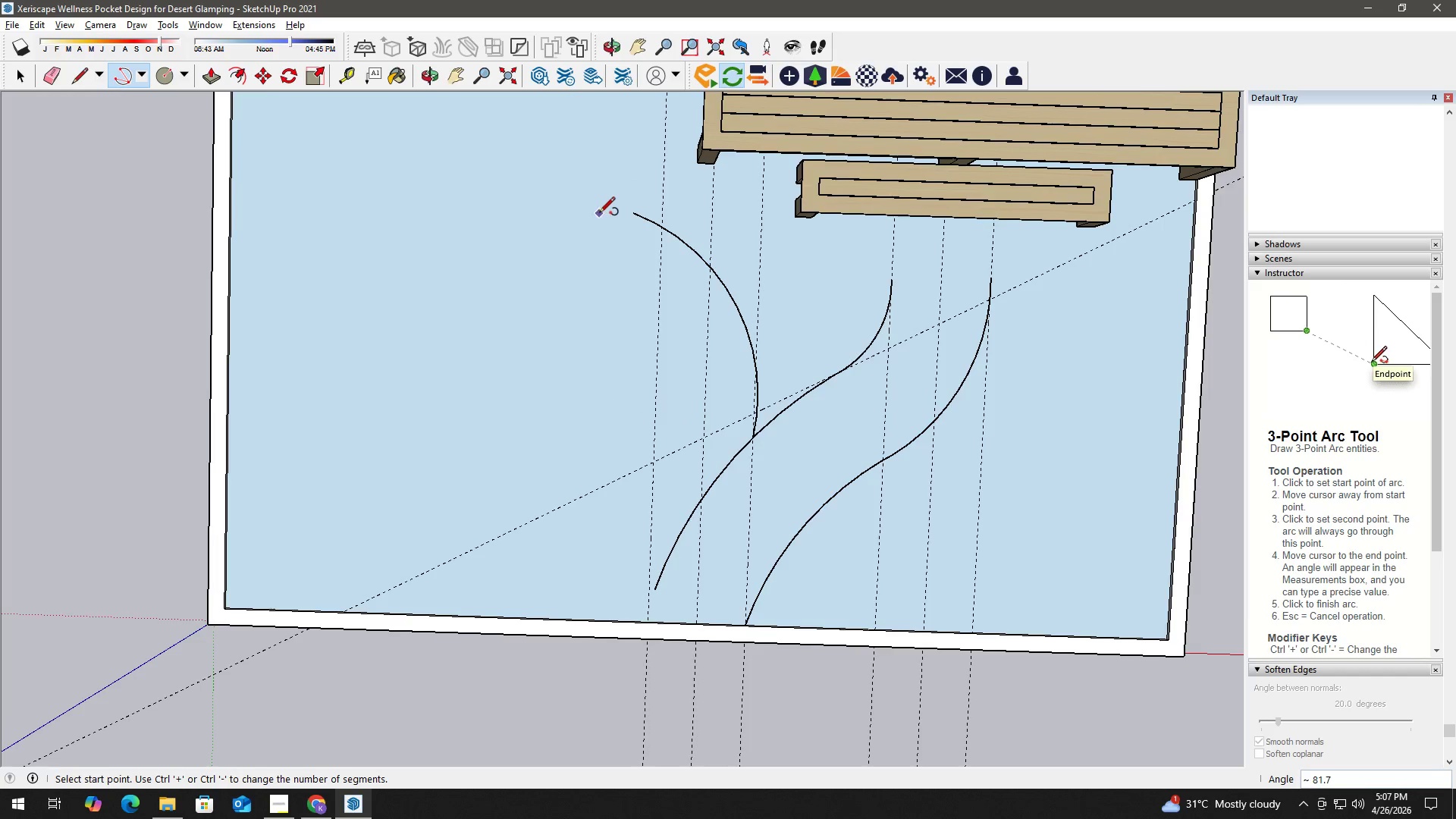 
key(H)
 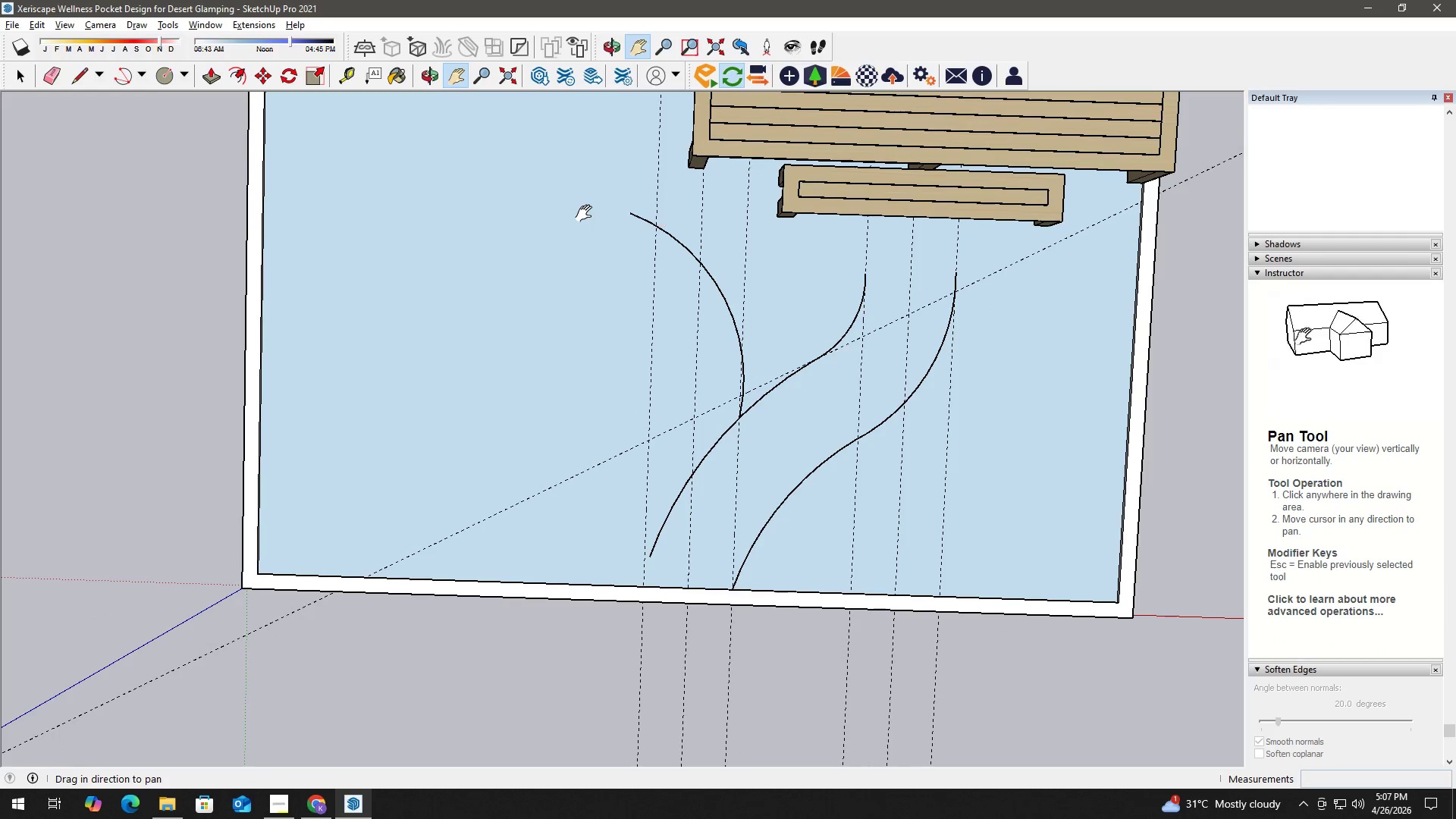 
left_click_drag(start_coordinate=[587, 215], to_coordinate=[649, 325])
 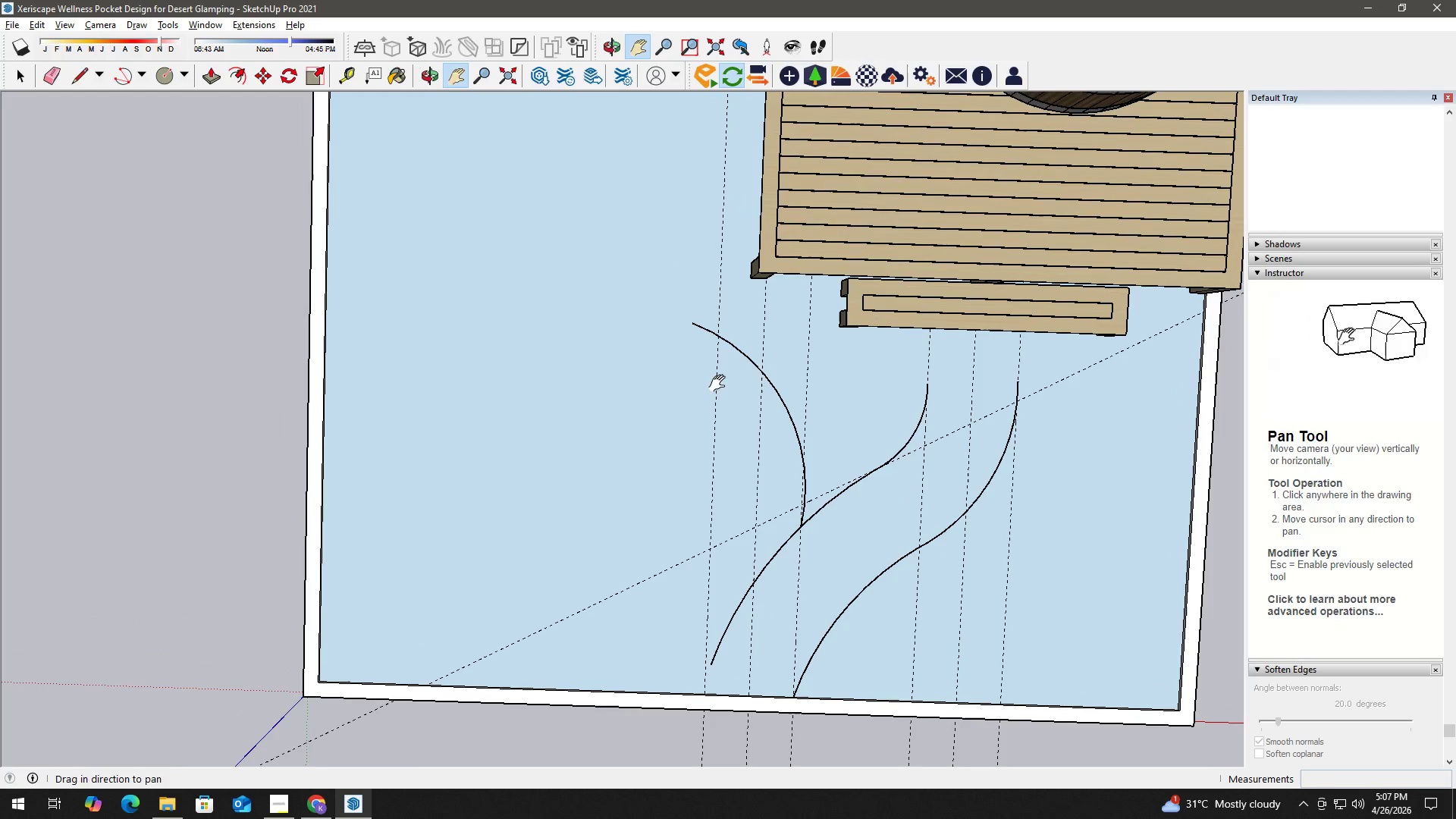 
key(Space)
 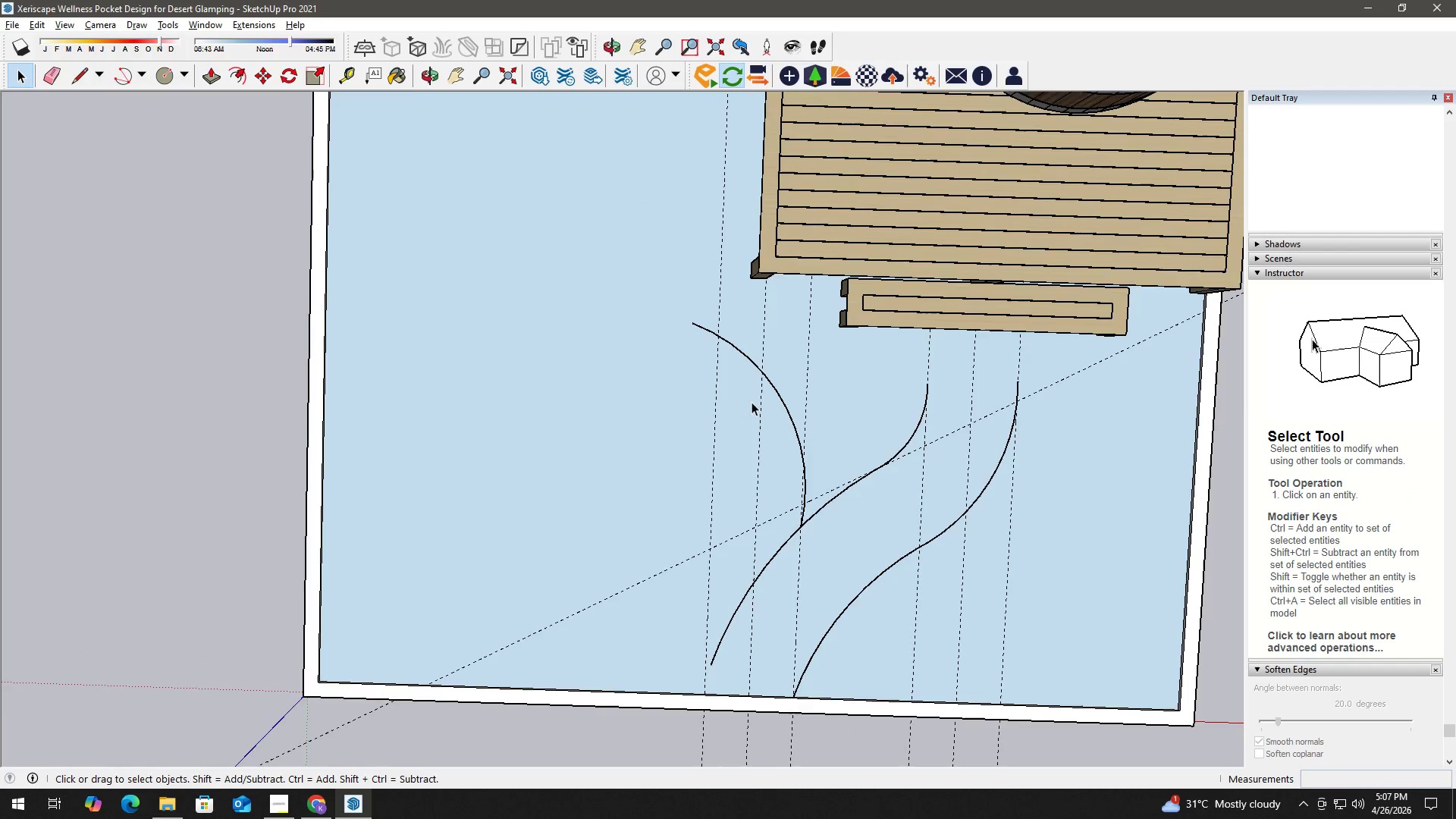 
key(T)
 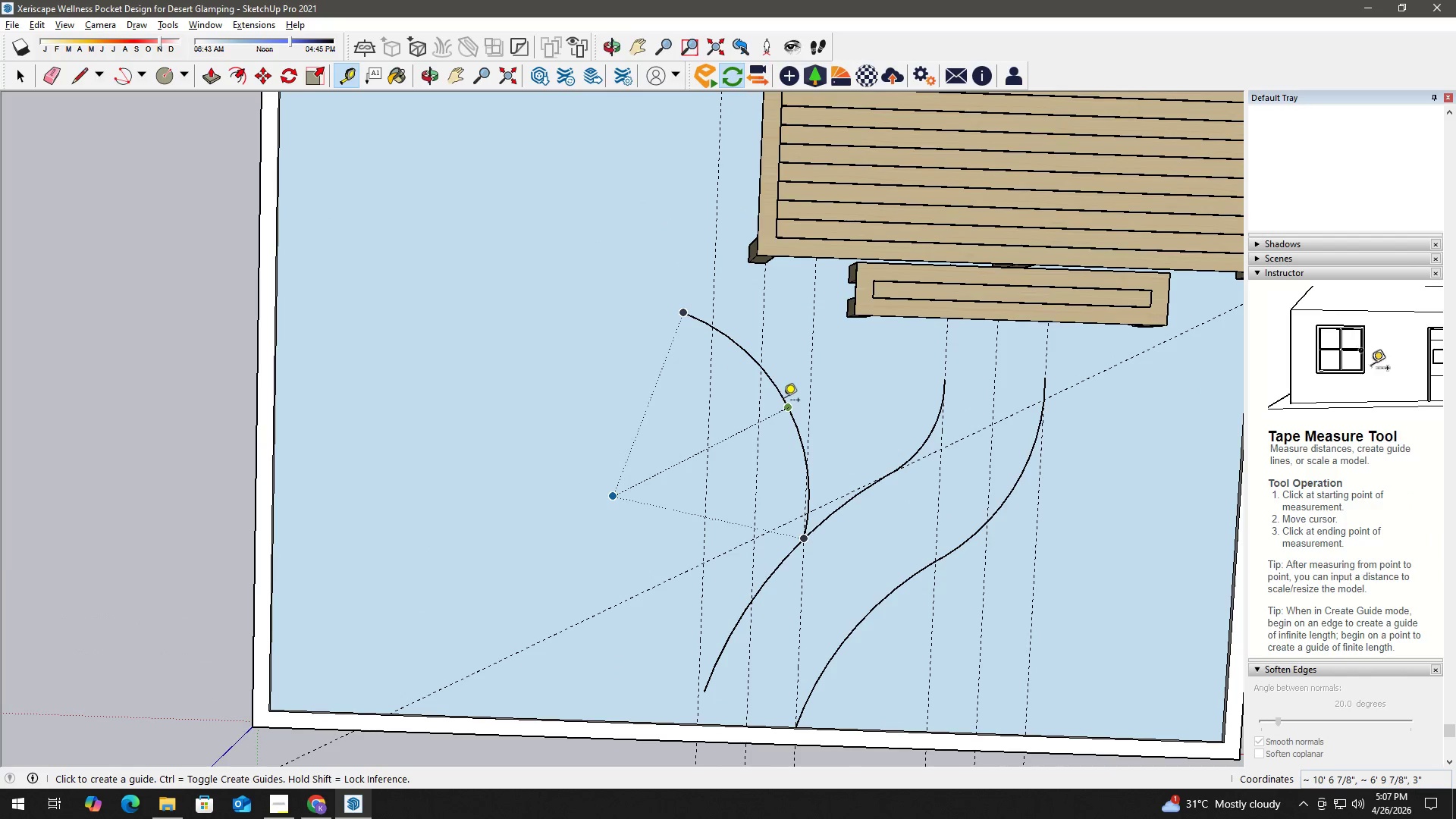 
scroll: coordinate [893, 358], scroll_direction: down, amount: 36.0
 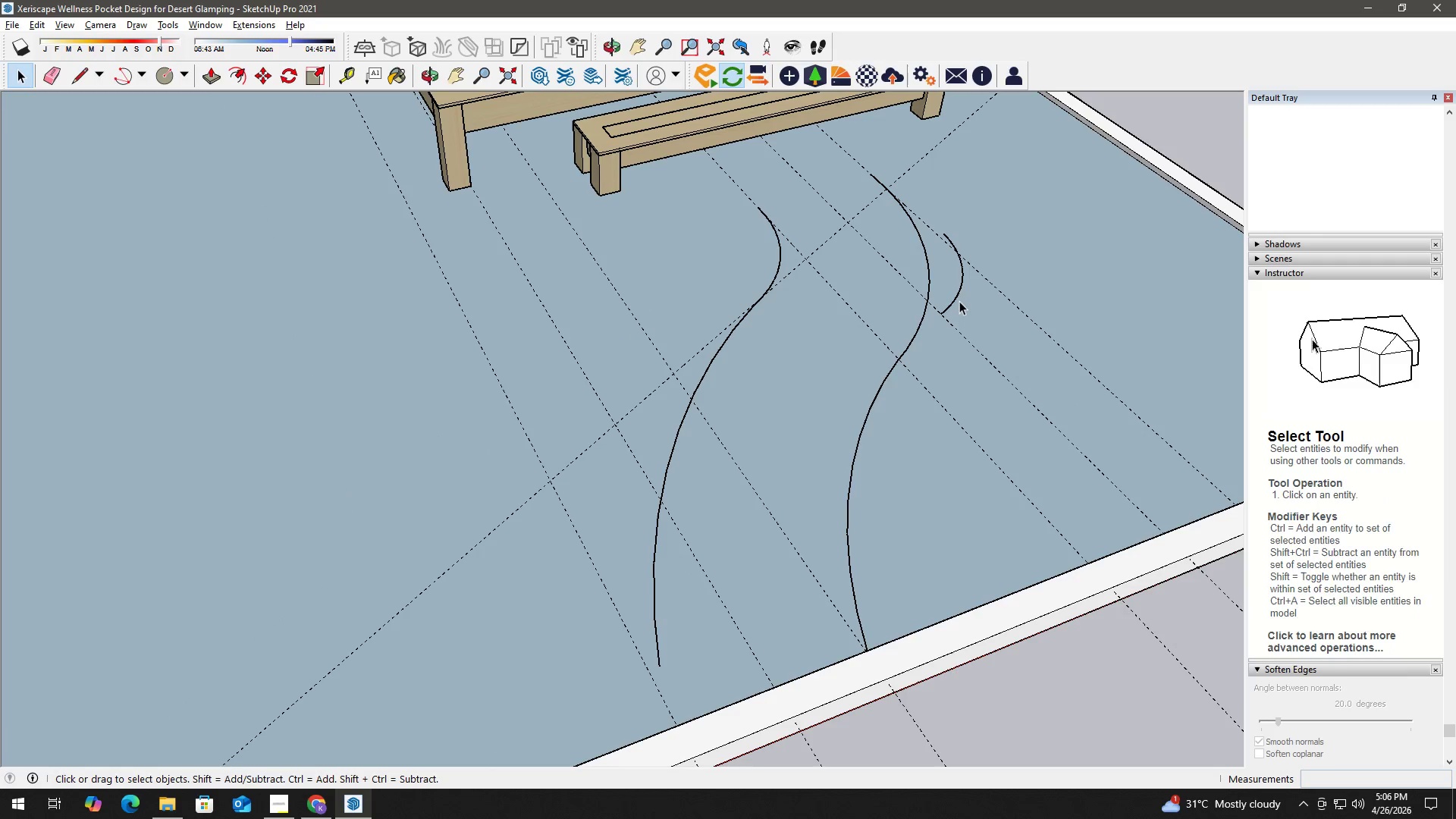 
key(Space)
 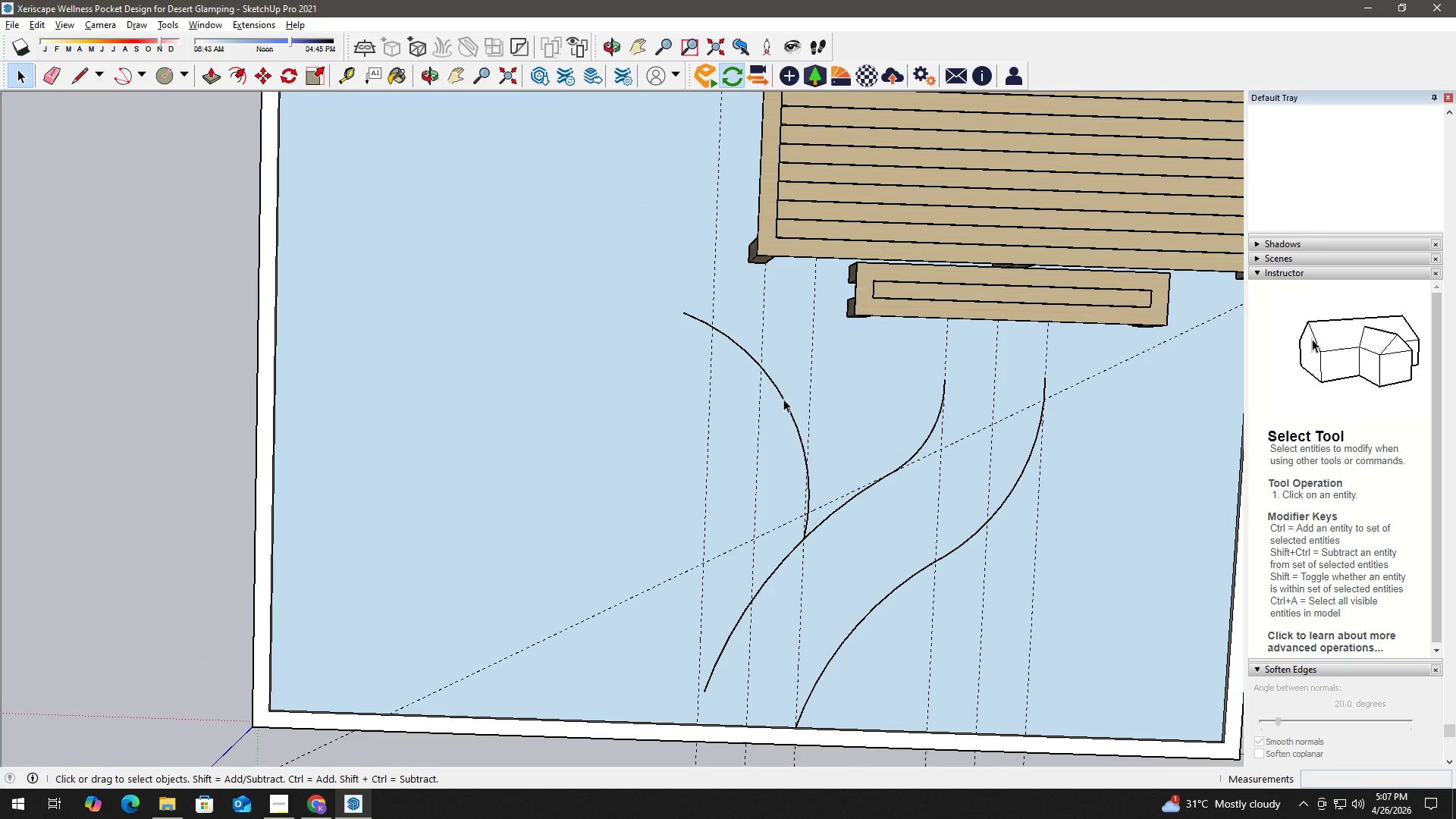 
left_click([783, 399])
 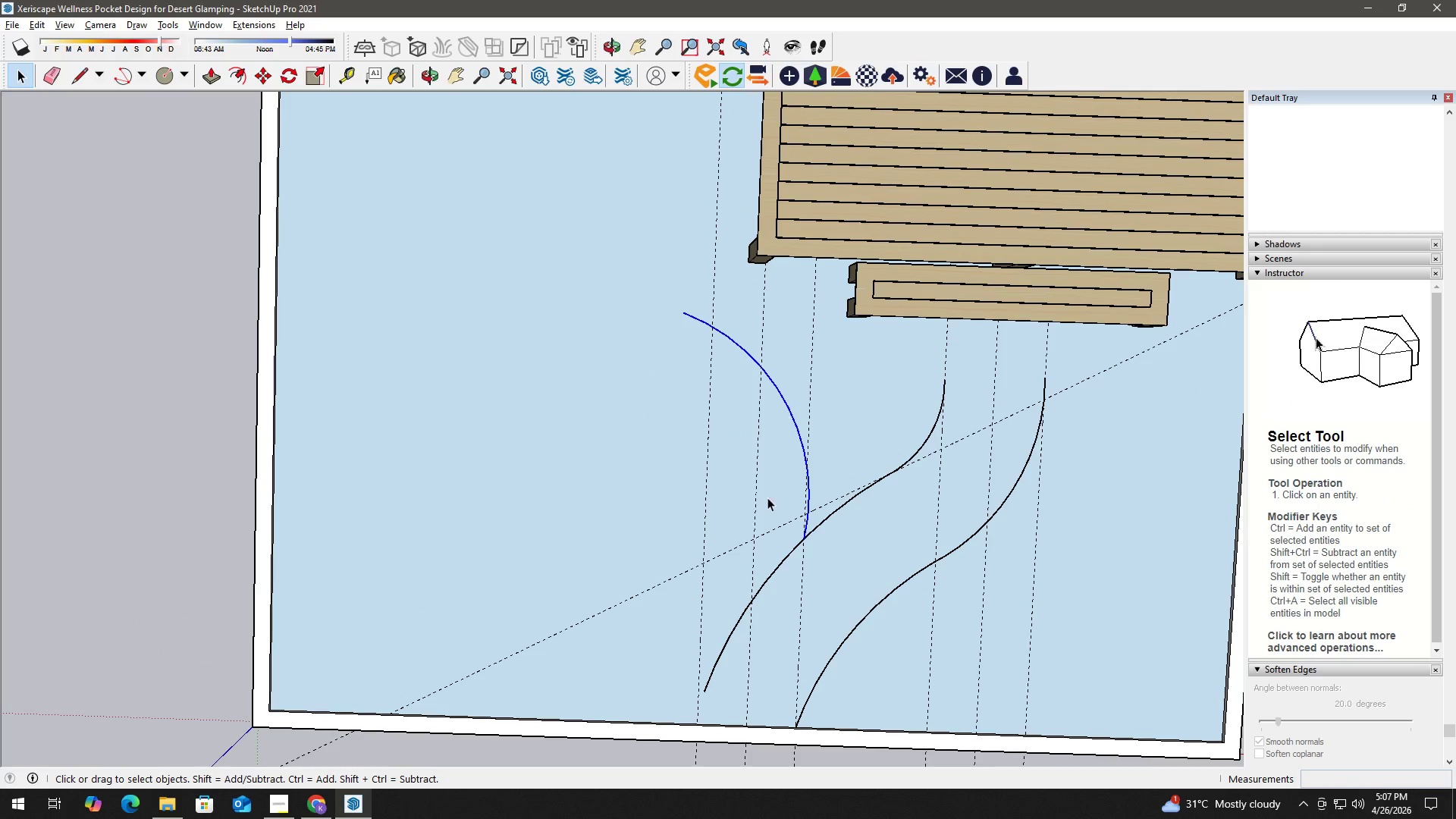 
scroll: coordinate [959, 287], scroll_direction: down, amount: 3.0
 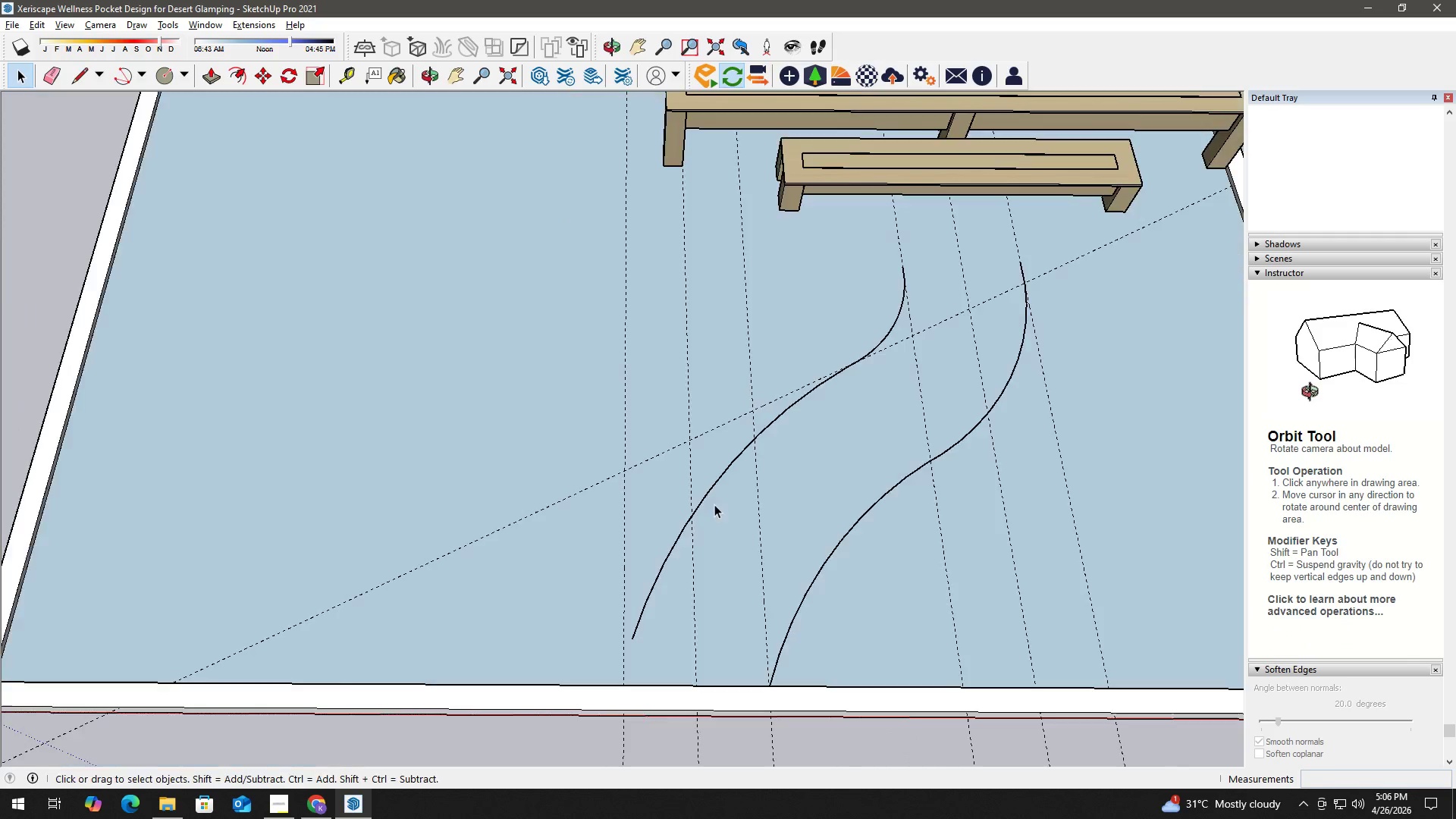 
key(L)
 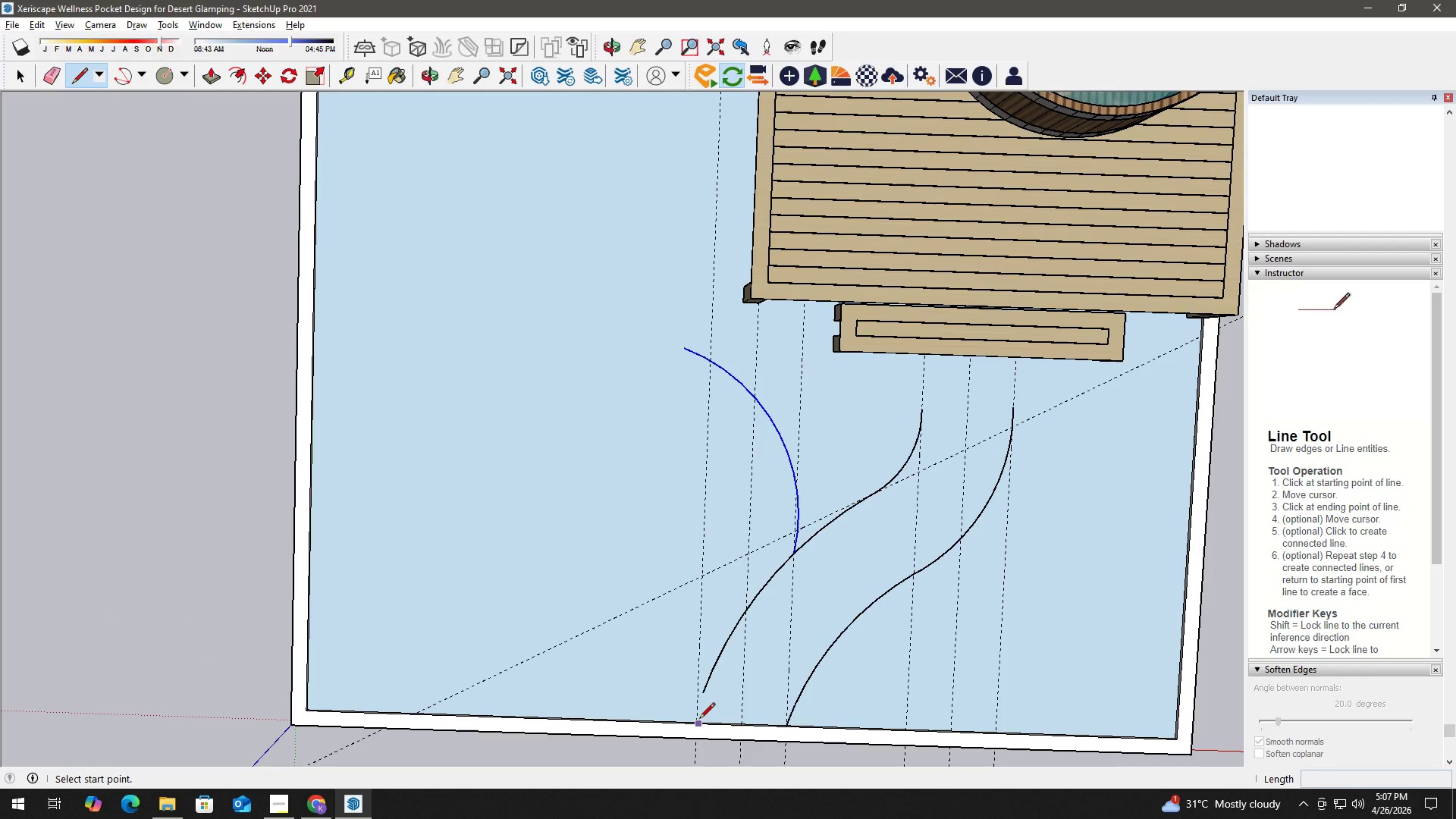 
scroll: coordinate [777, 466], scroll_direction: down, amount: 7.0
 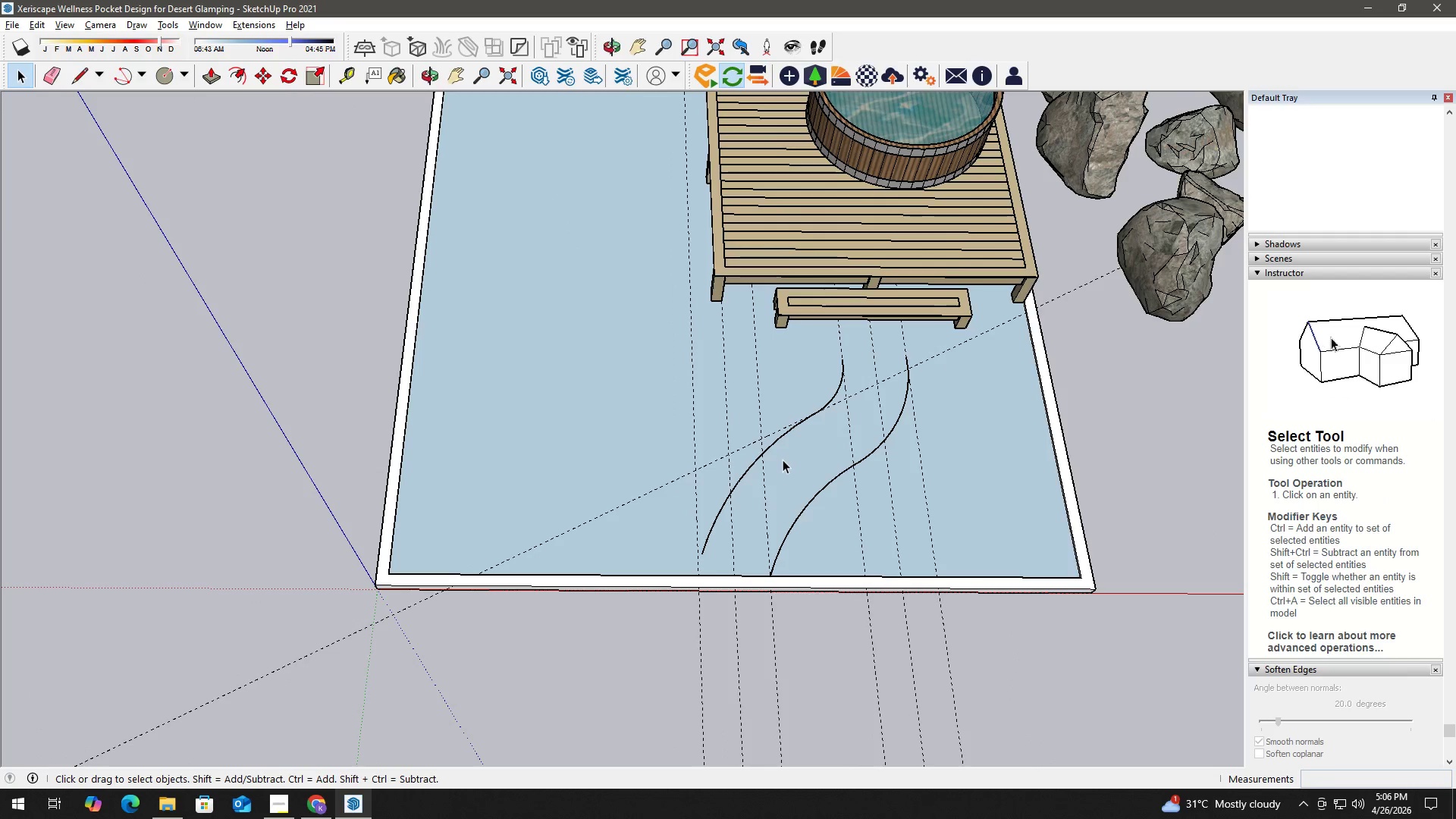 
left_click([697, 720])
 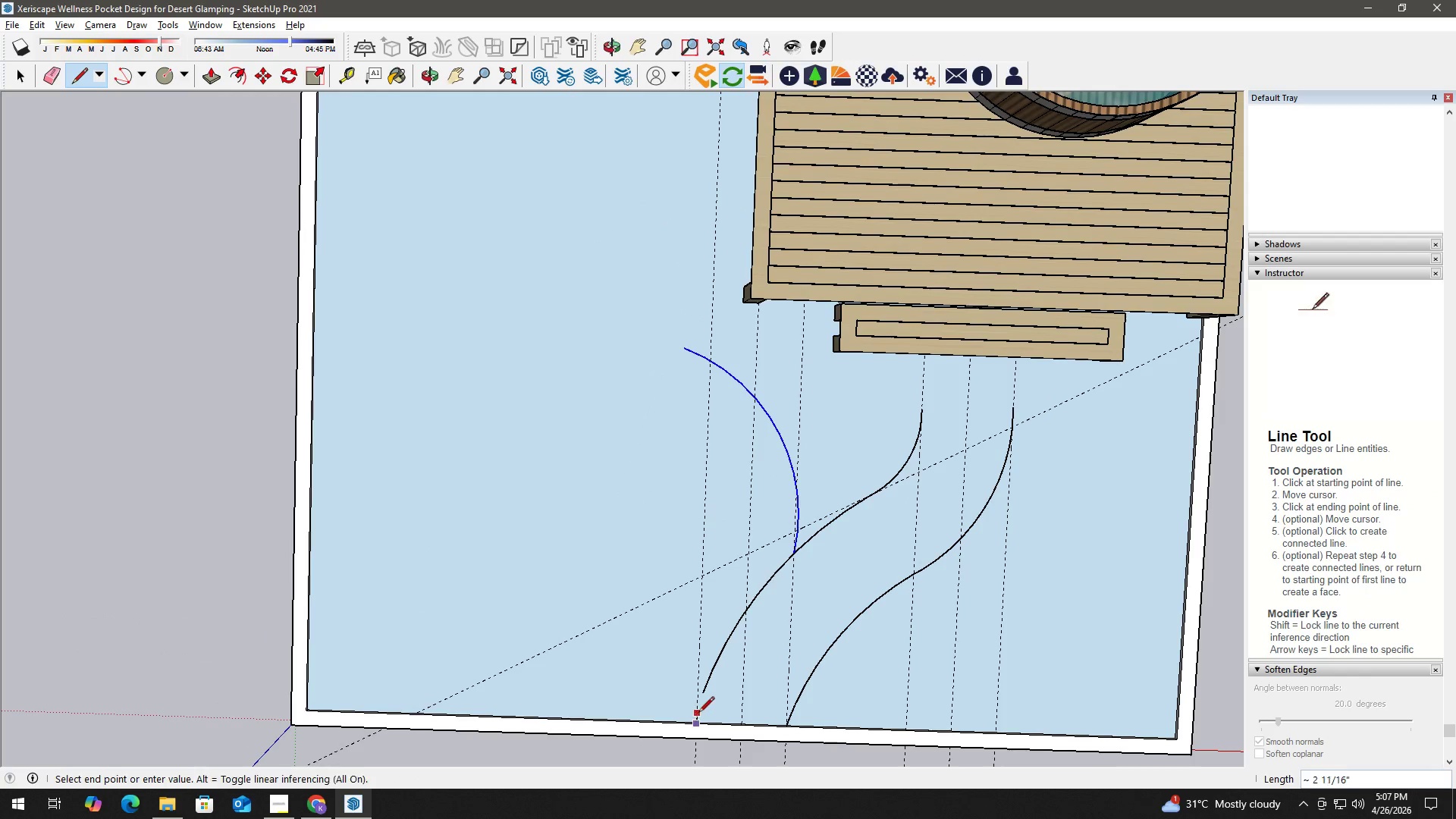 
key(Space)
 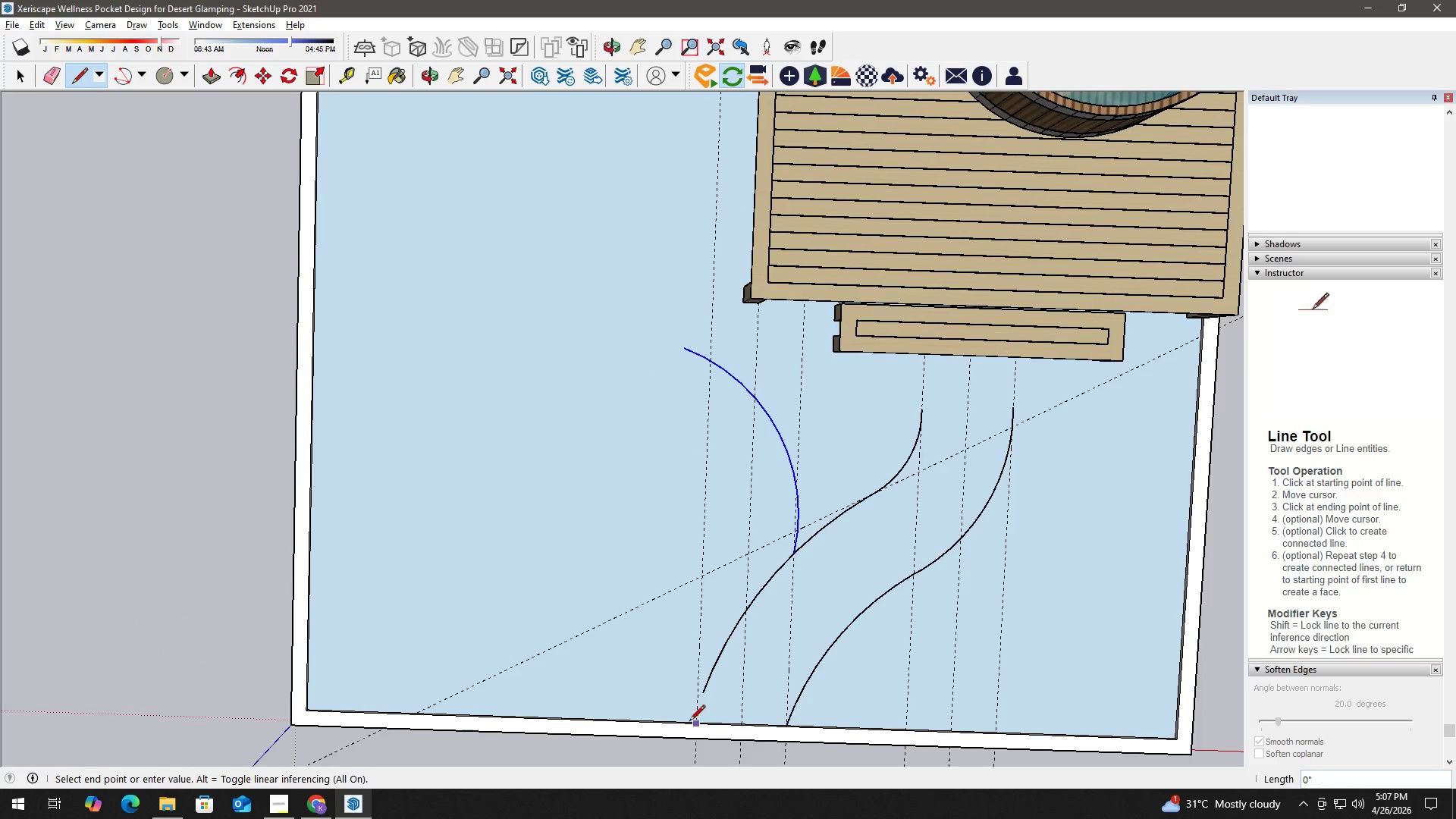 
key(L)
 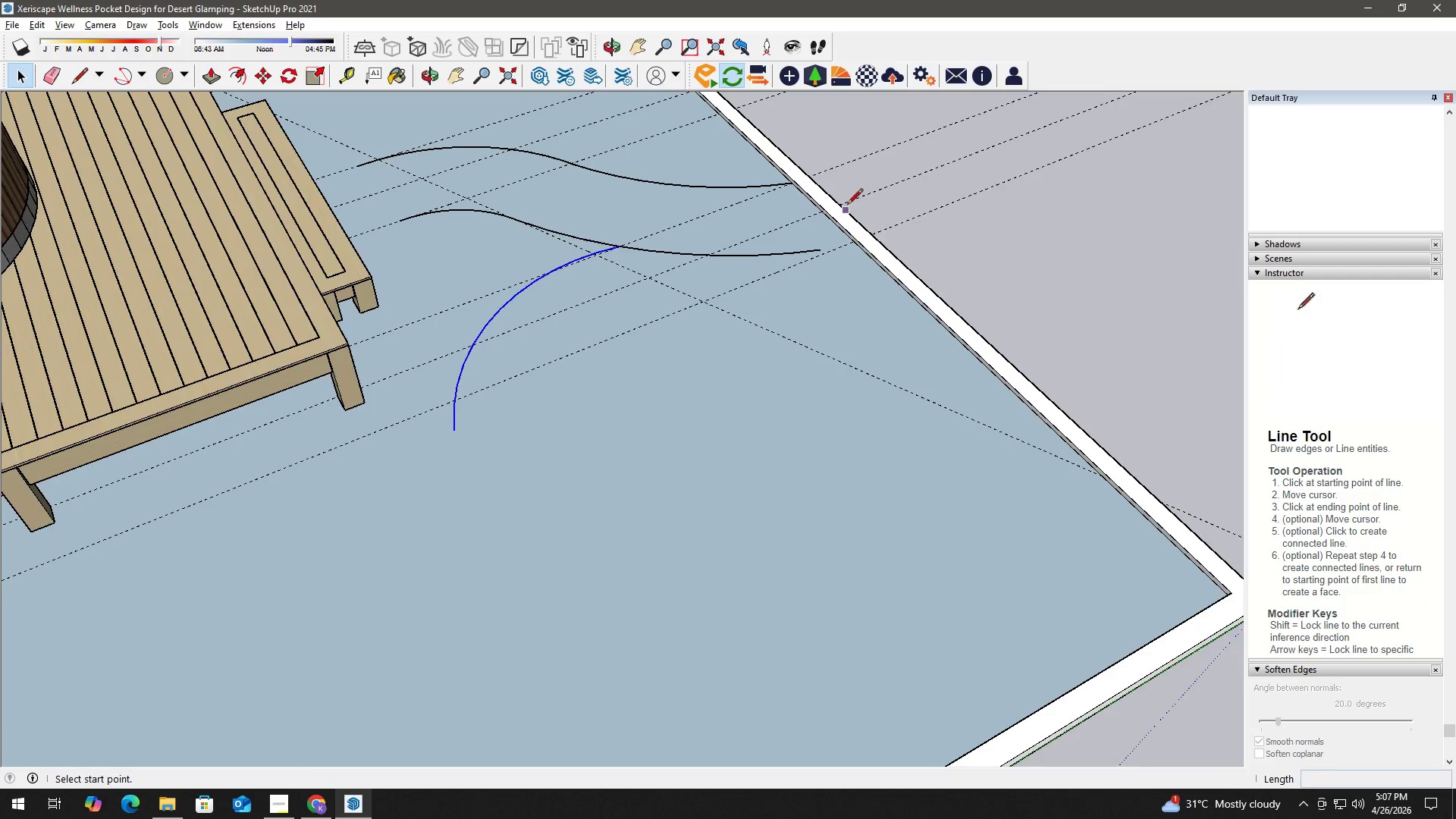 
left_click([629, 337])
 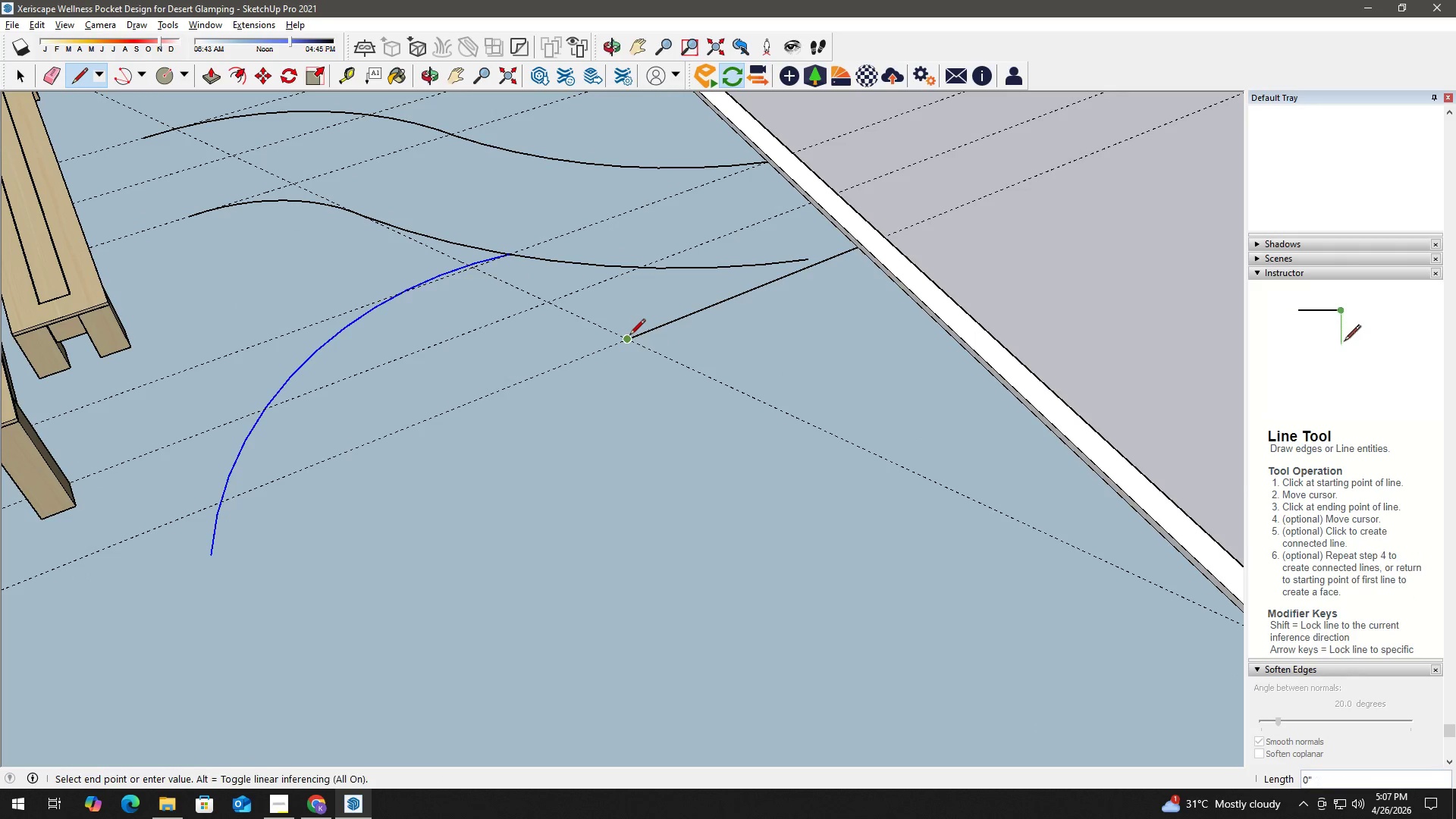 
key(Space)
 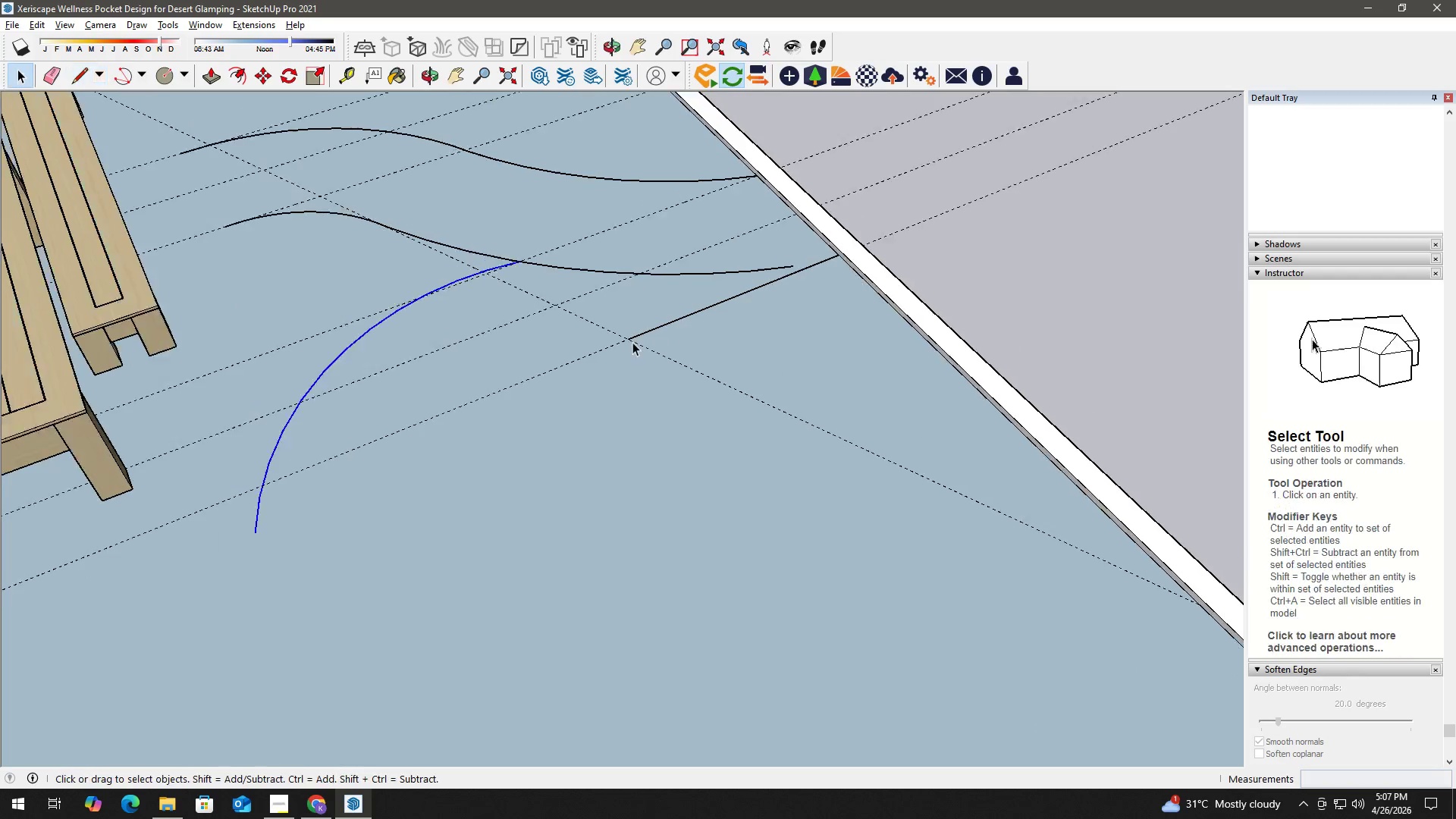 
left_click([519, 377])
 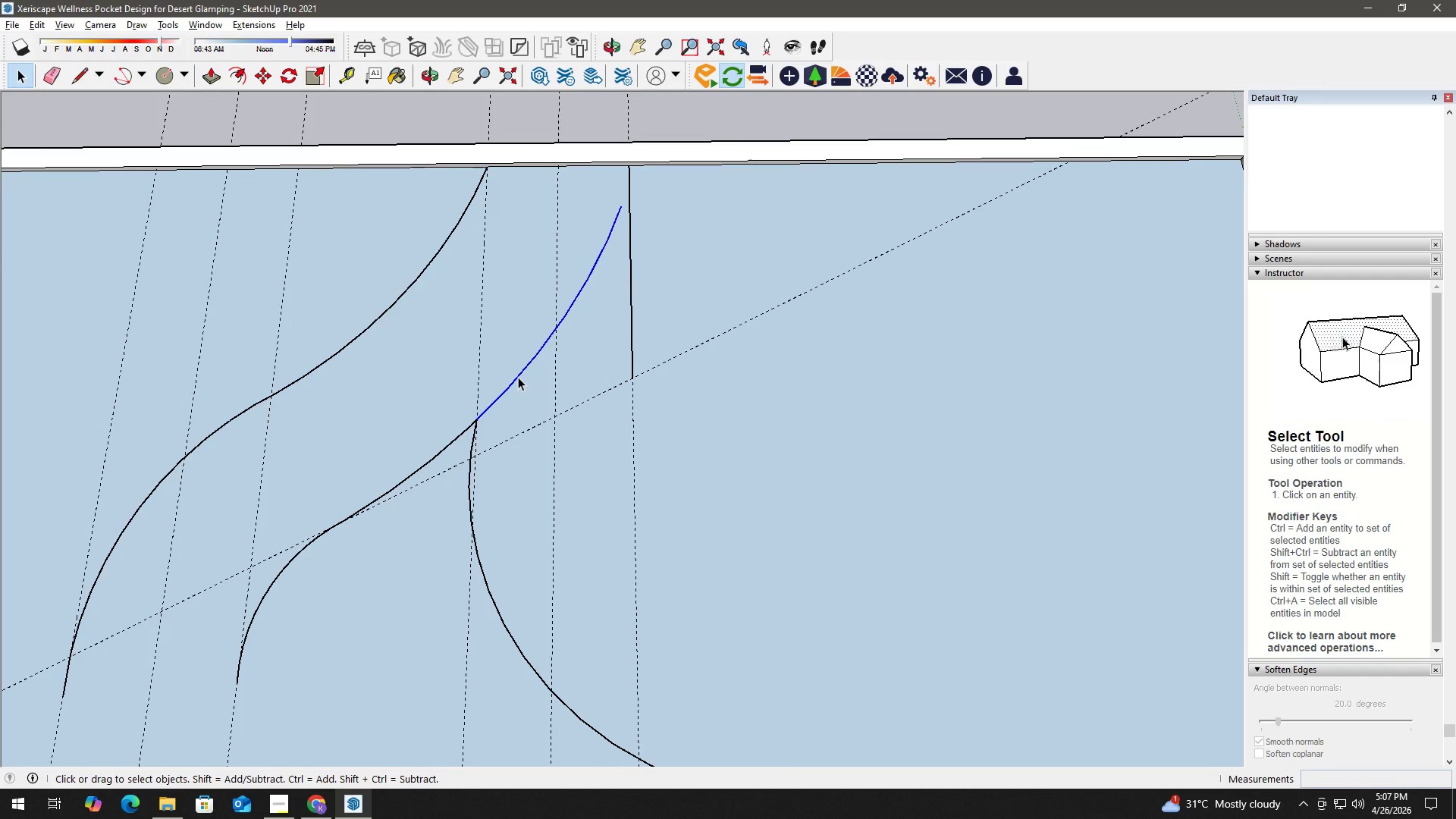 
scroll: coordinate [735, 394], scroll_direction: up, amount: 3.0
 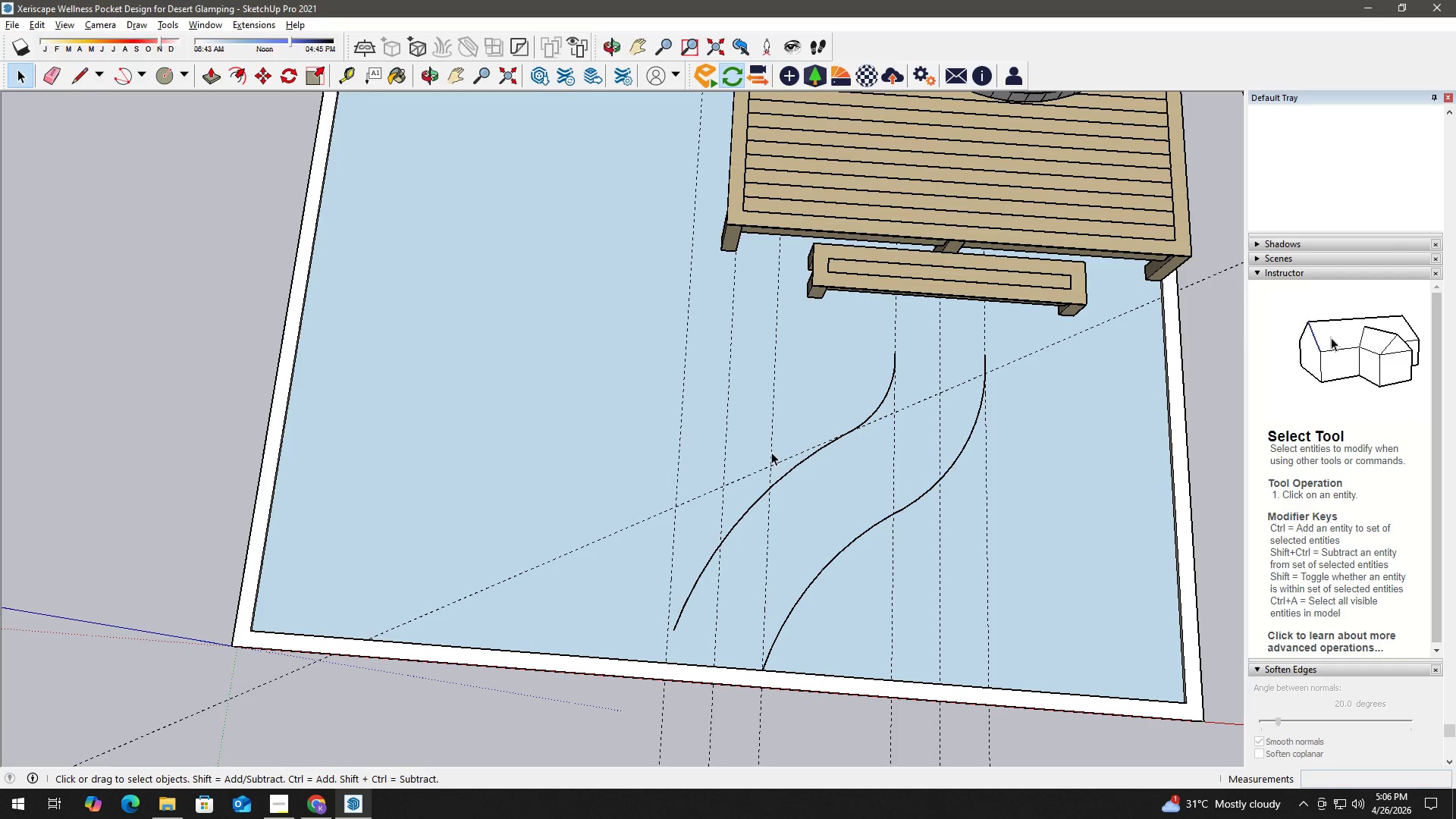 
key(Delete)
 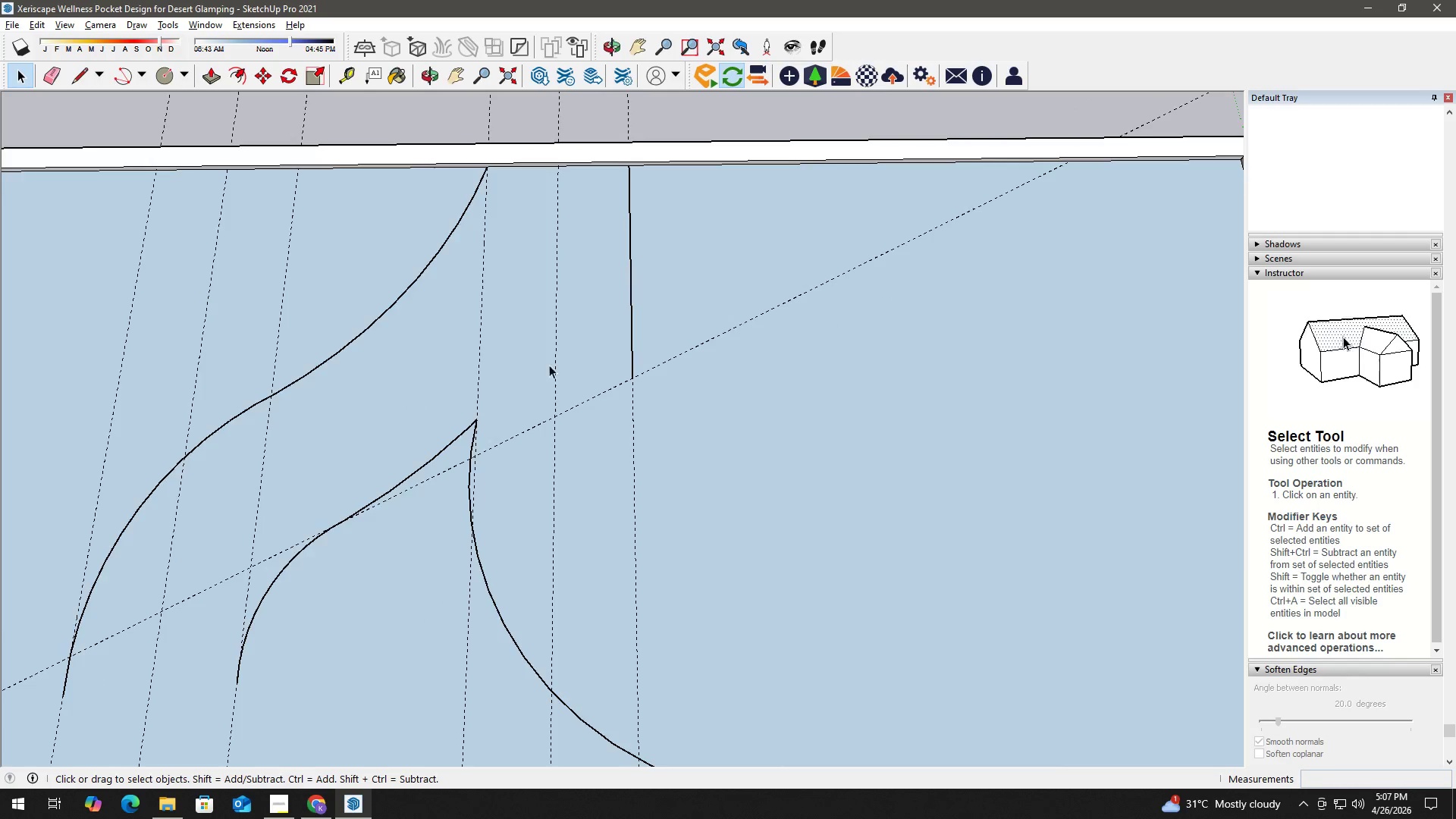 
scroll: coordinate [765, 459], scroll_direction: up, amount: 2.0
 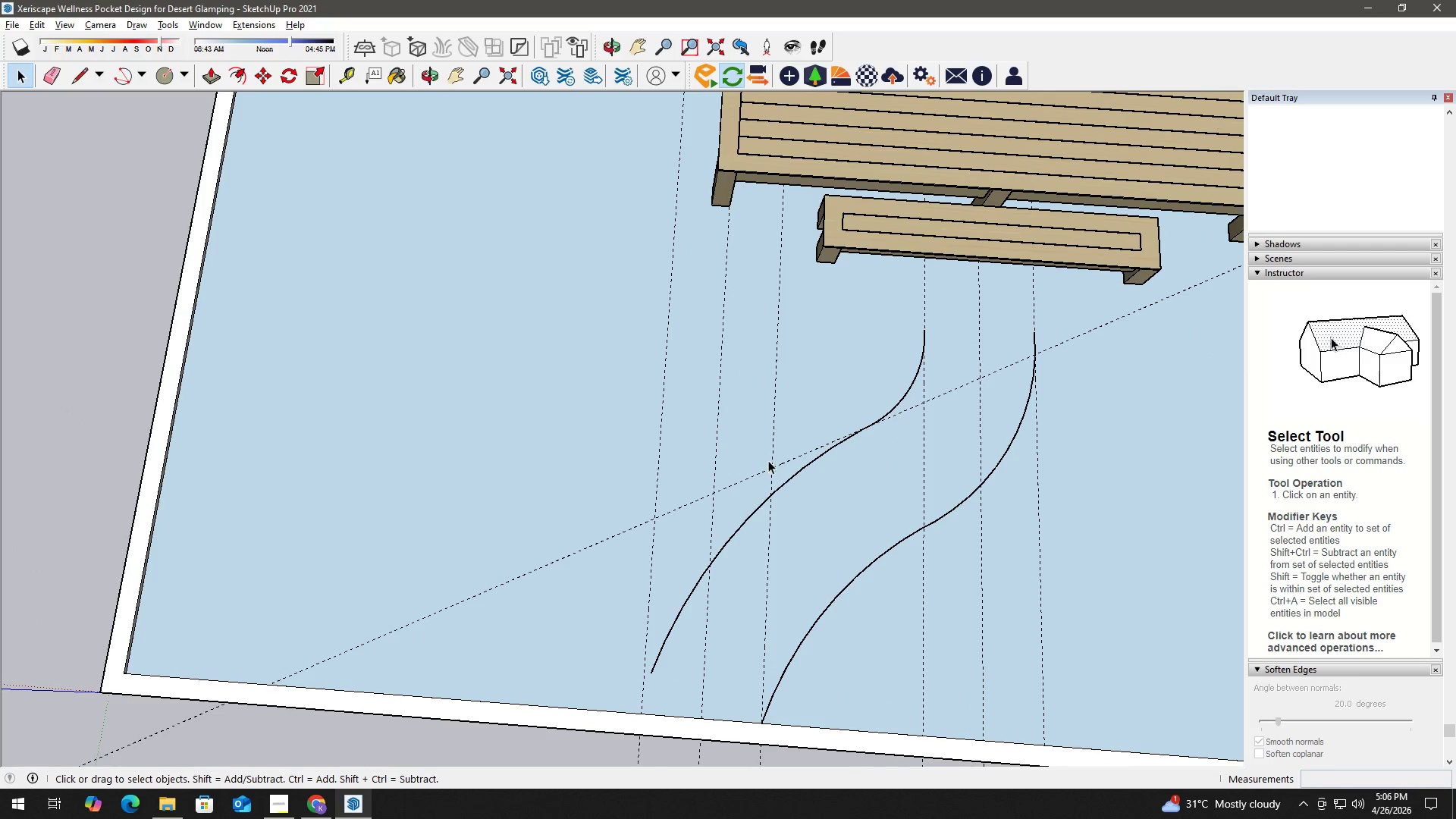 
left_click([485, 423])
 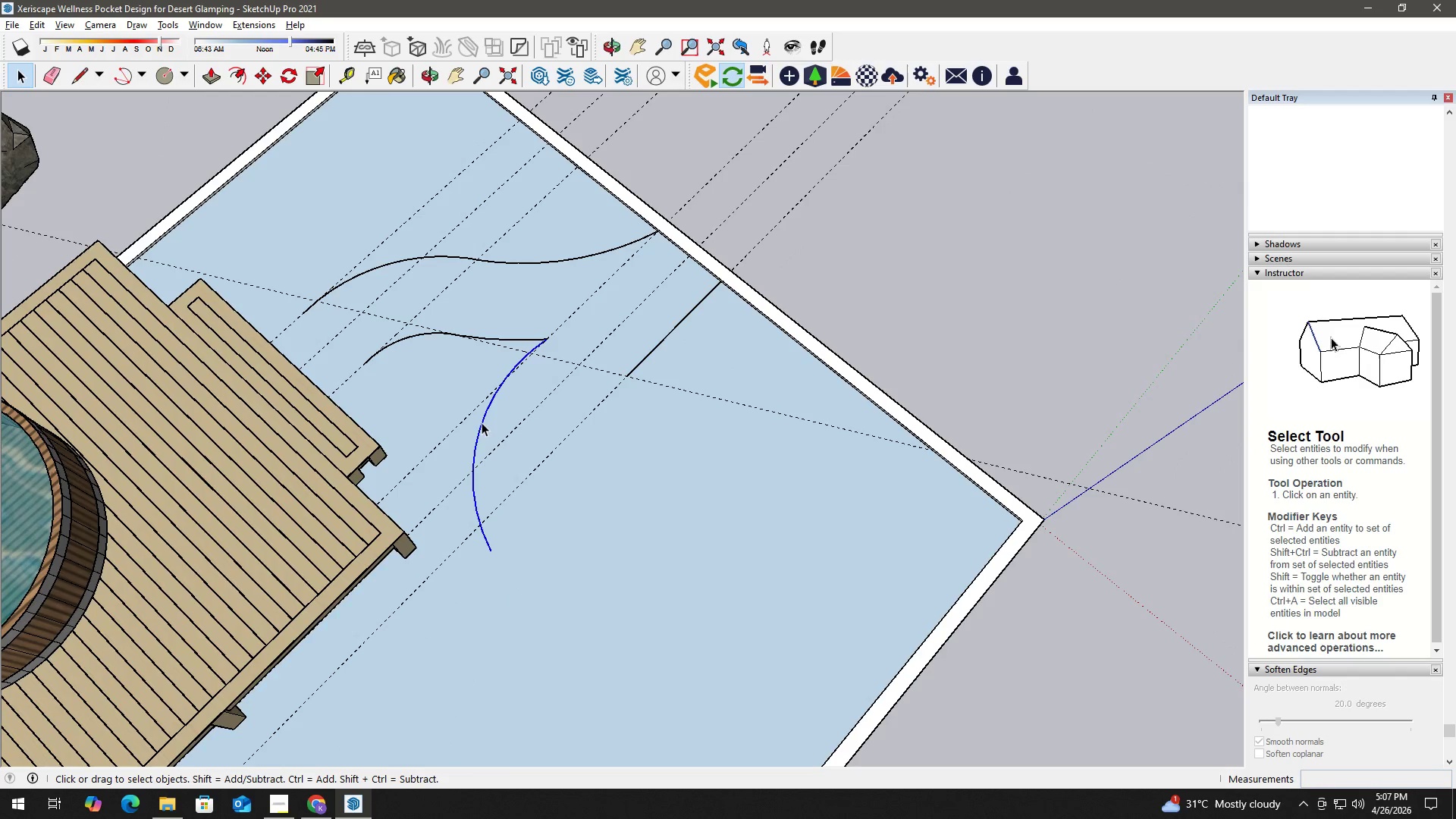 
key(F)
 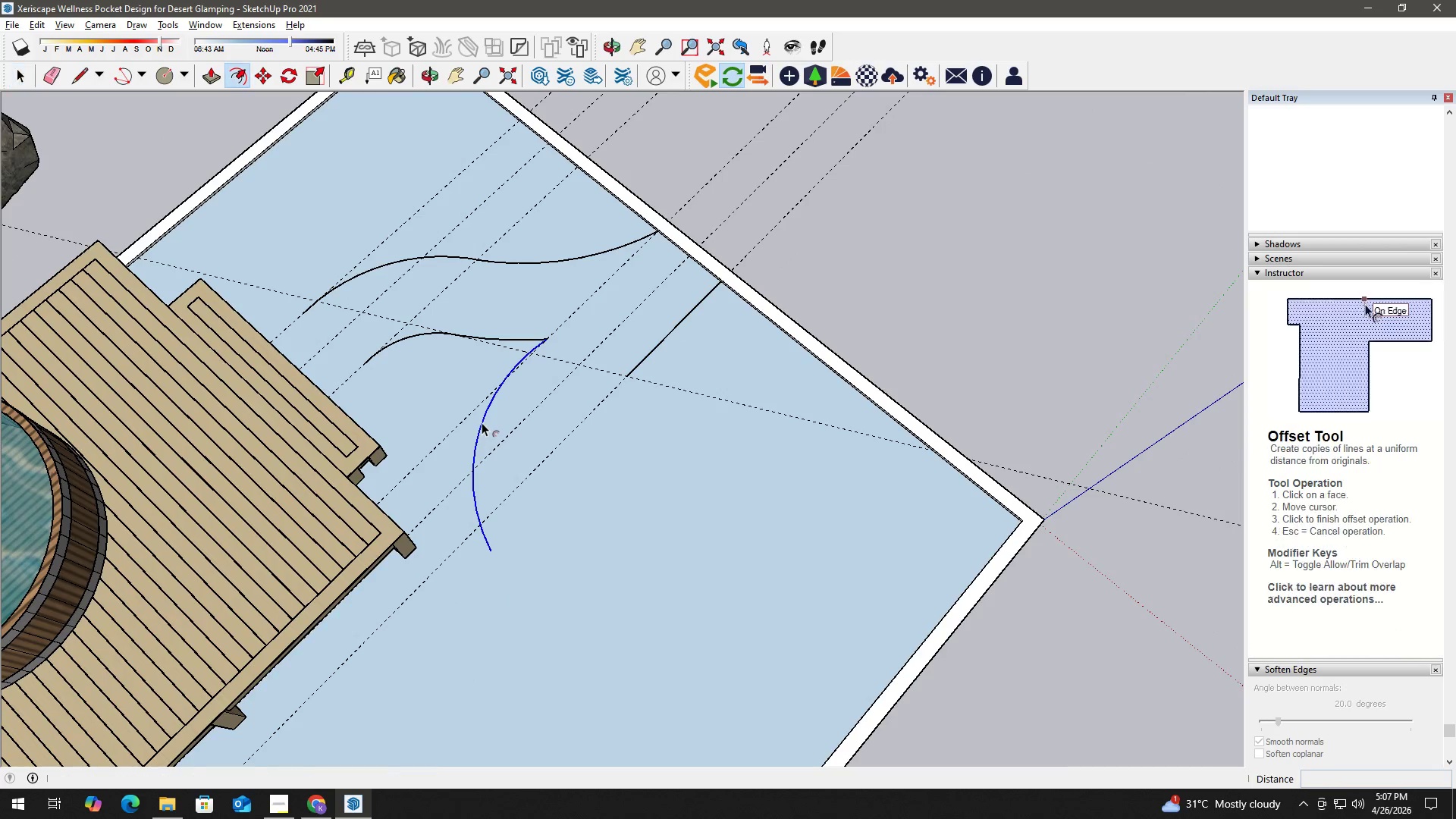 
left_click([482, 422])
 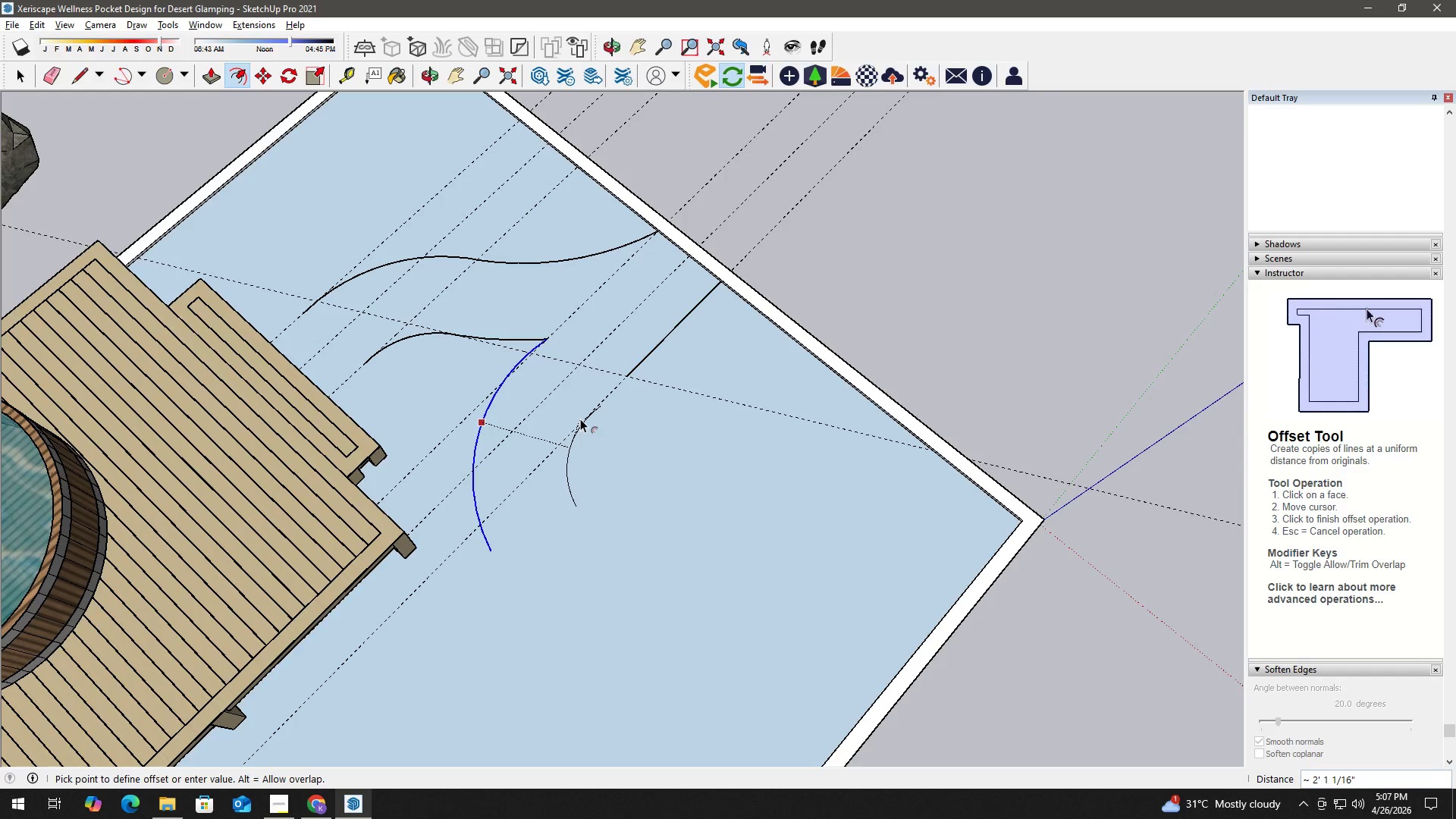 
left_click([578, 417])
 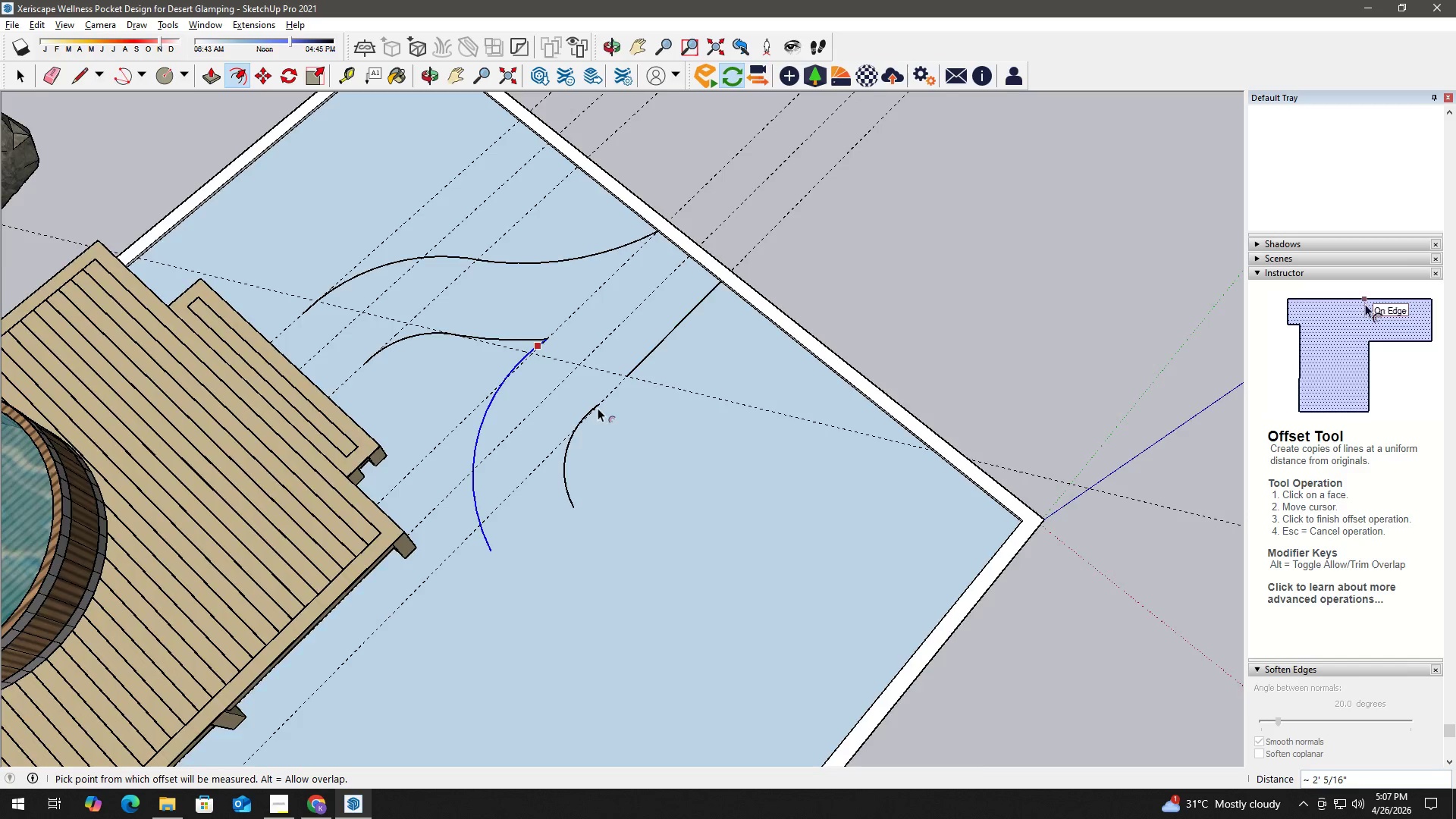 
key(Space)
 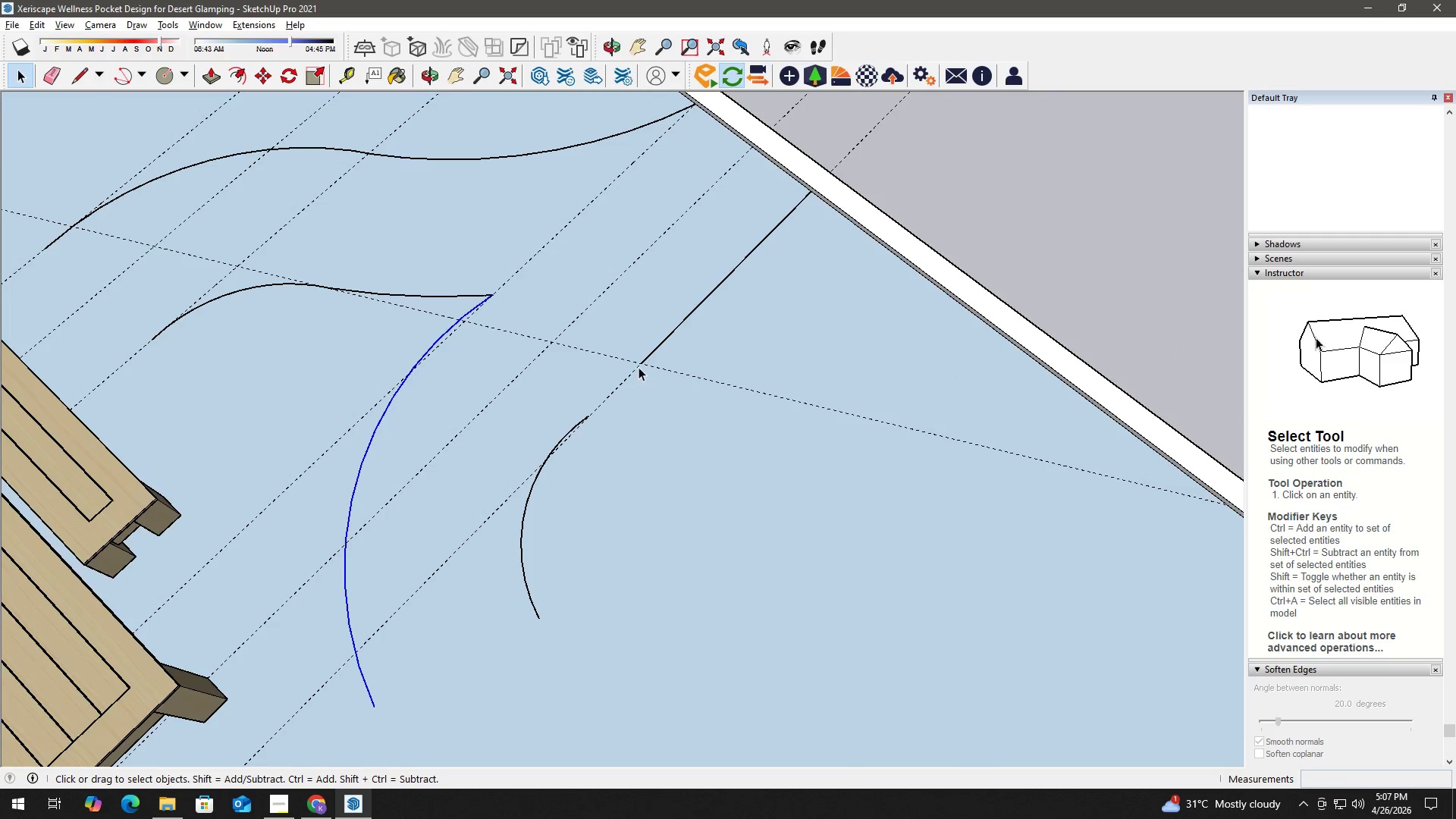 
key(L)
 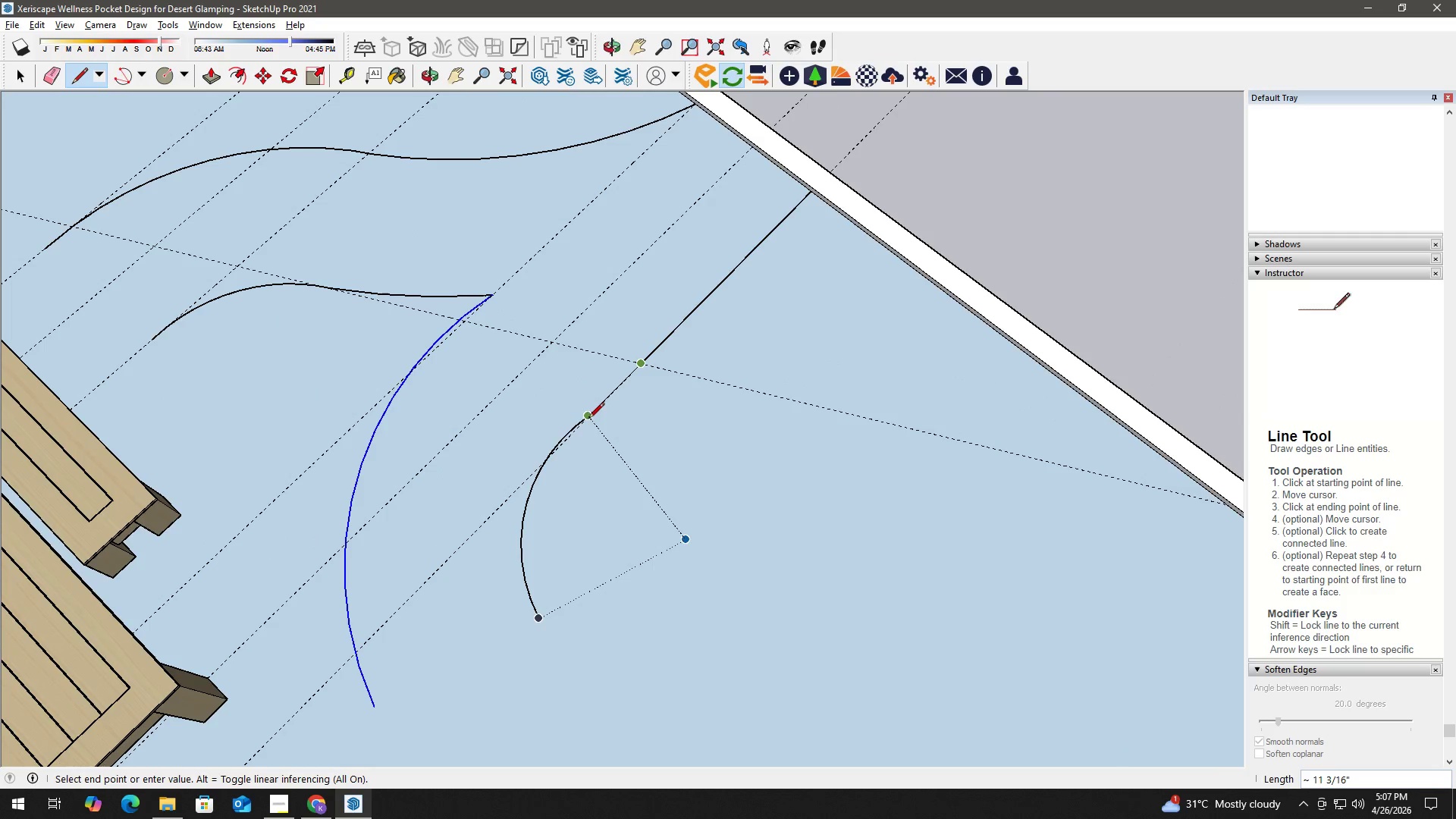 
key(Space)
 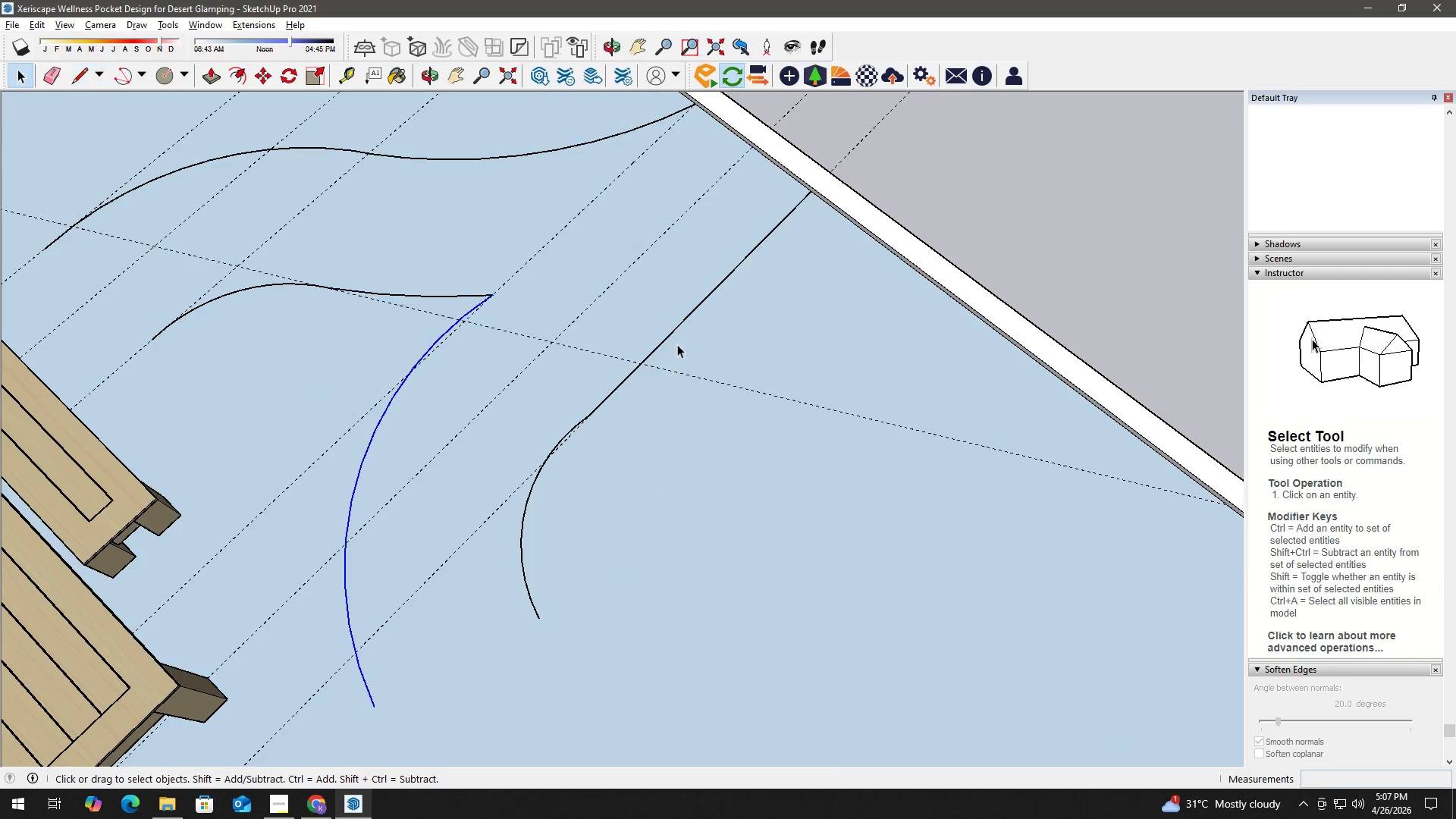 
double_click([598, 438])
 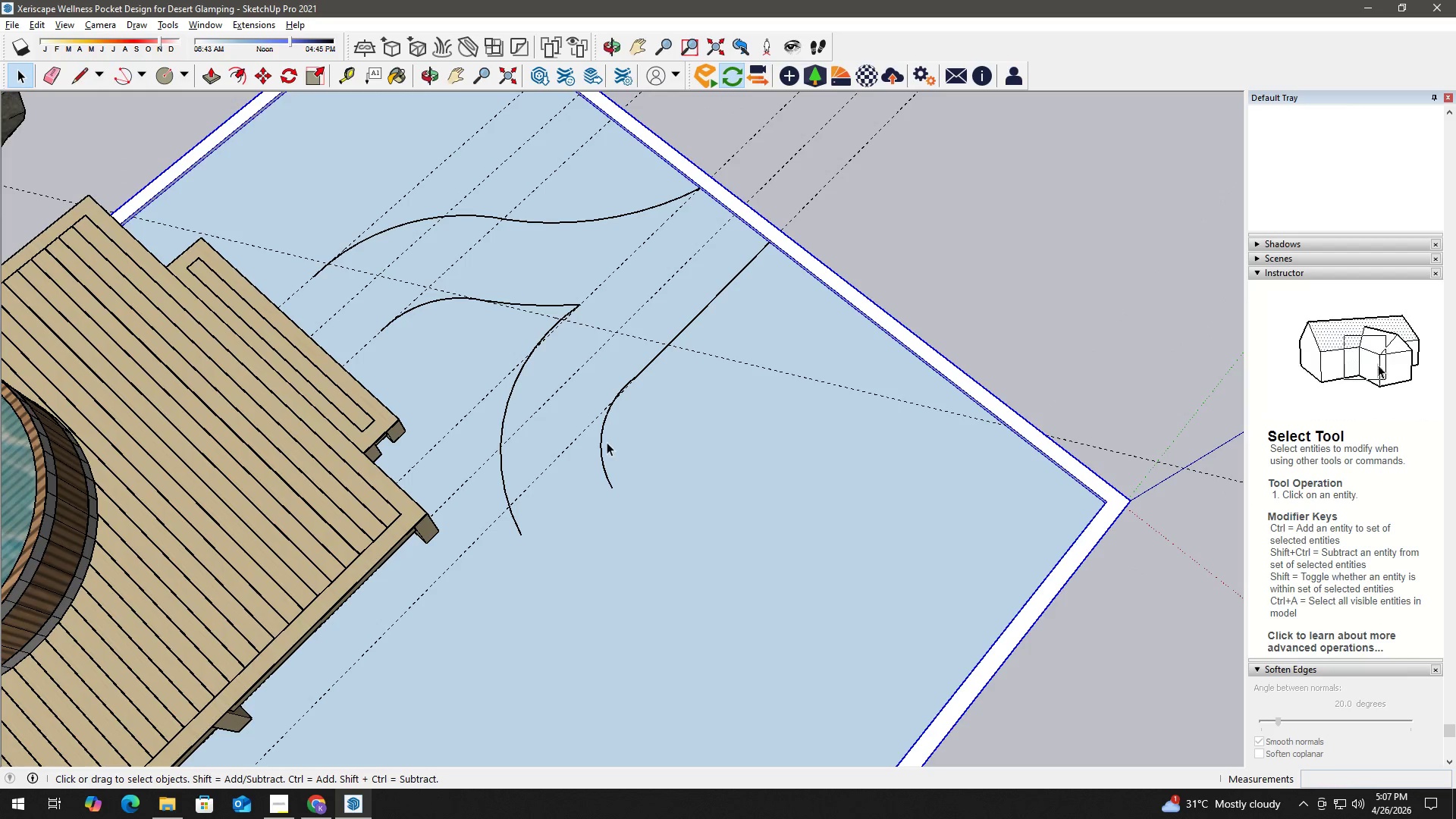 
triple_click([601, 444])
 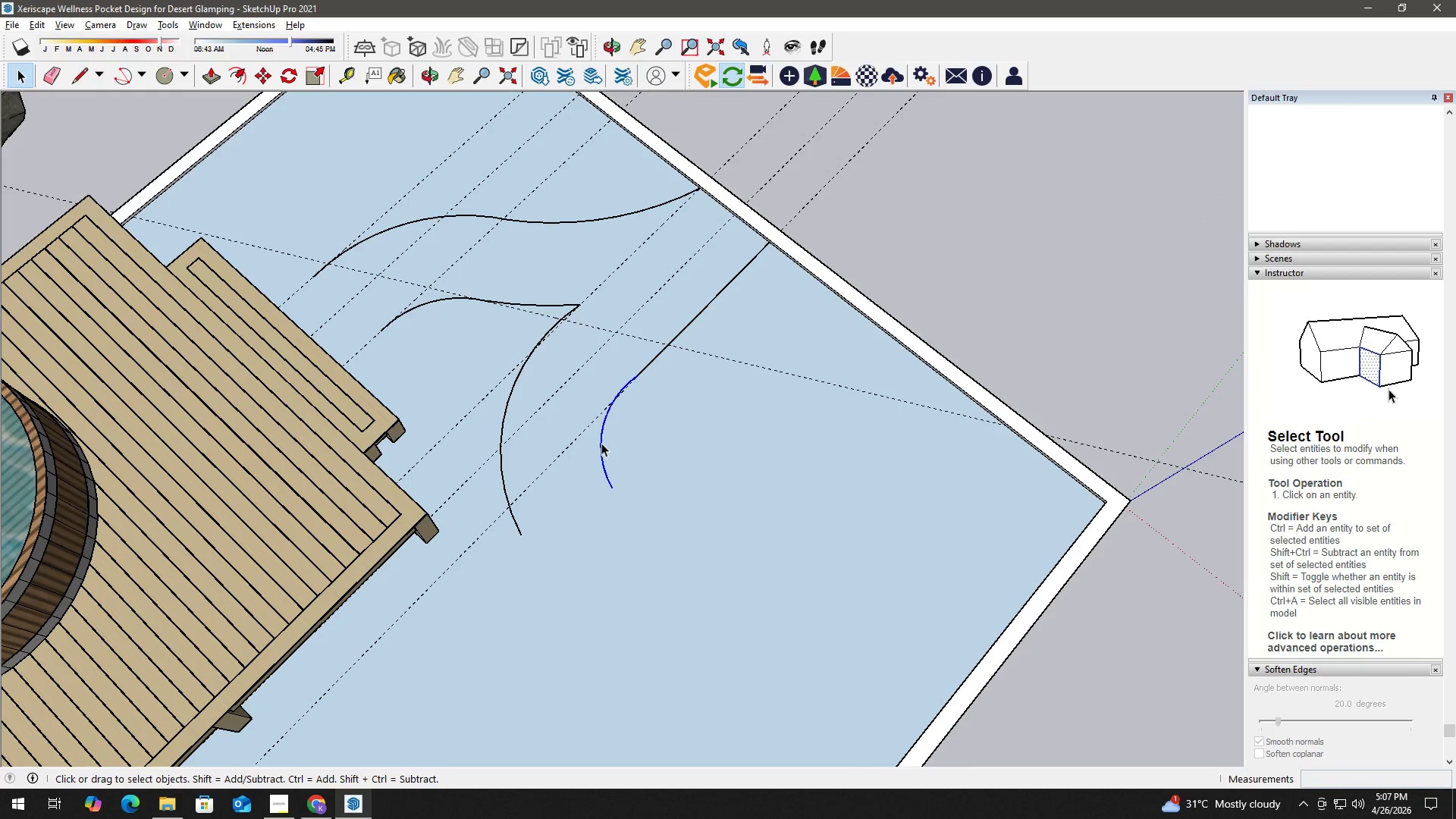 
key(Delete)
 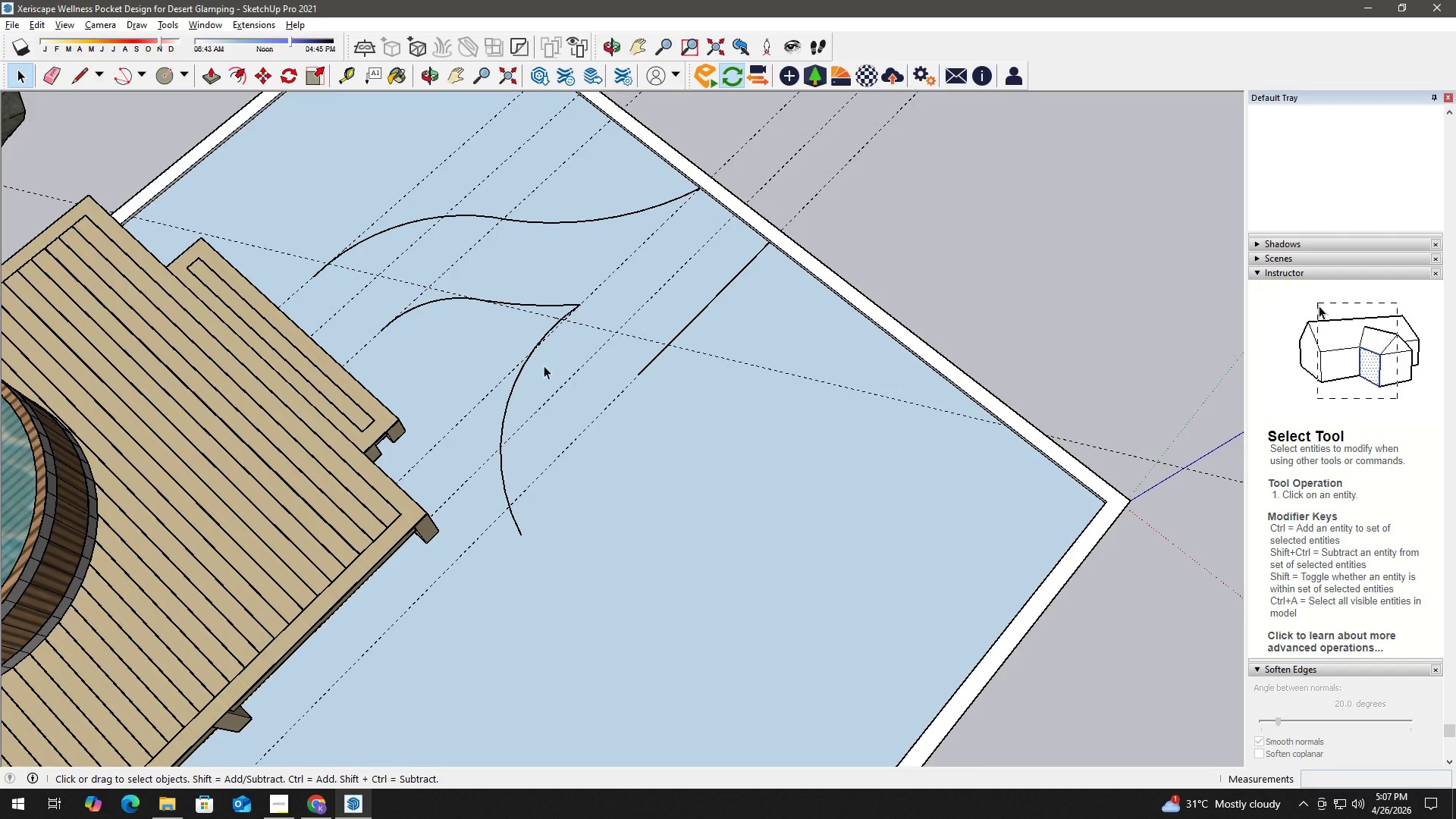 
left_click([514, 389])
 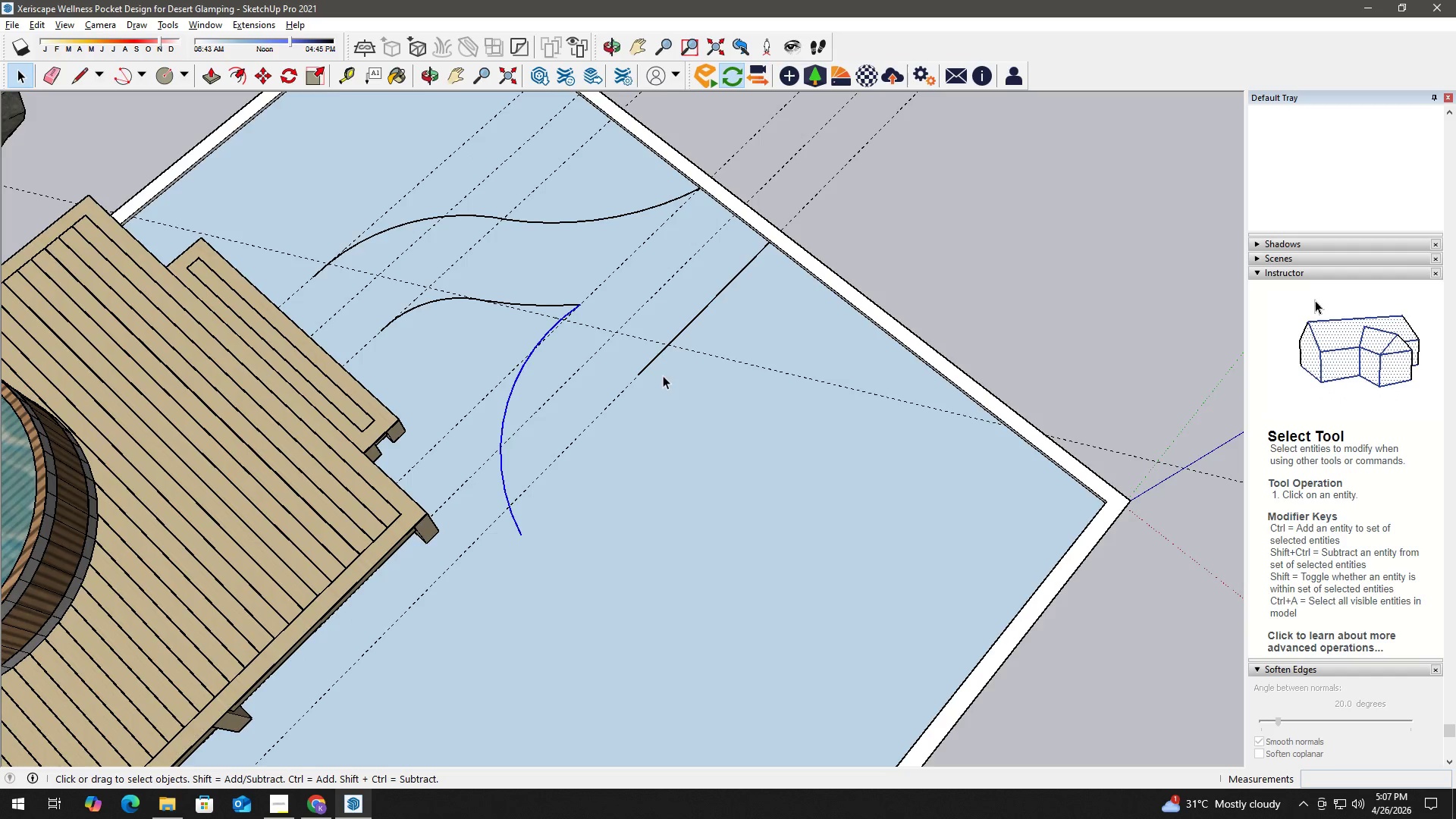 
scroll: coordinate [857, 663], scroll_direction: up, amount: 8.0
 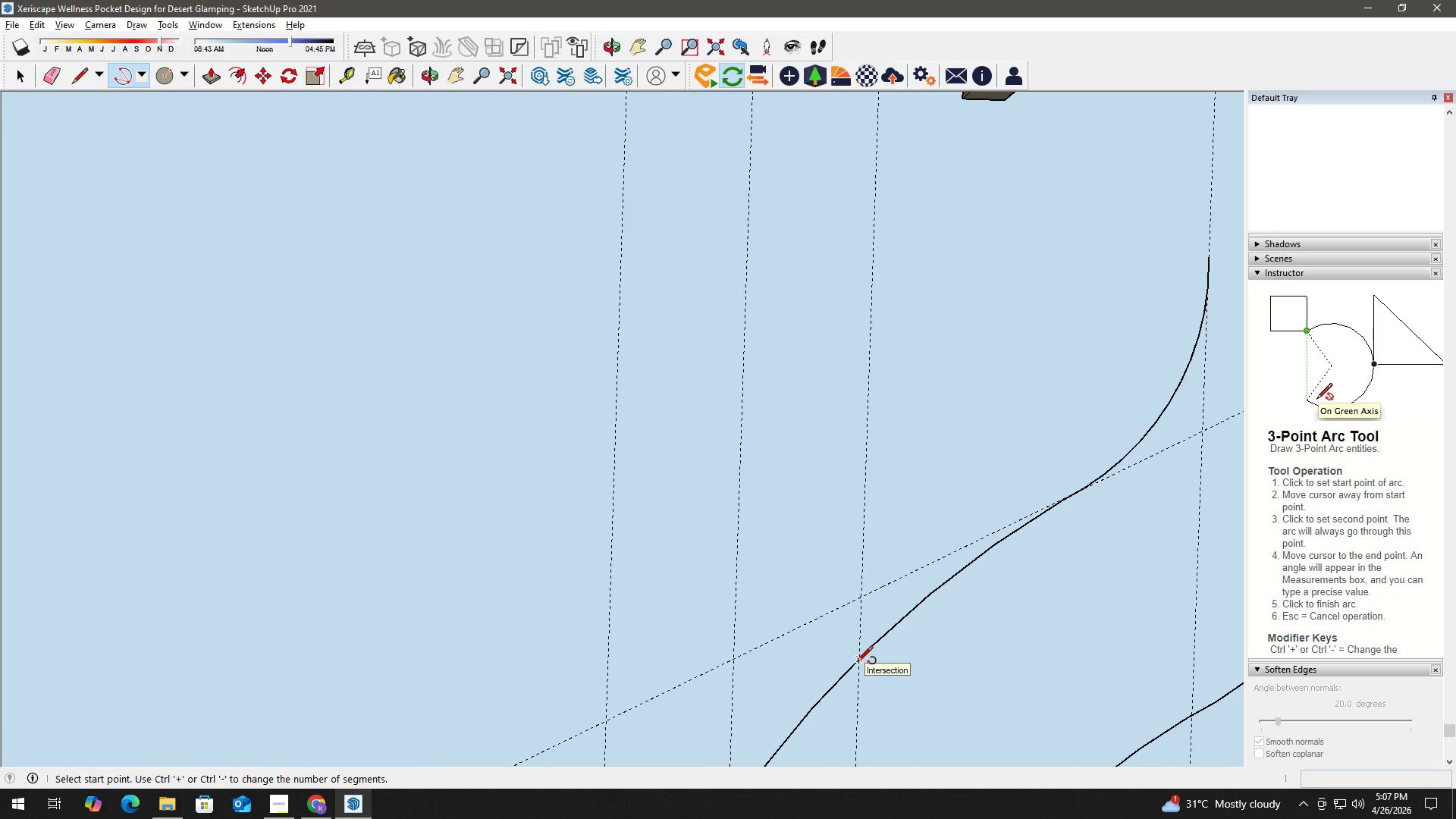 
key(A)
 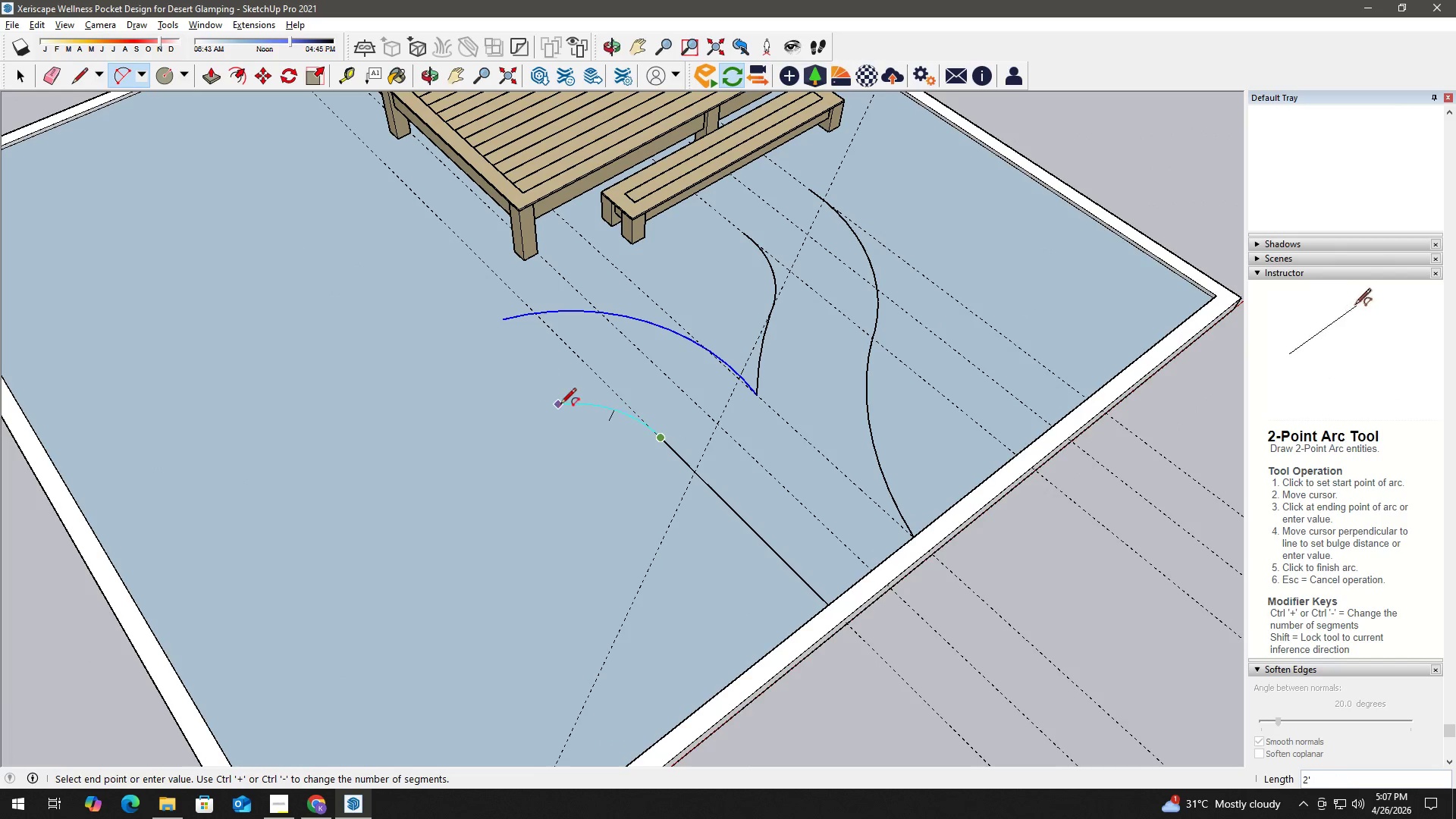 
scroll: coordinate [780, 389], scroll_direction: down, amount: 6.0
 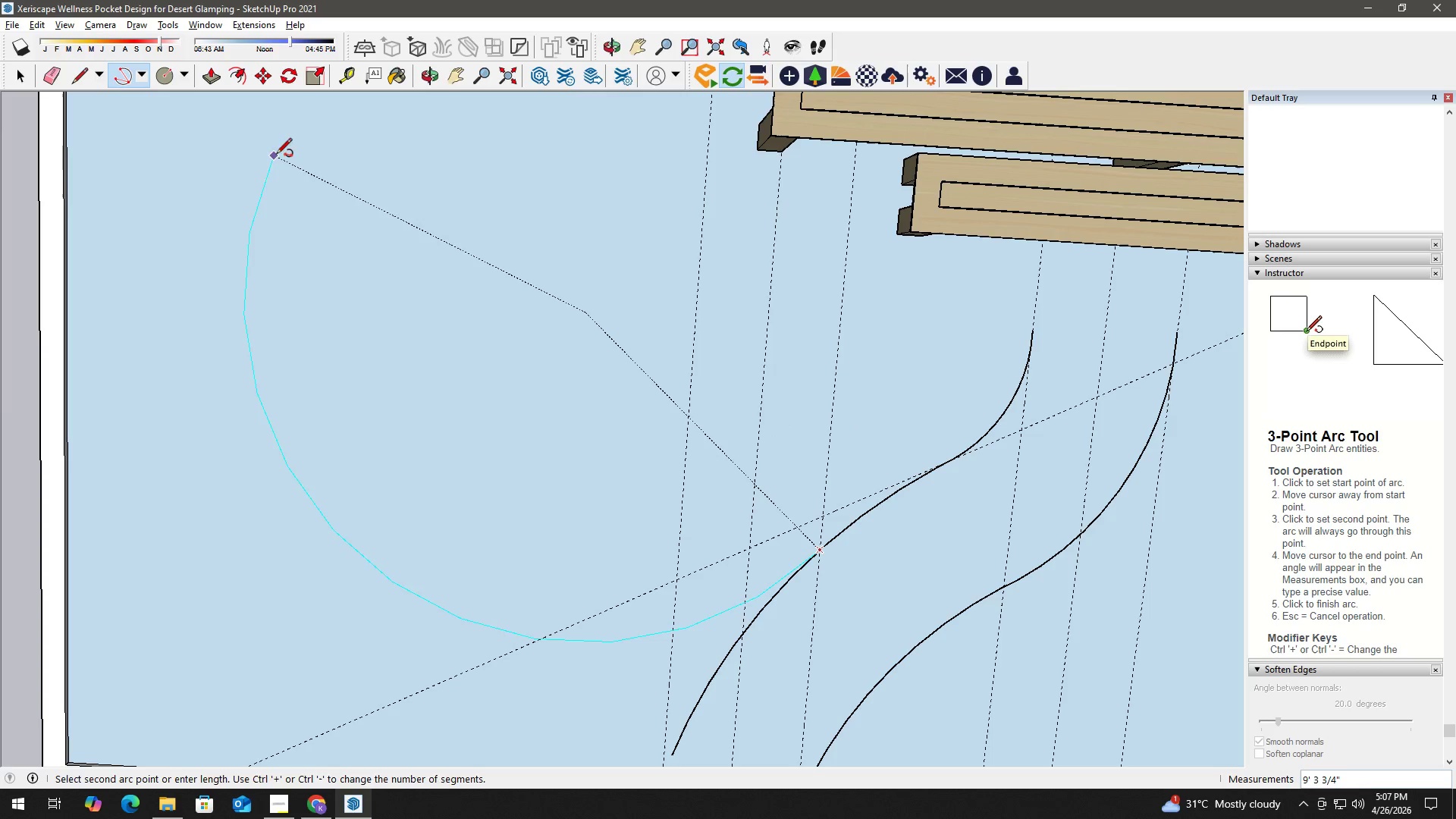 
left_click([146, 84])
 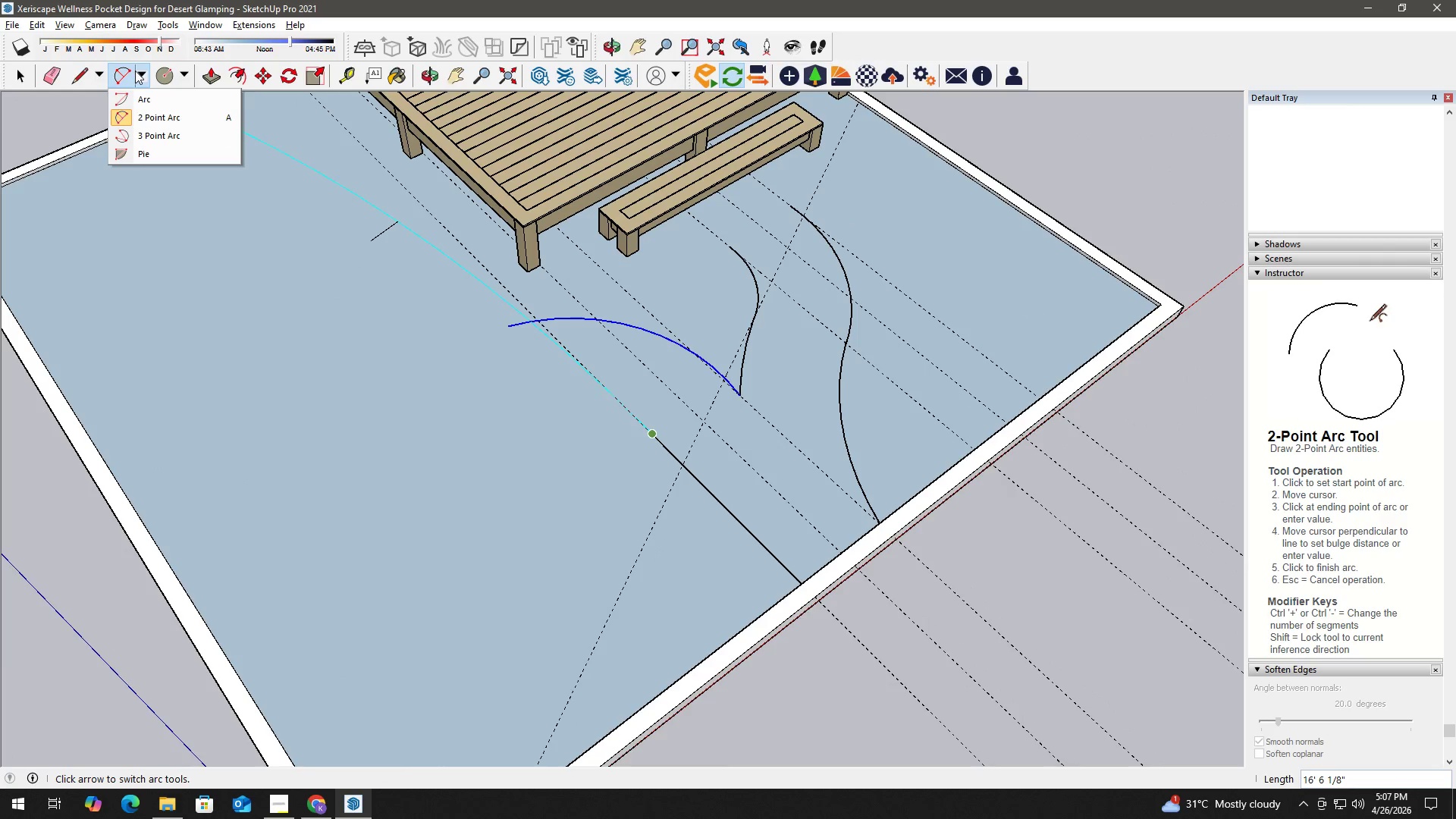 
left_click([154, 136])
 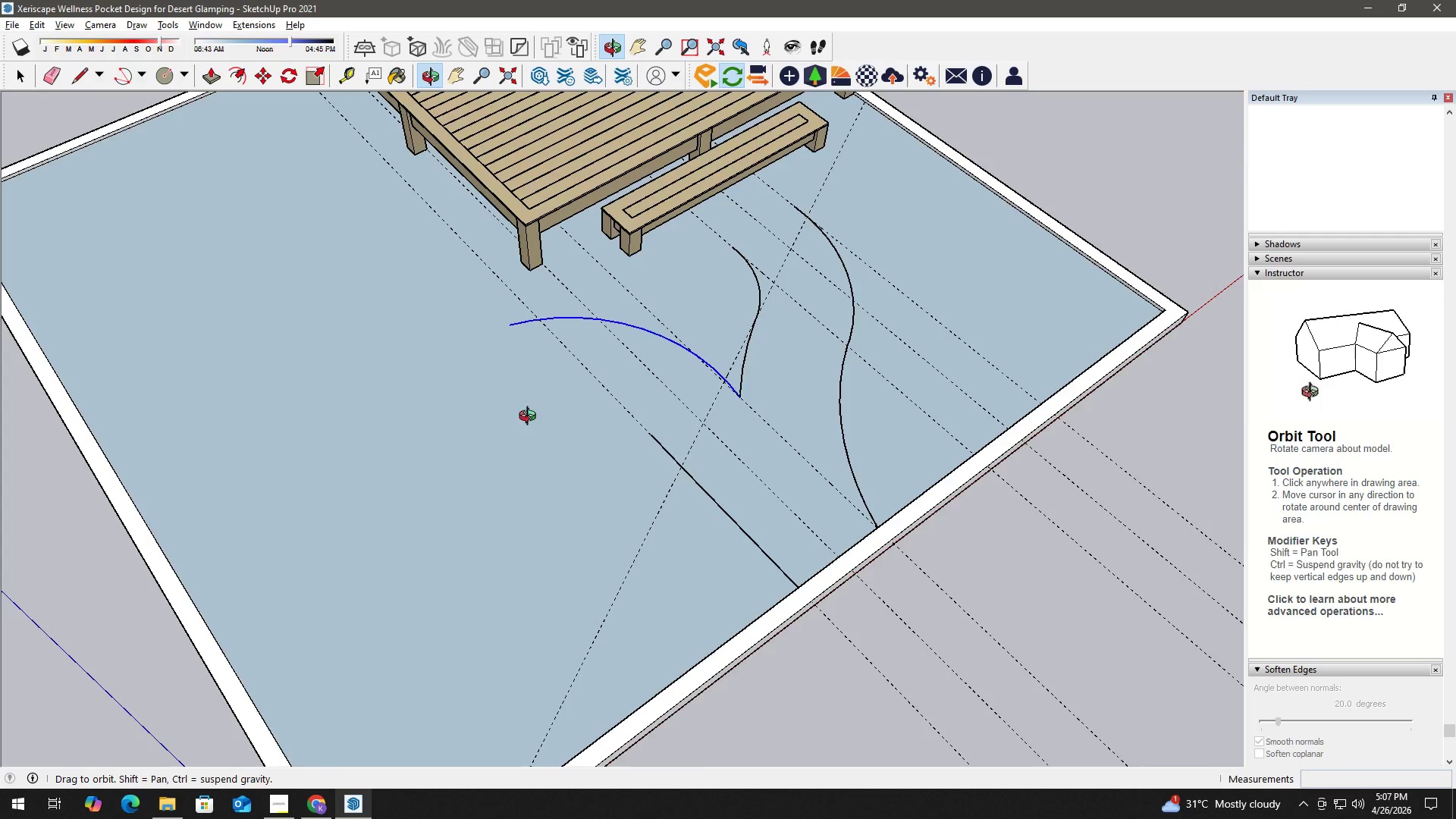 
left_click_drag(start_coordinate=[604, 434], to_coordinate=[603, 429])
 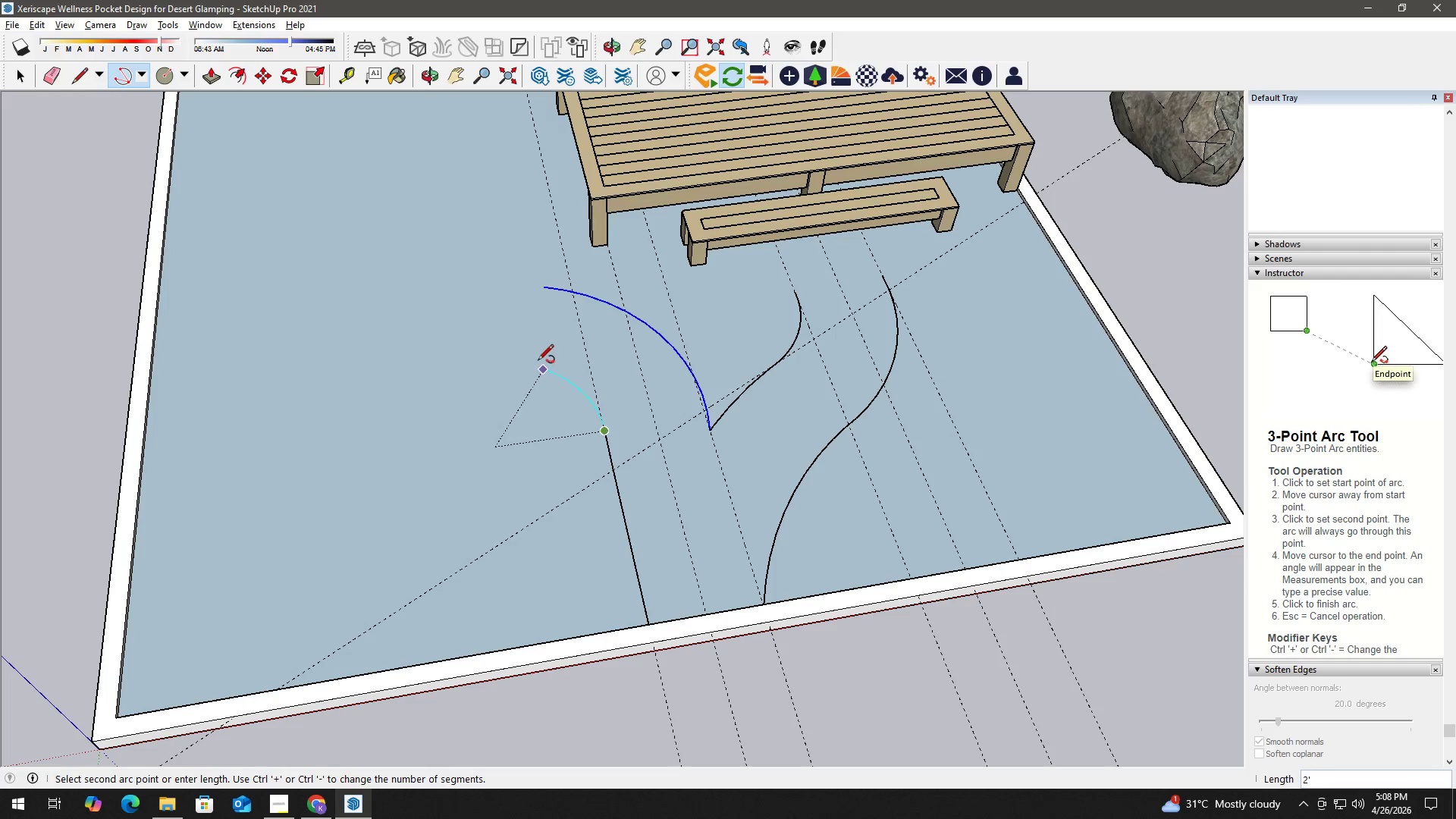 
scroll: coordinate [595, 190], scroll_direction: down, amount: 4.0
 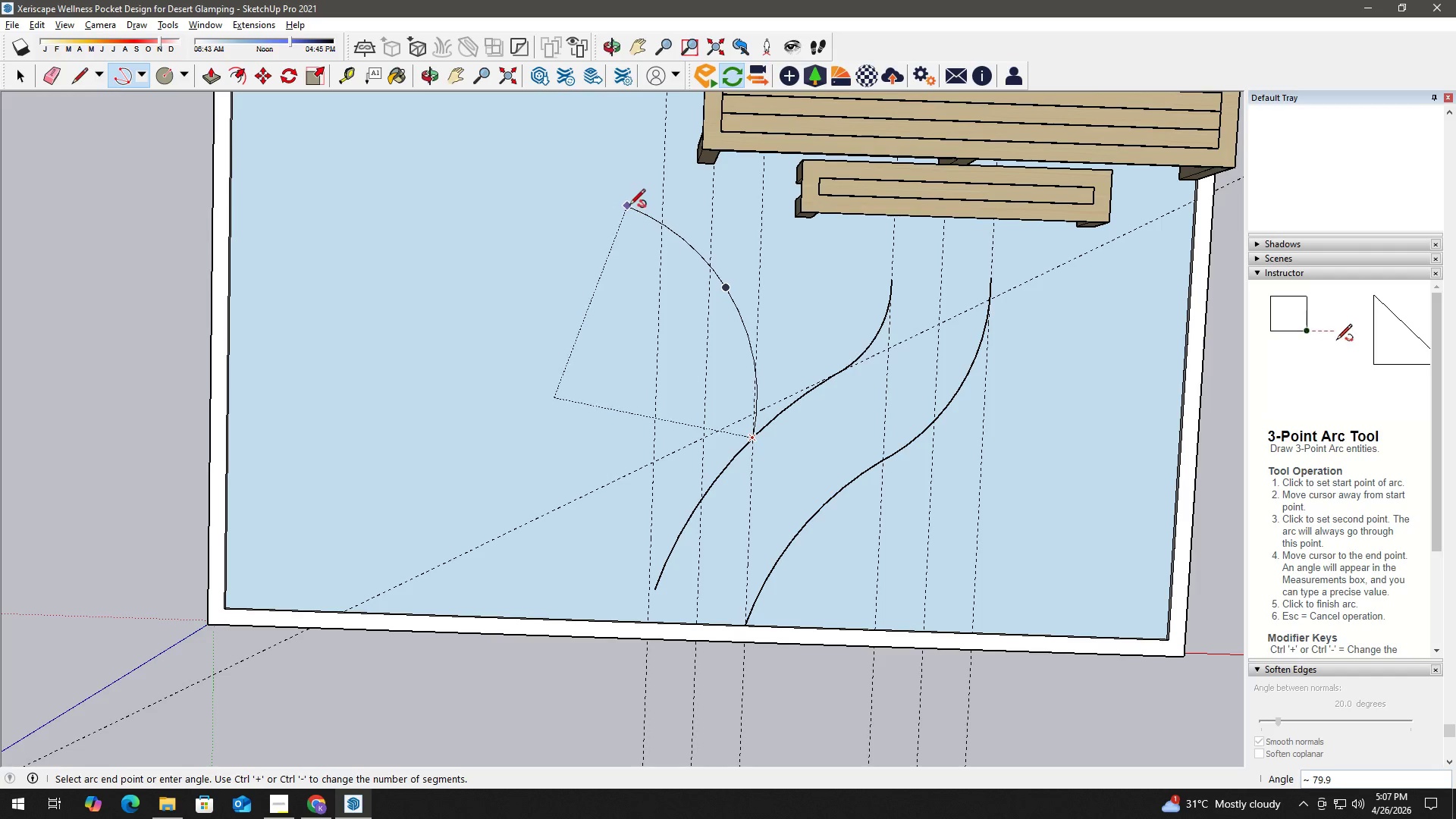 
left_click([534, 361])
 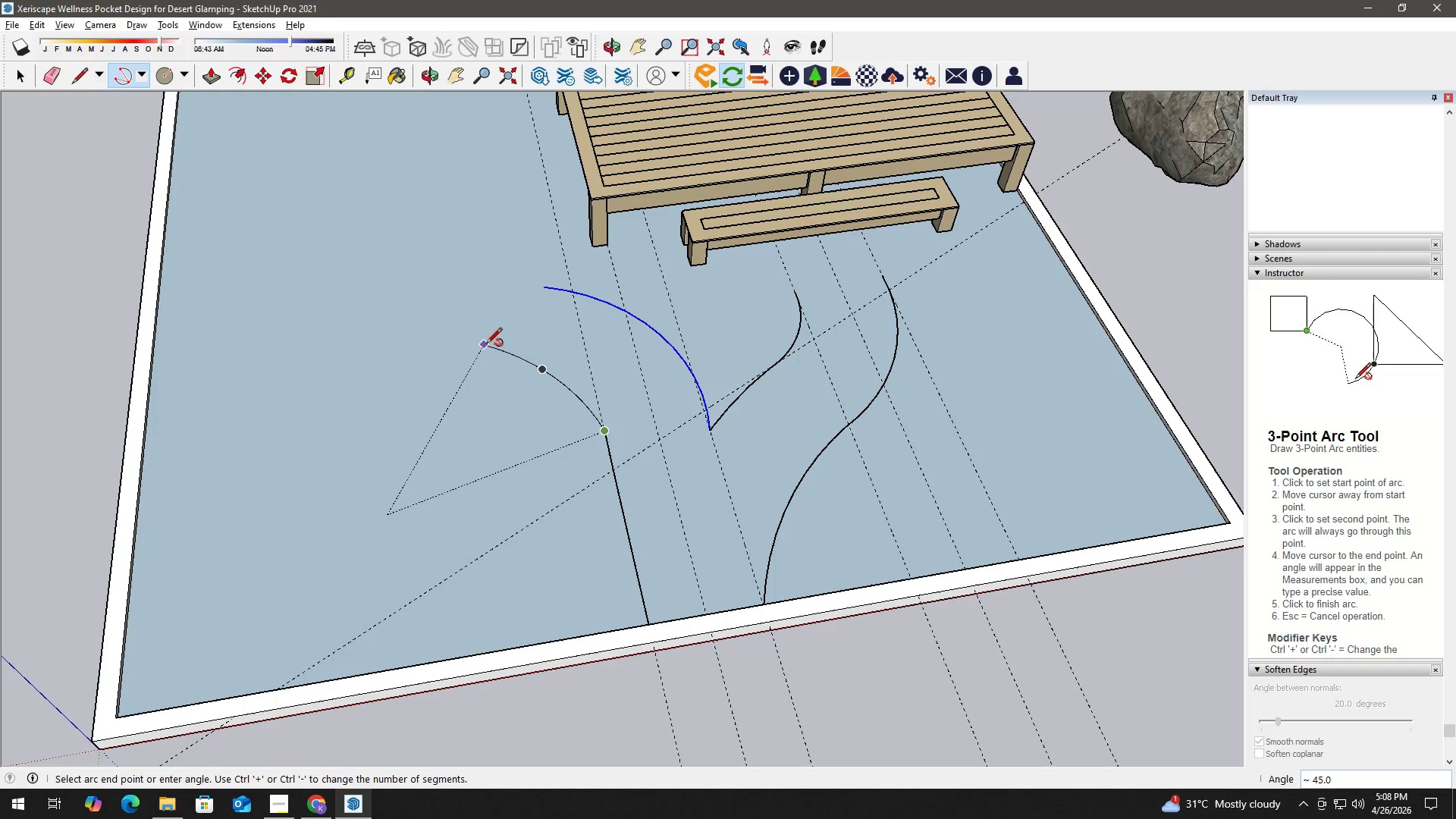 
scroll: coordinate [598, 215], scroll_direction: down, amount: 1.0
 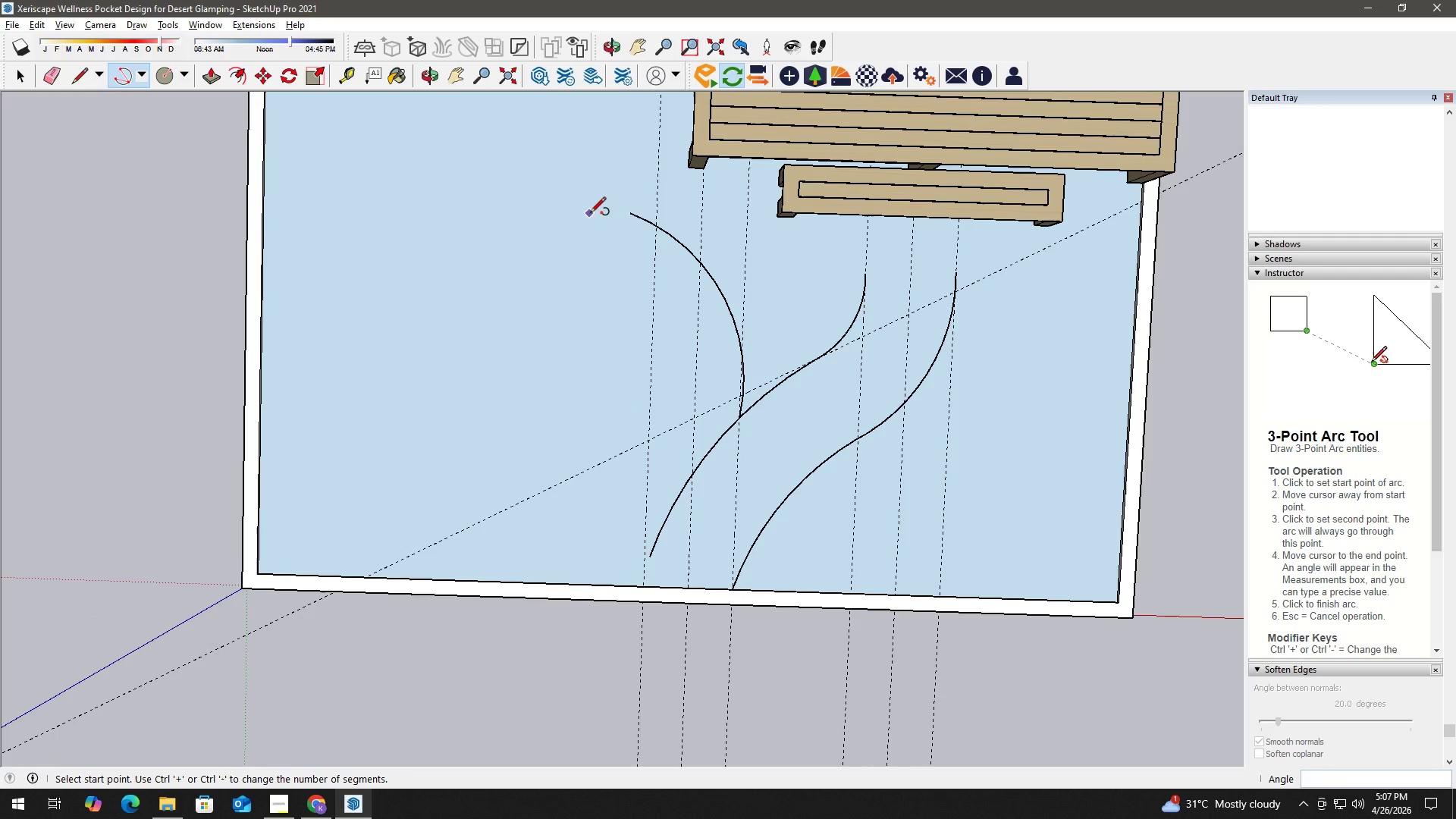 
scroll: coordinate [772, 417], scroll_direction: up, amount: 1.0
 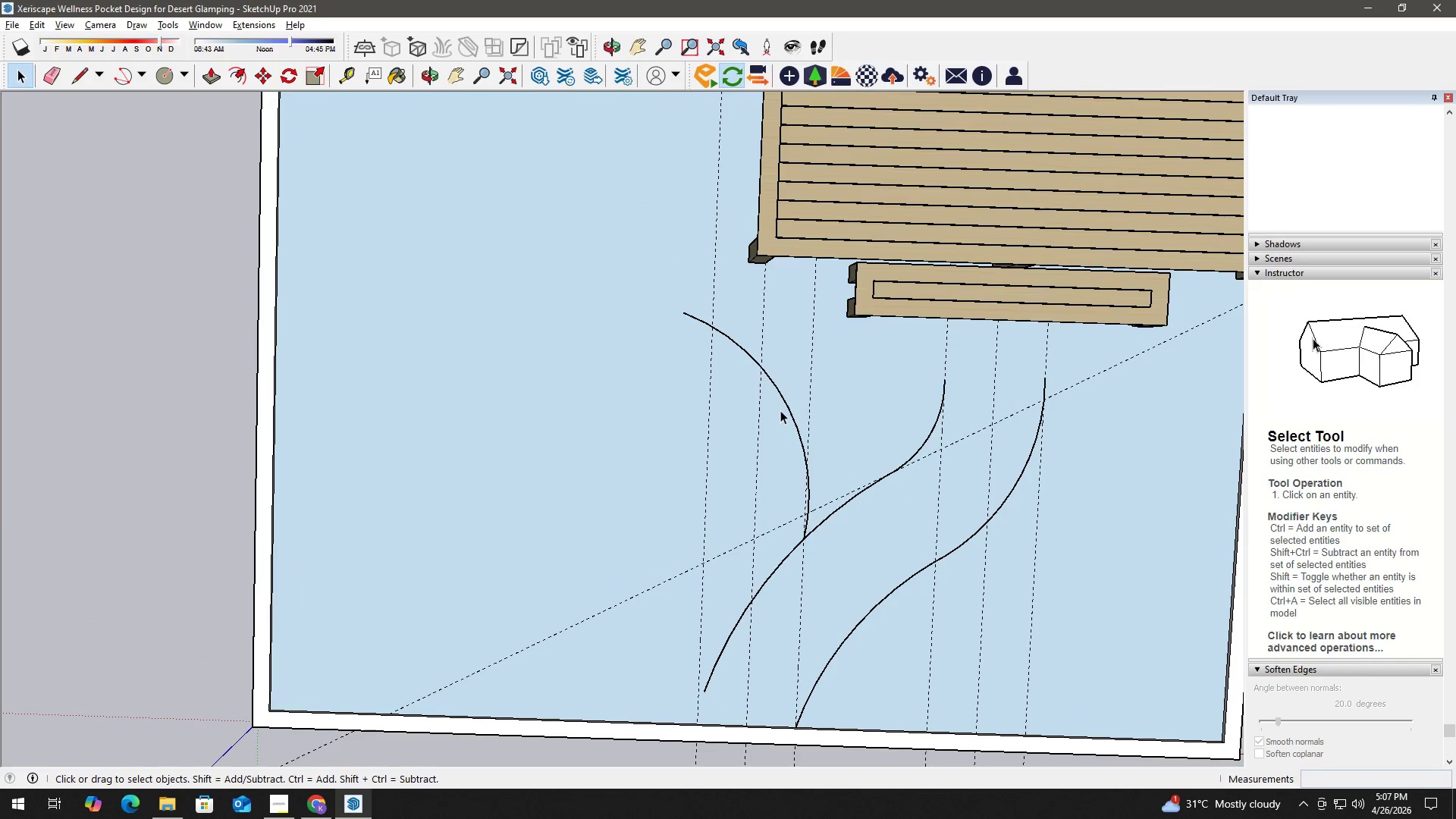 
scroll: coordinate [690, 706], scroll_direction: down, amount: 1.0
 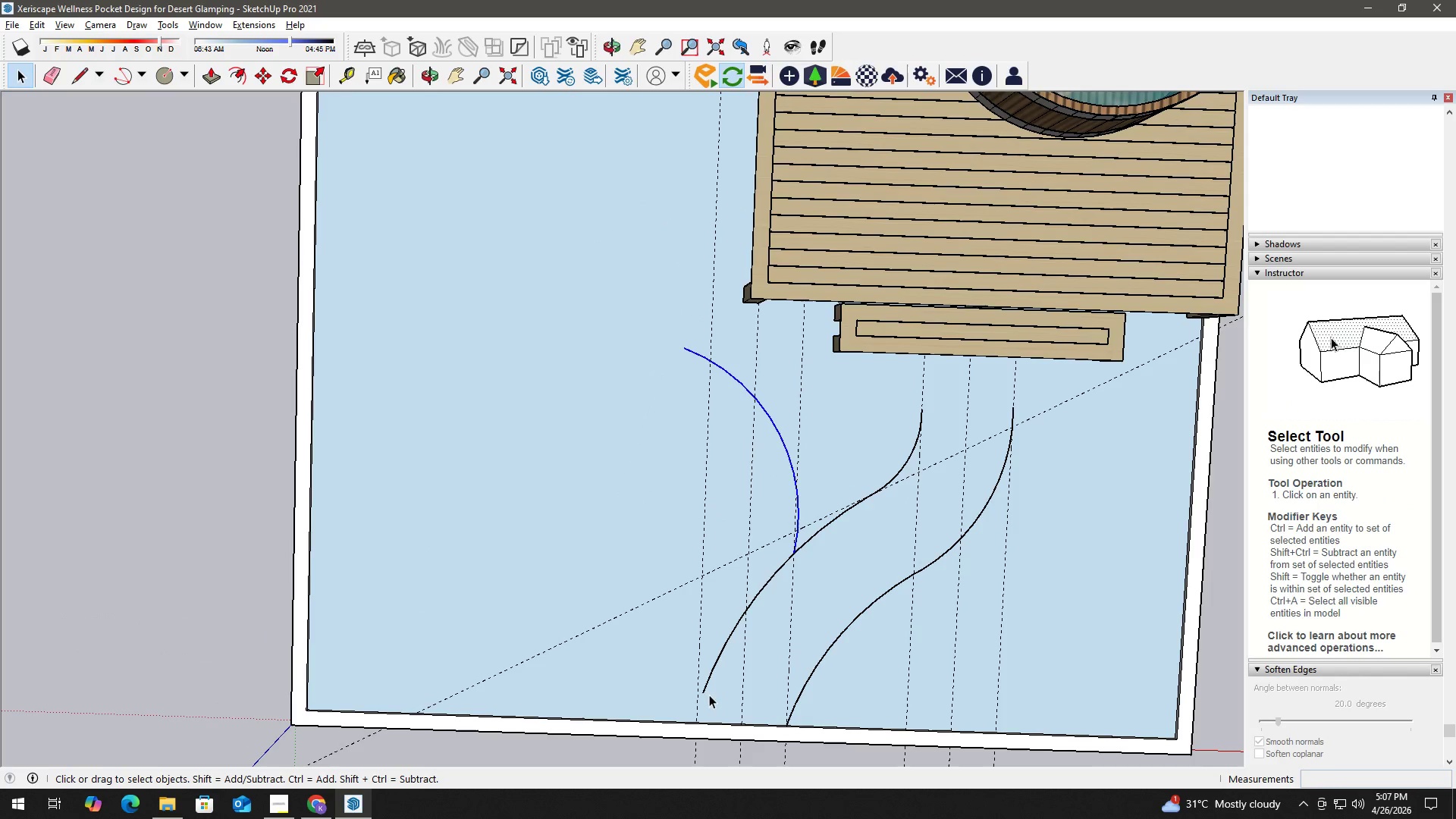 
scroll: coordinate [671, 686], scroll_direction: up, amount: 3.0
 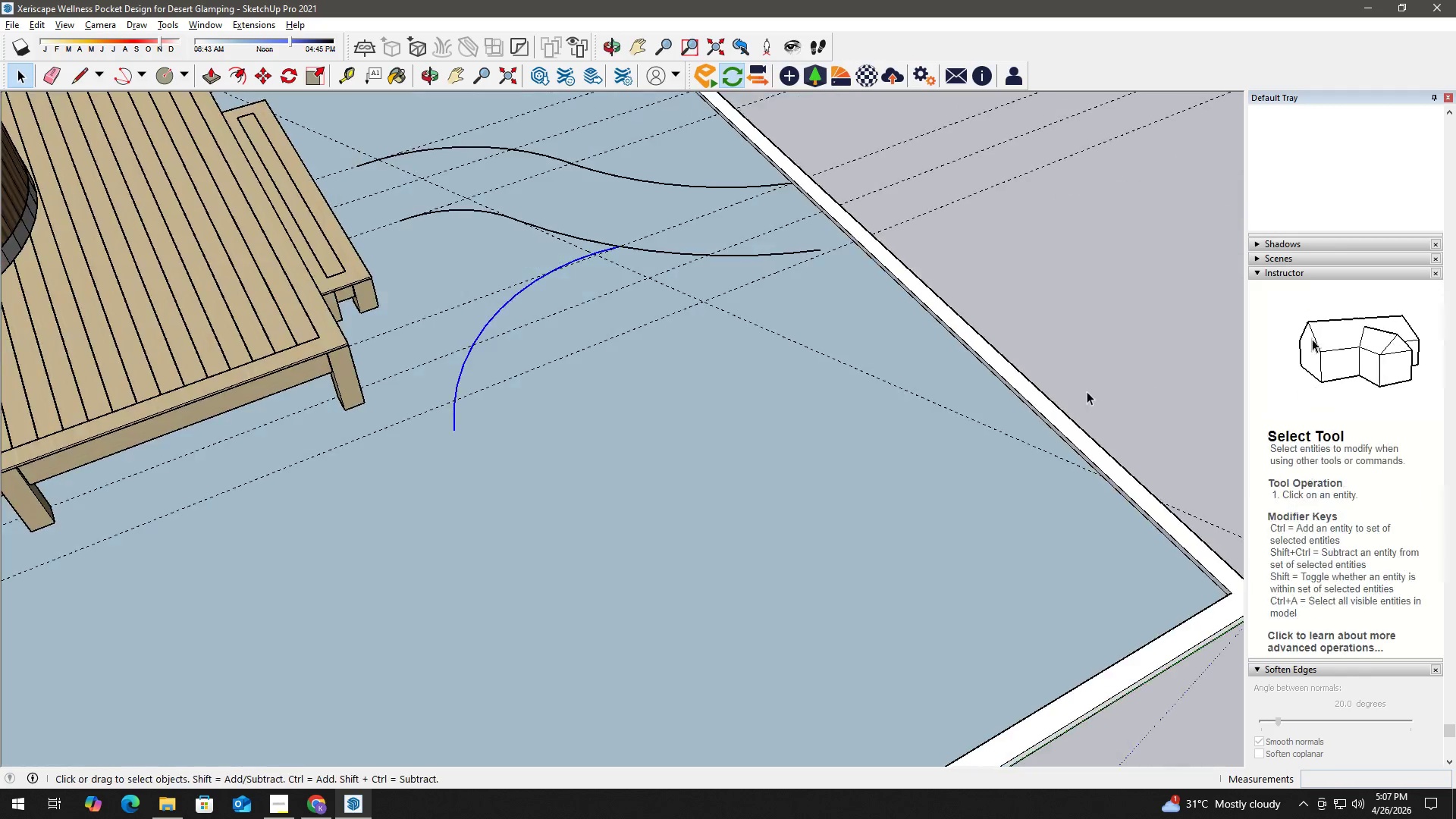 
wait(9.81)
 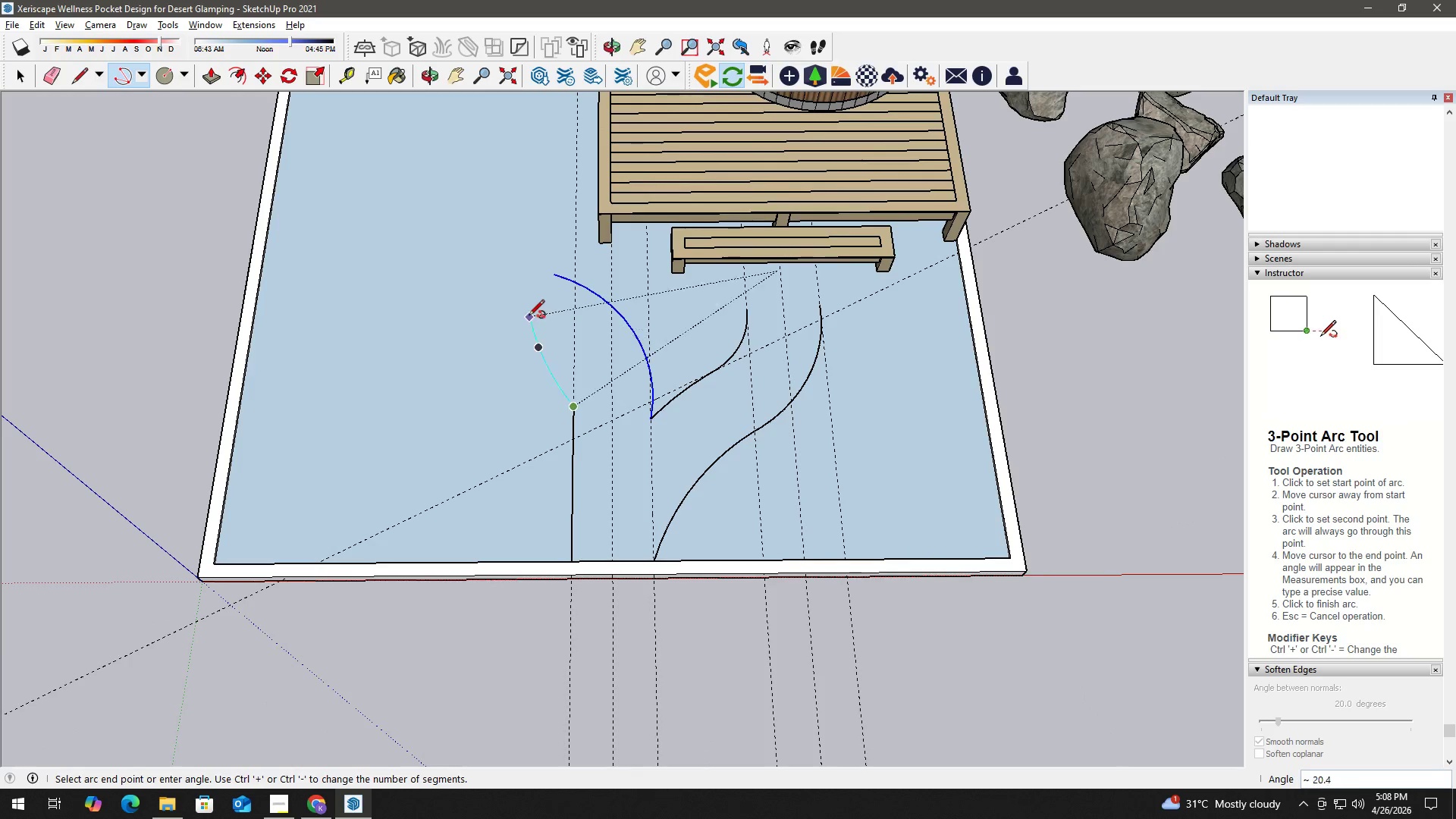 
left_click([526, 340])
 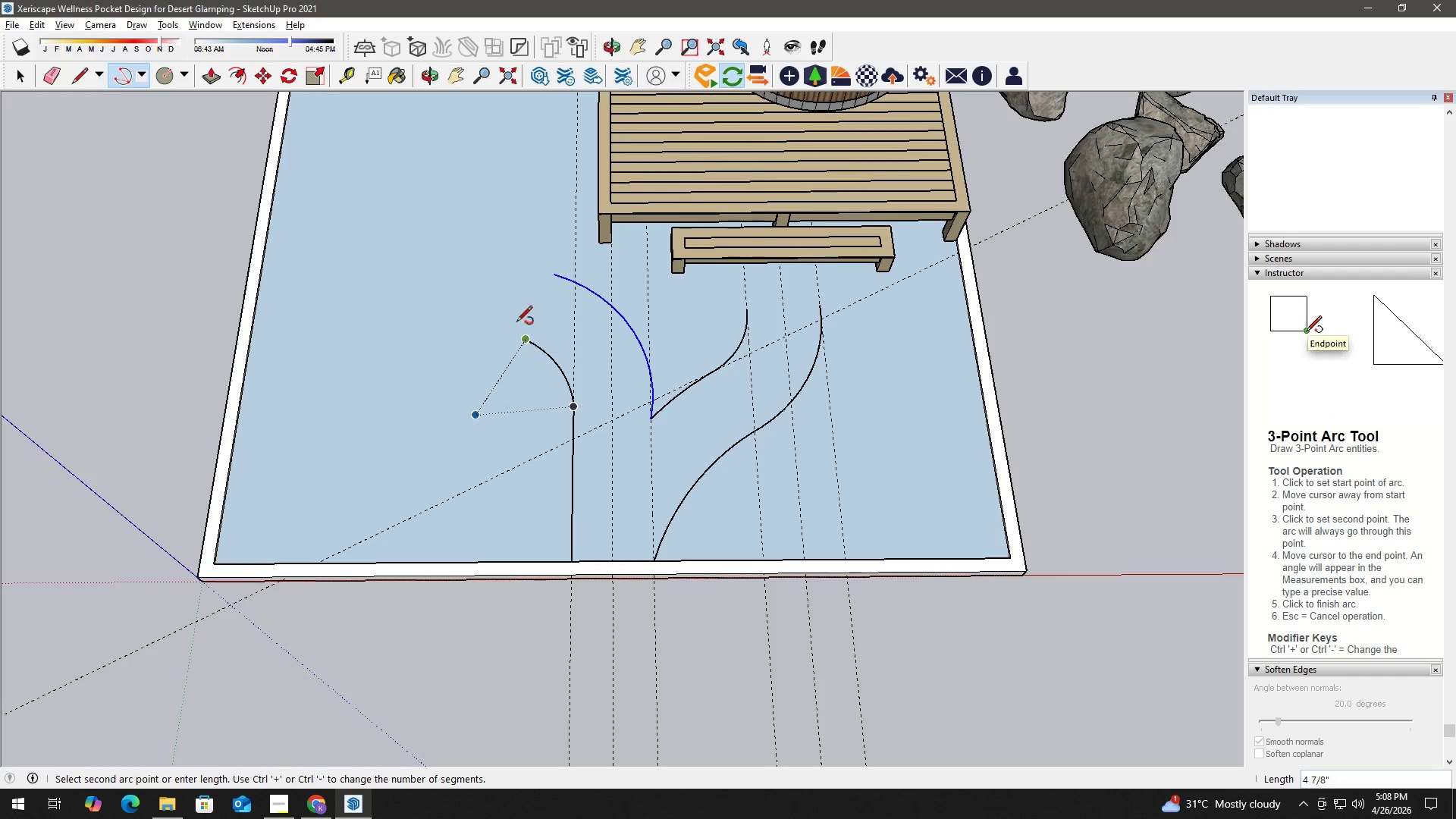 
hold_key(key=ShiftLeft, duration=0.64)
 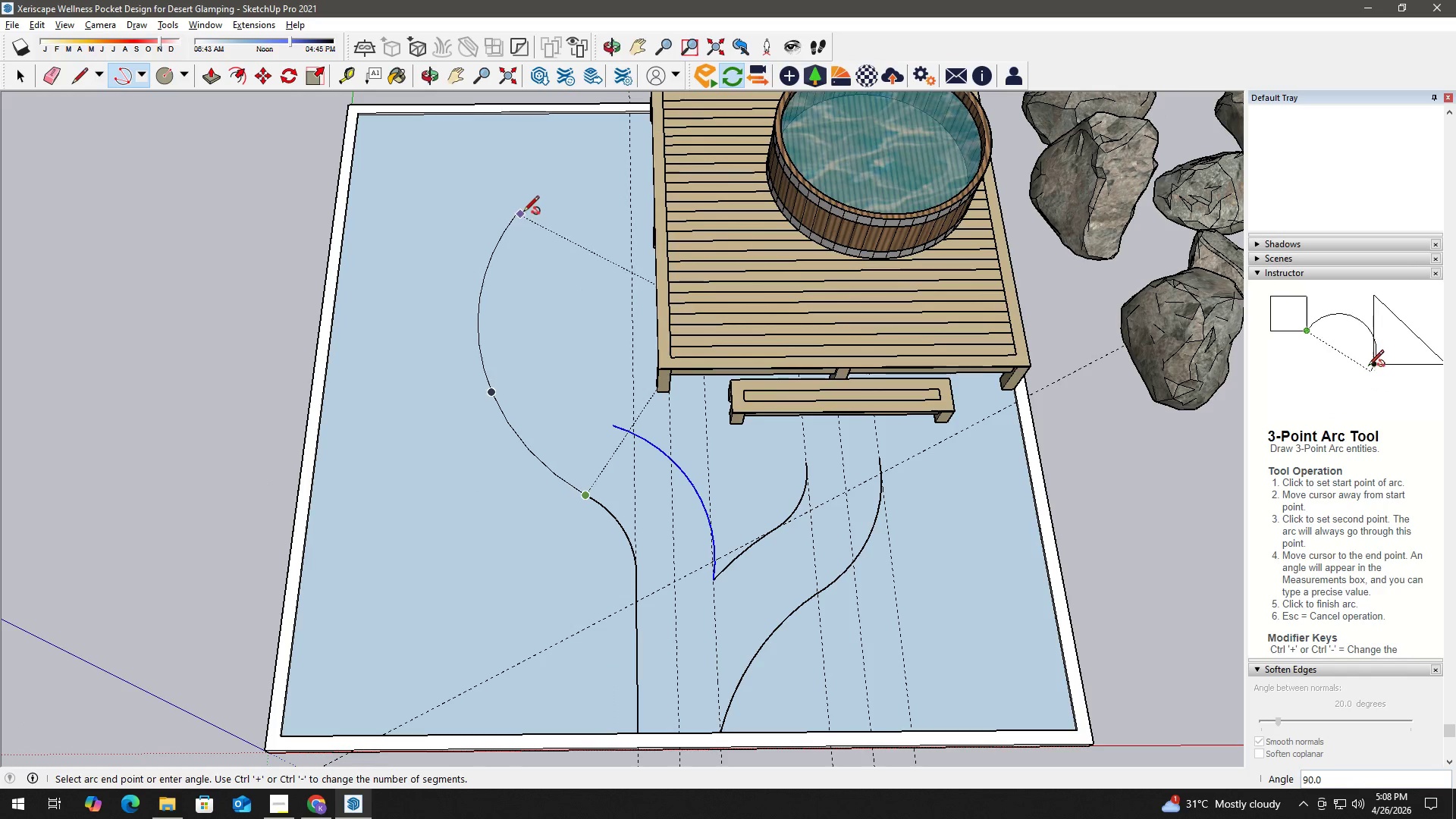 
scroll: coordinate [846, 264], scroll_direction: up, amount: 4.0
 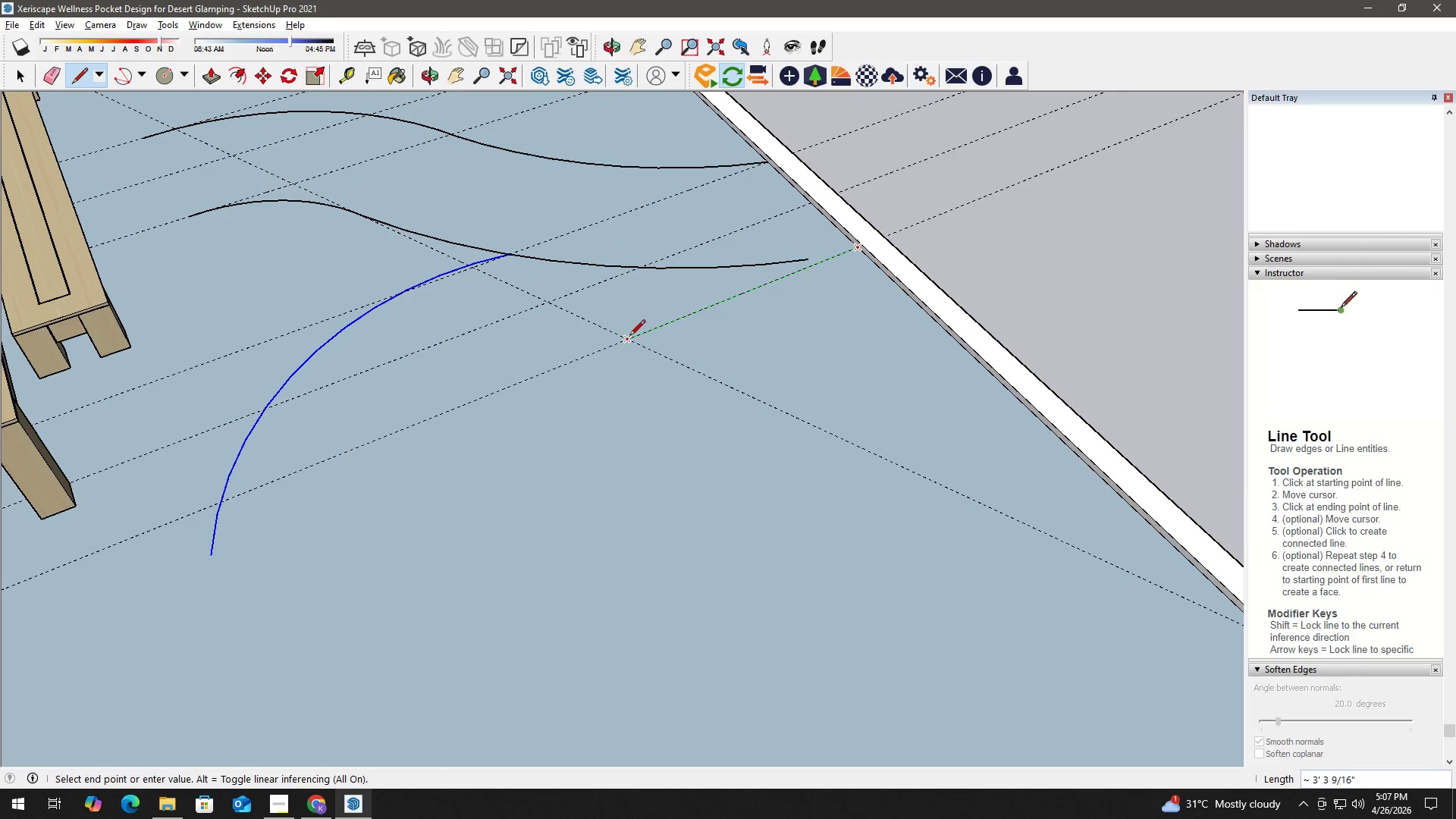 
scroll: coordinate [679, 391], scroll_direction: down, amount: 6.0
 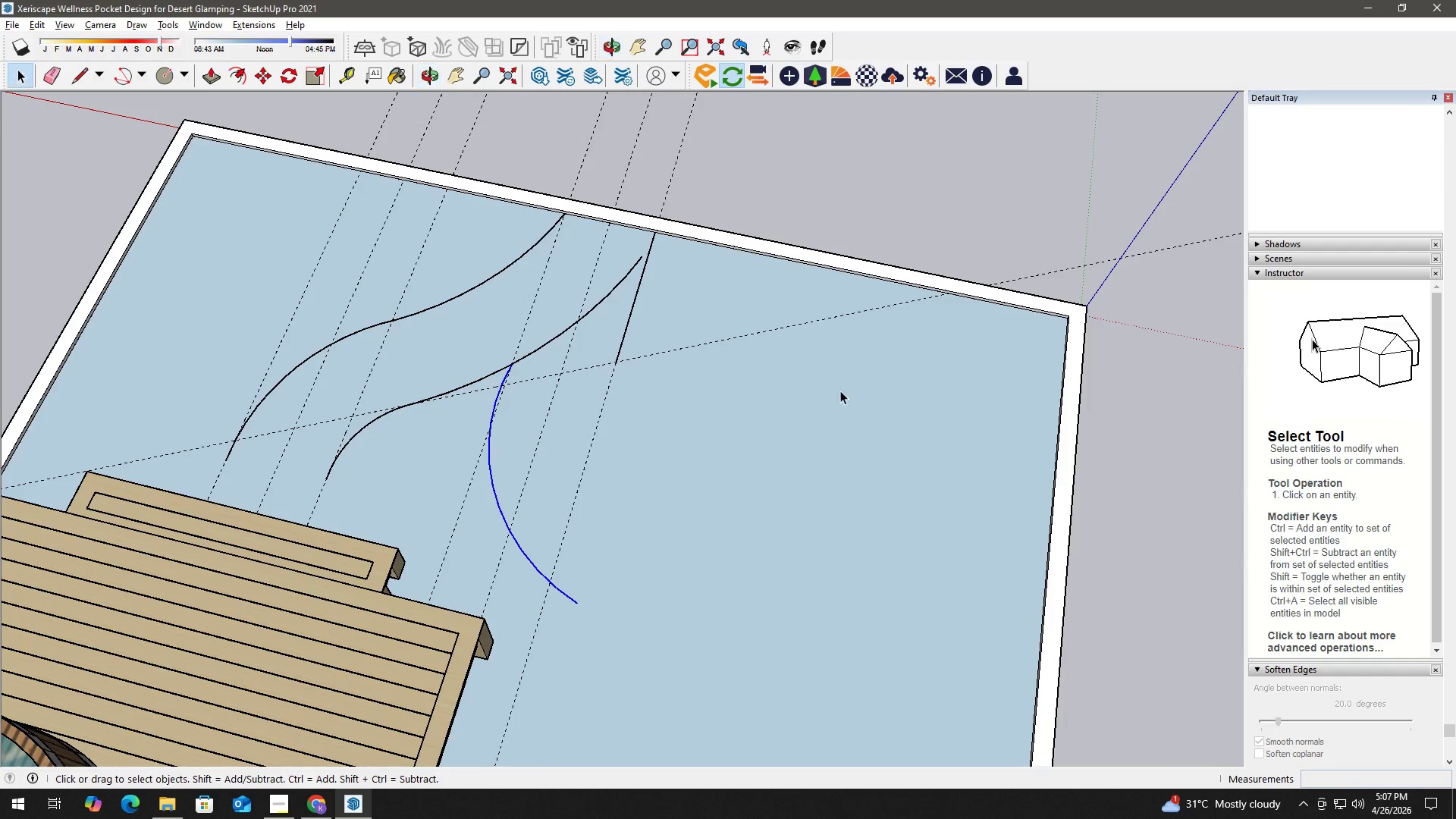 
scroll: coordinate [521, 369], scroll_direction: up, amount: 4.0
 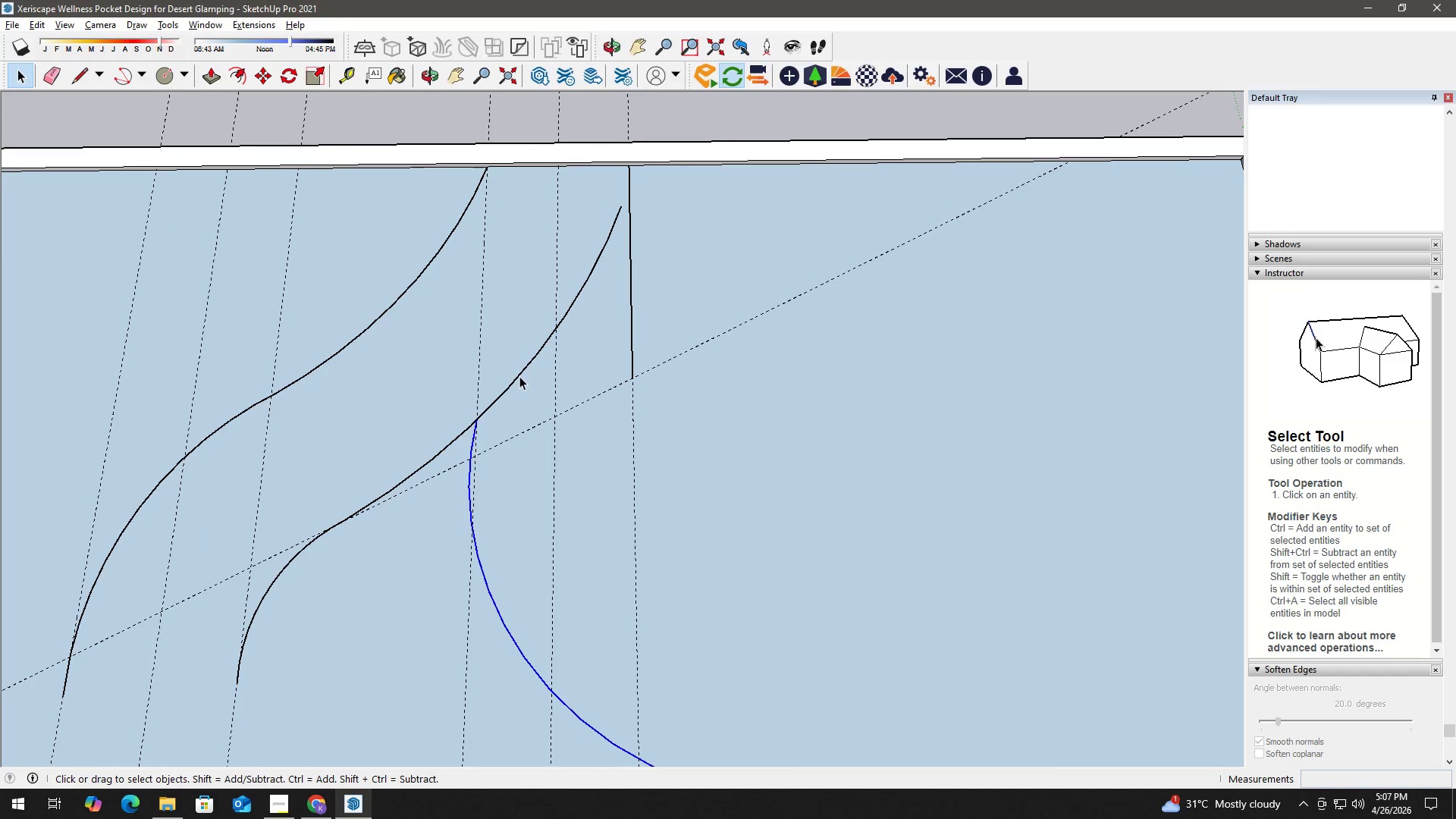 
scroll: coordinate [499, 378], scroll_direction: down, amount: 6.0
 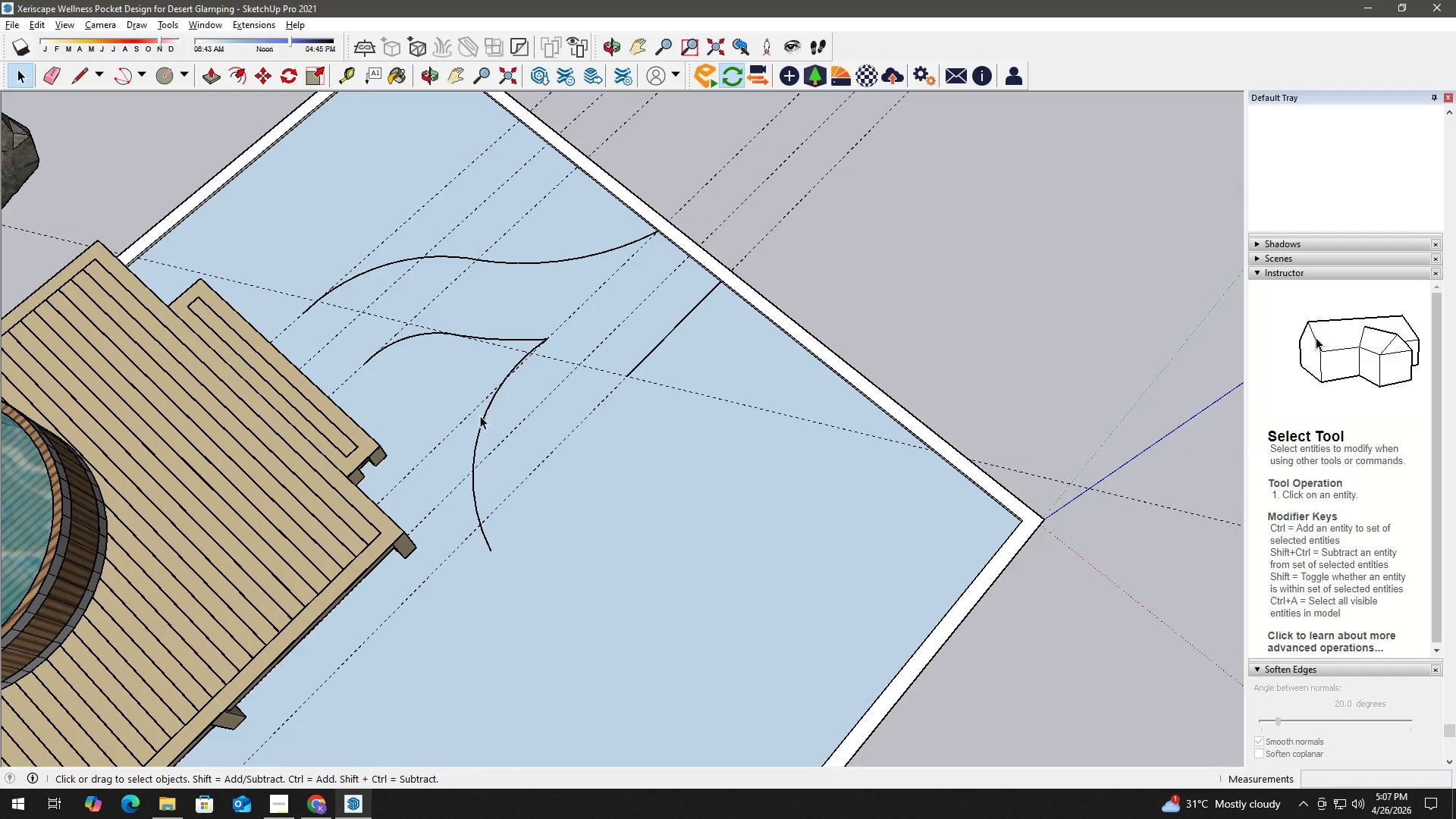 
wait(9.51)
 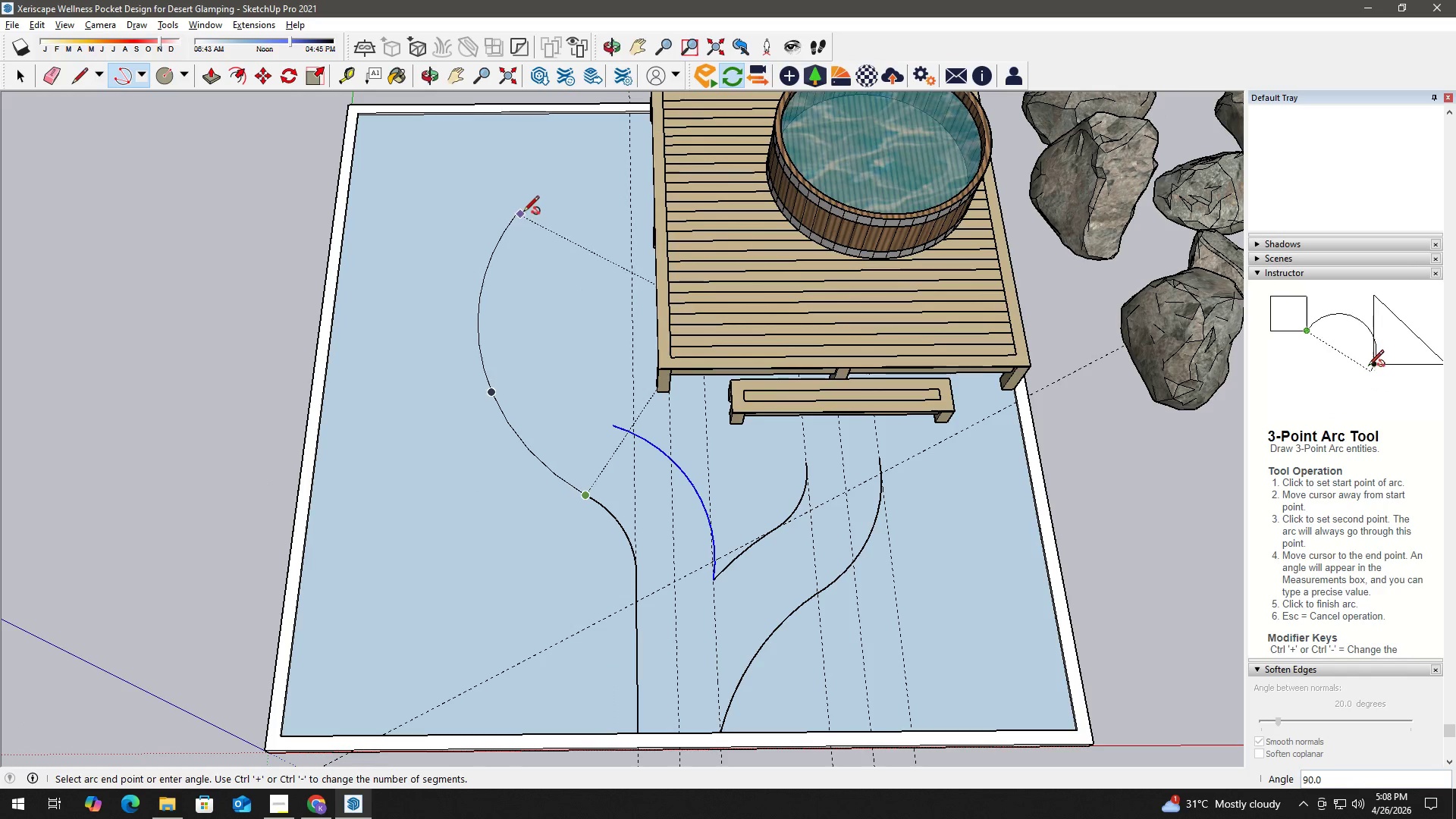 
key(Space)
 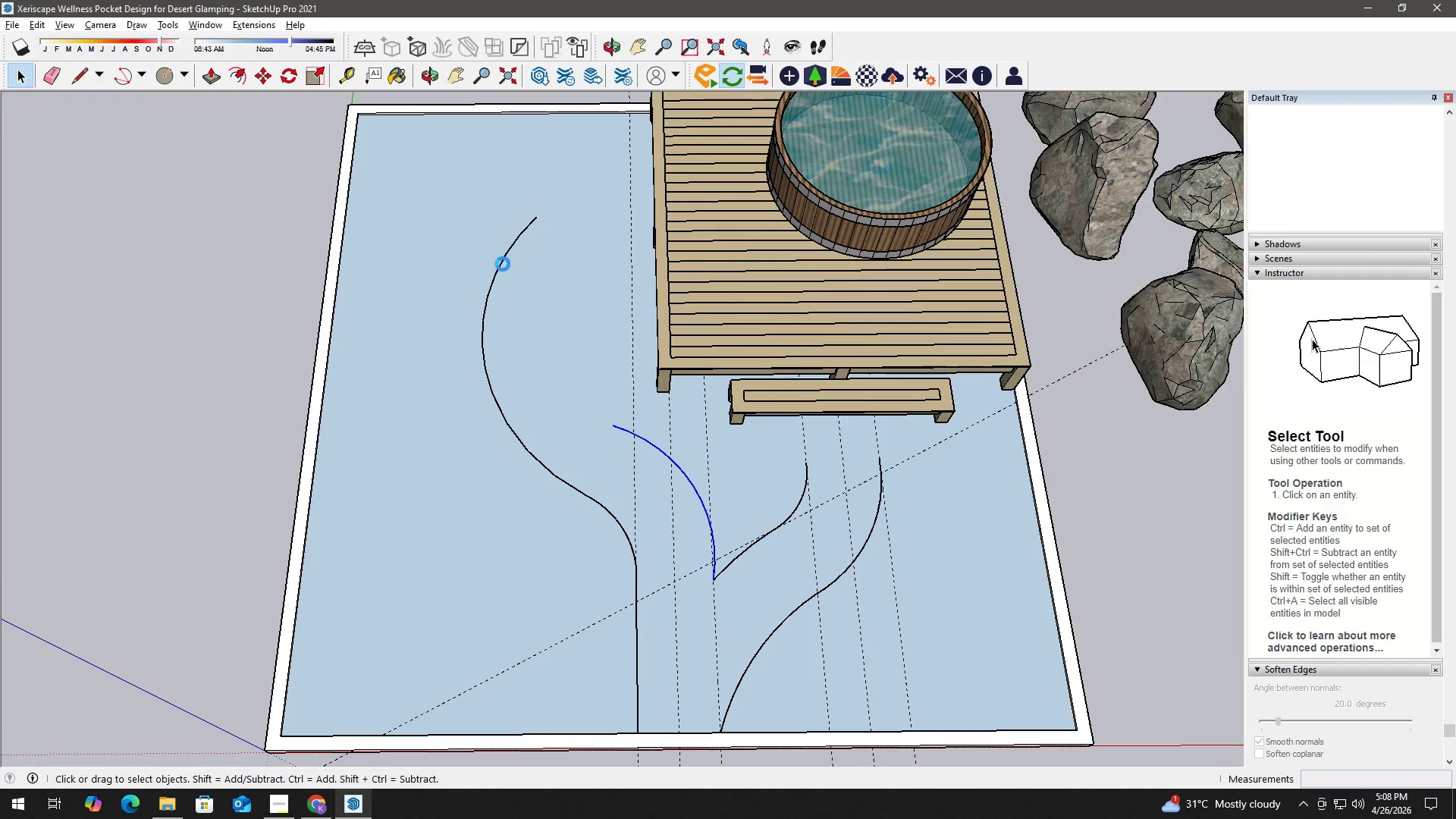 
left_click([503, 264])
 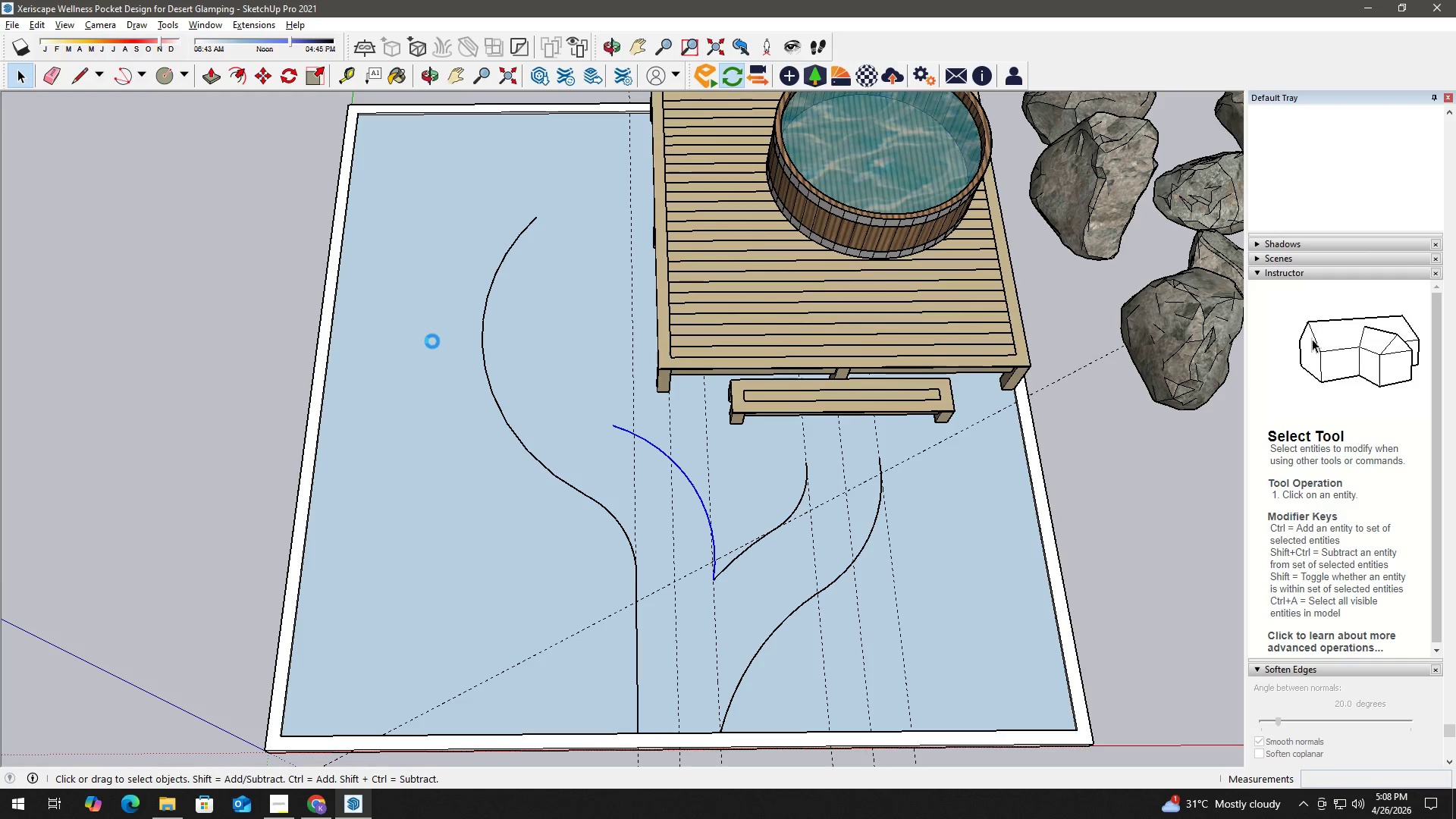 
key(F)
 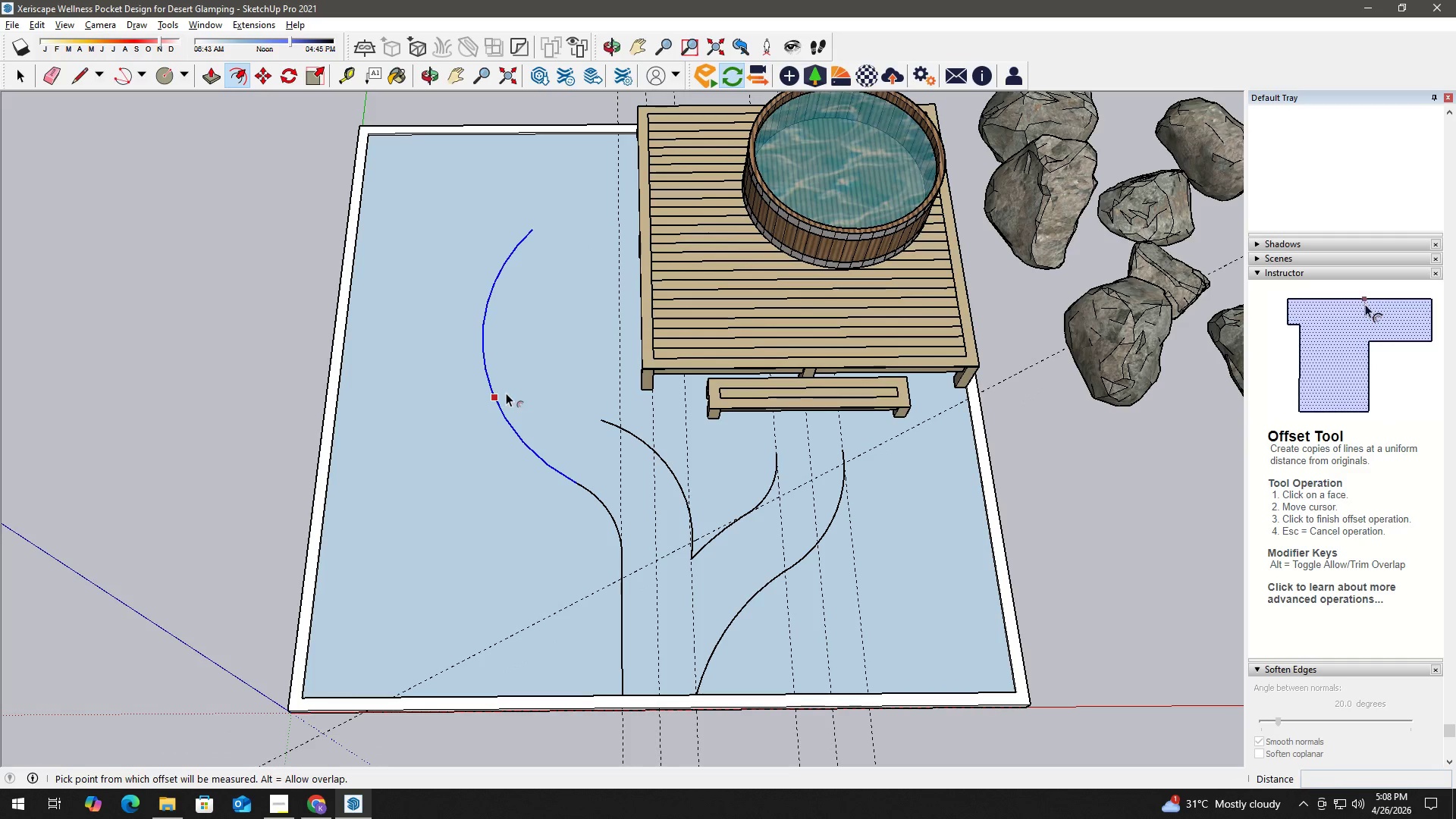 
left_click_drag(start_coordinate=[497, 396], to_coordinate=[502, 394])
 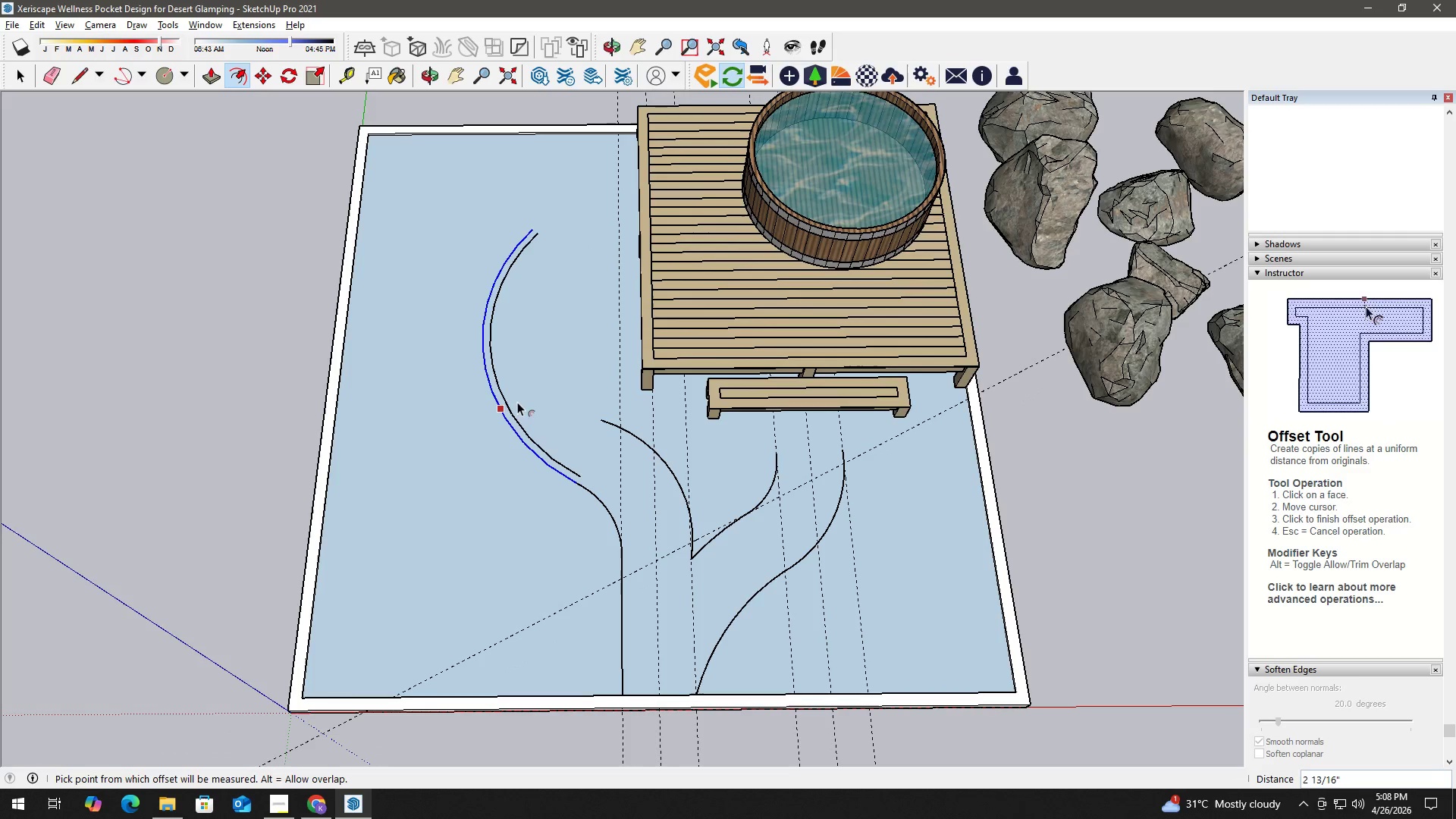 
scroll: coordinate [613, 386], scroll_direction: up, amount: 6.0
 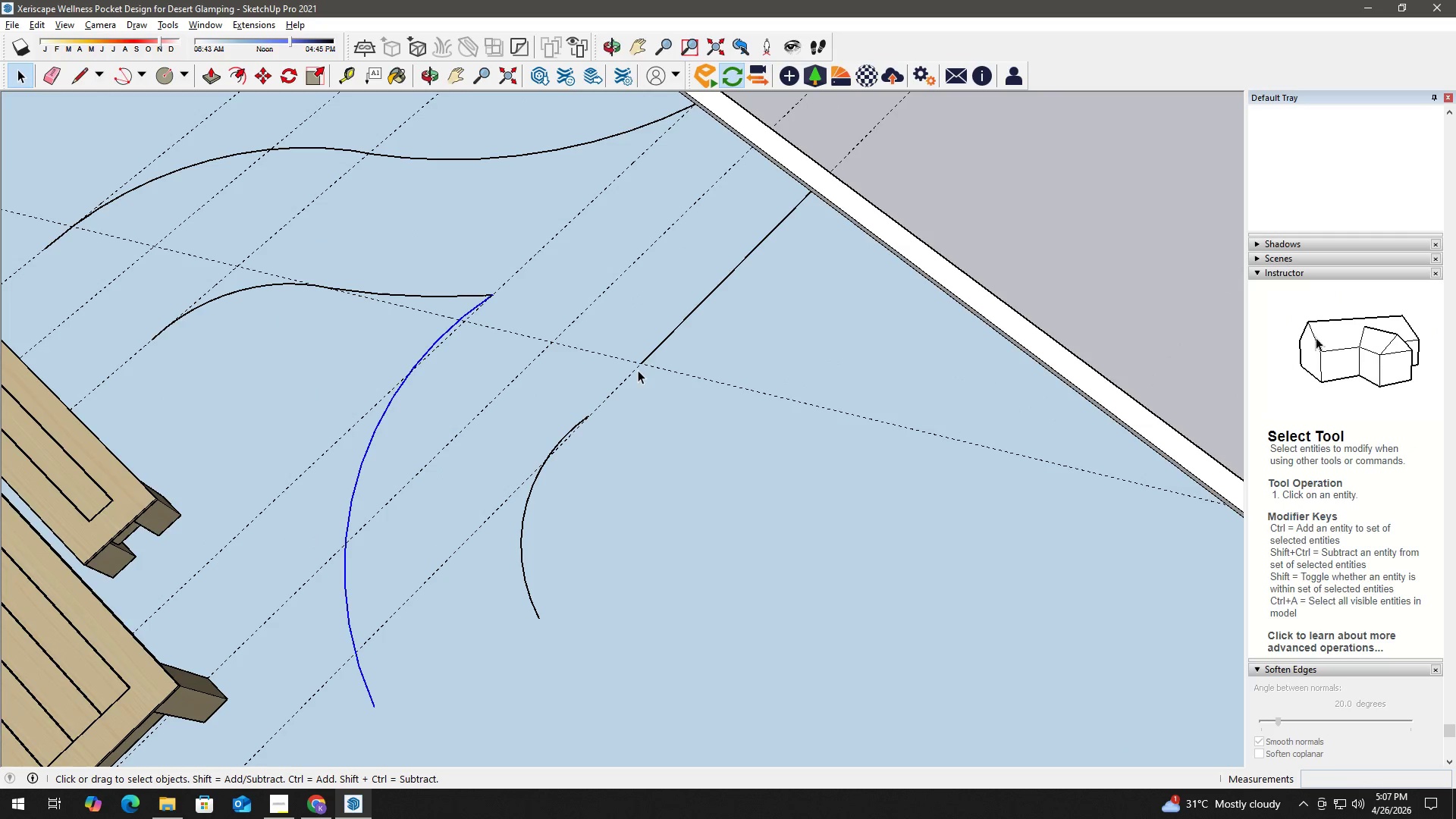 
key(Control+ControlLeft)
 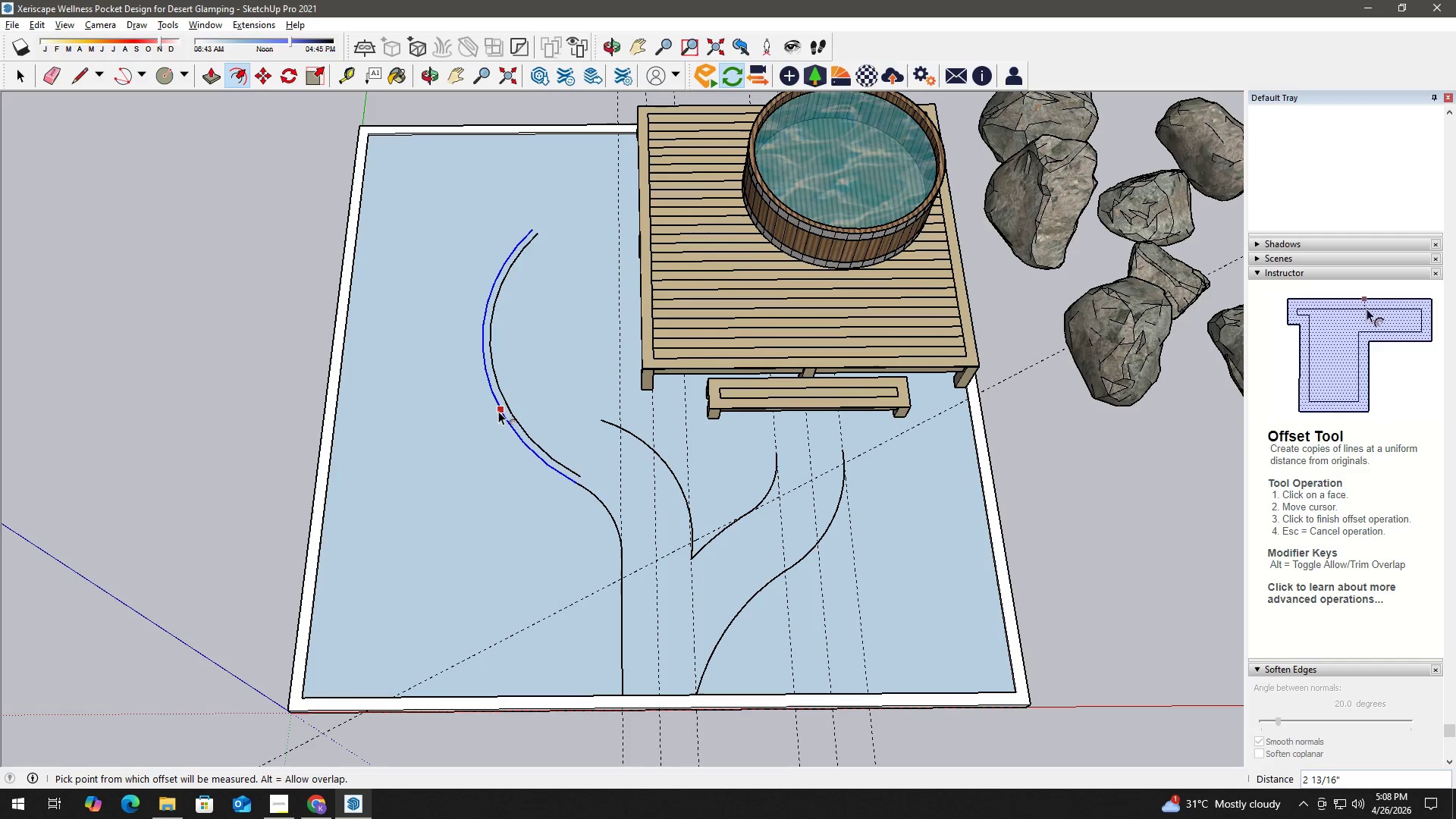 
key(Control+Z)
 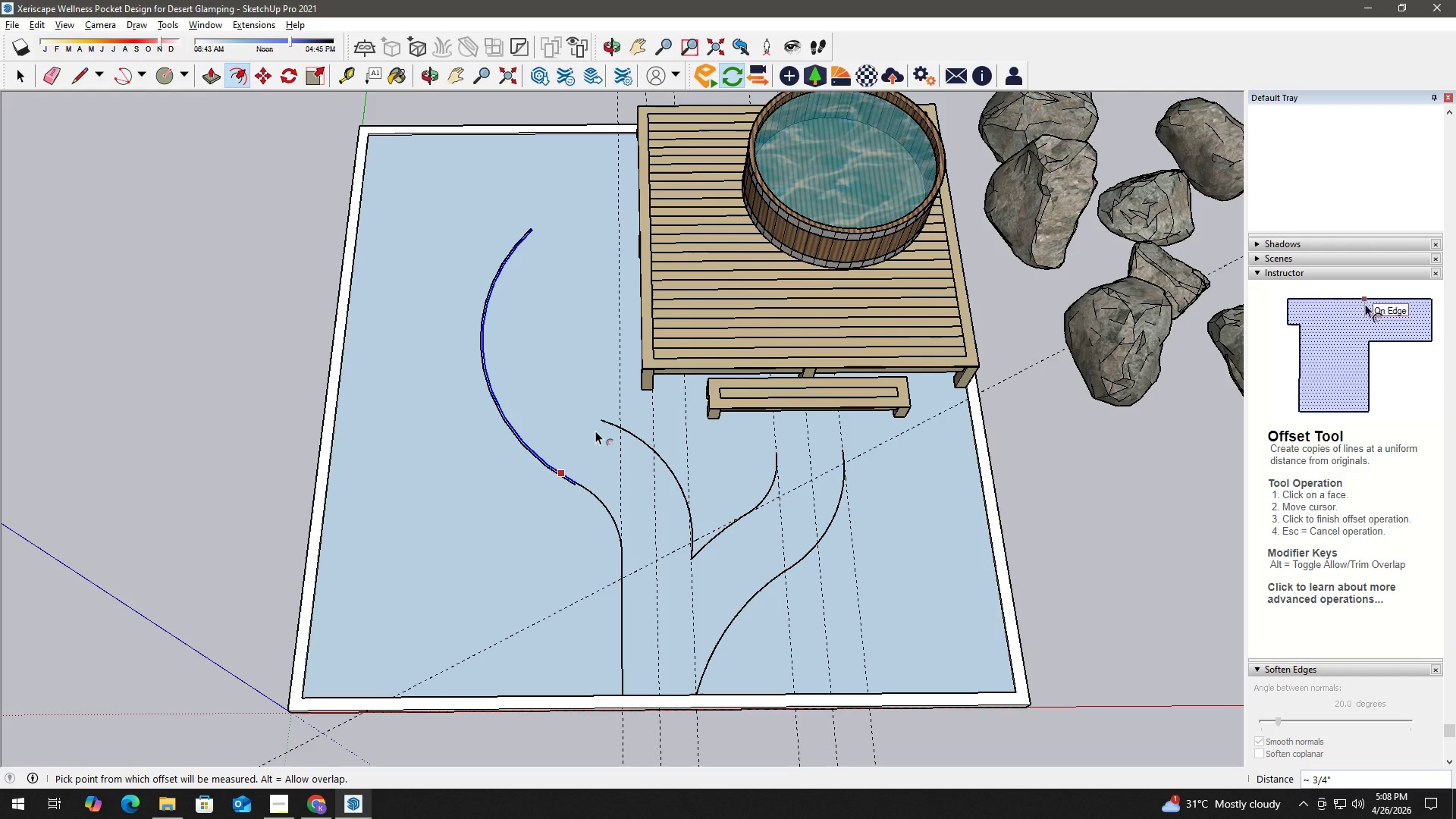 
key(Control+ControlLeft)
 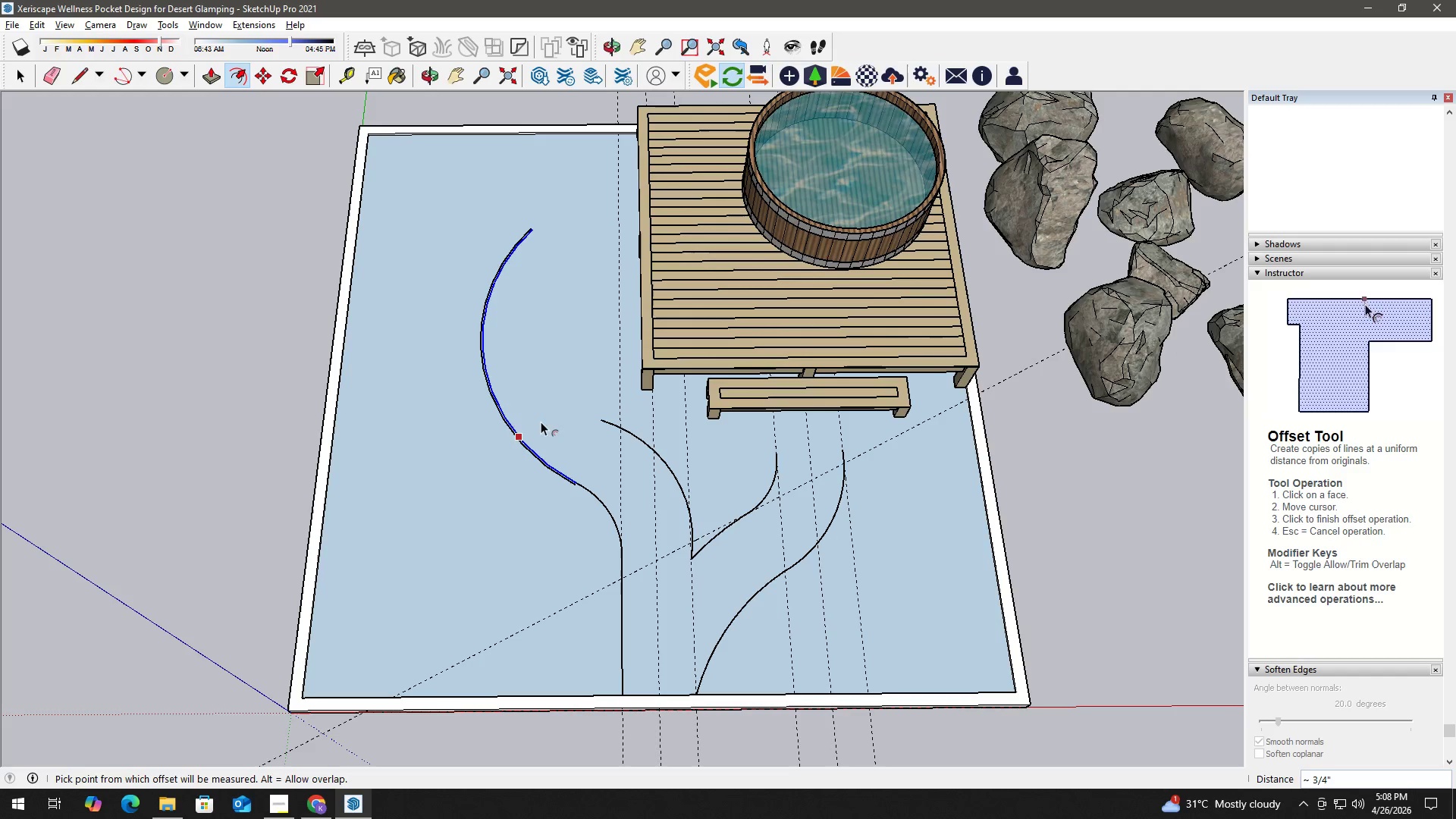 
key(Control+Z)
 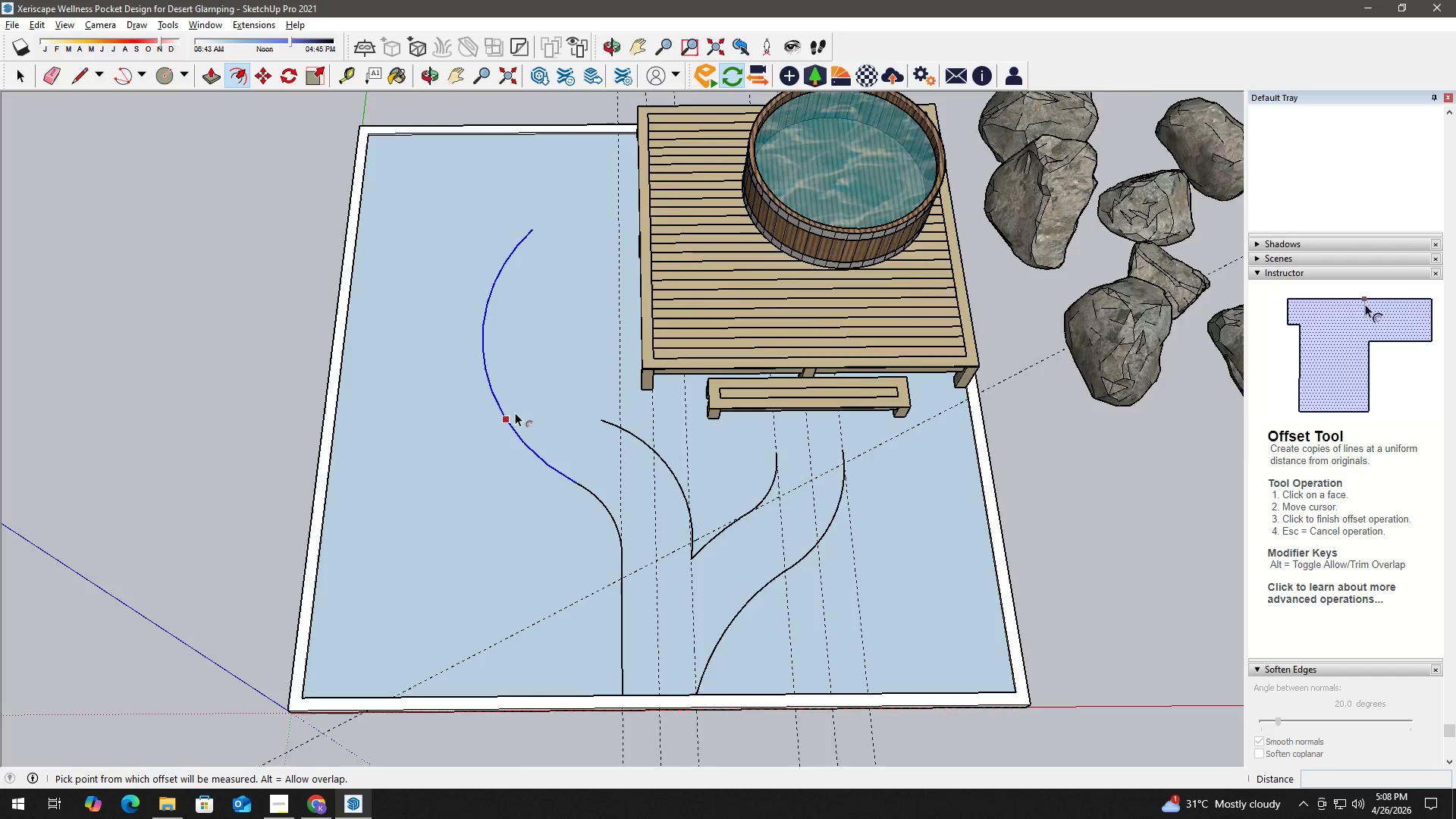 
left_click_drag(start_coordinate=[497, 410], to_coordinate=[502, 410])
 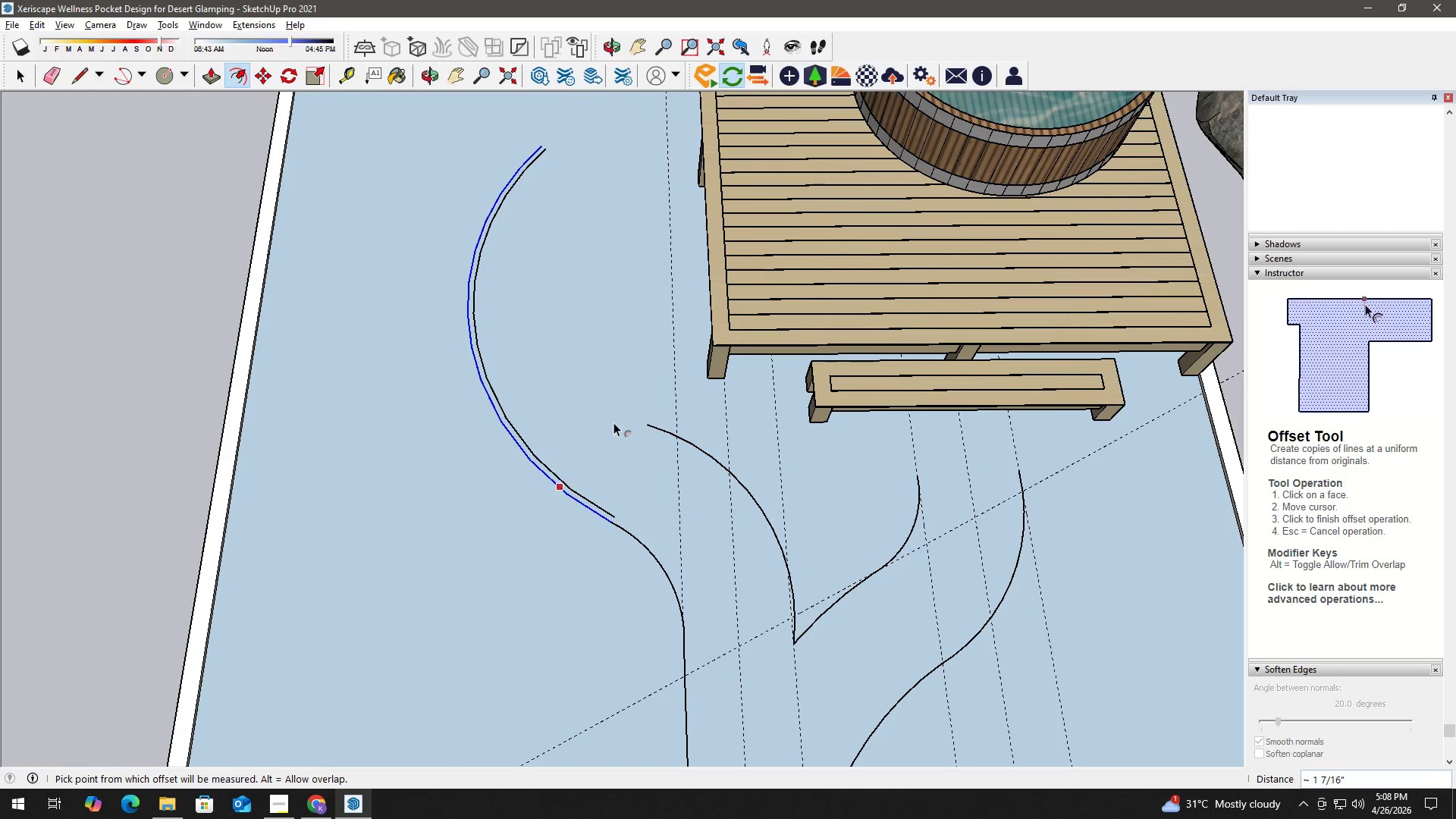 
scroll: coordinate [610, 424], scroll_direction: down, amount: 6.0
 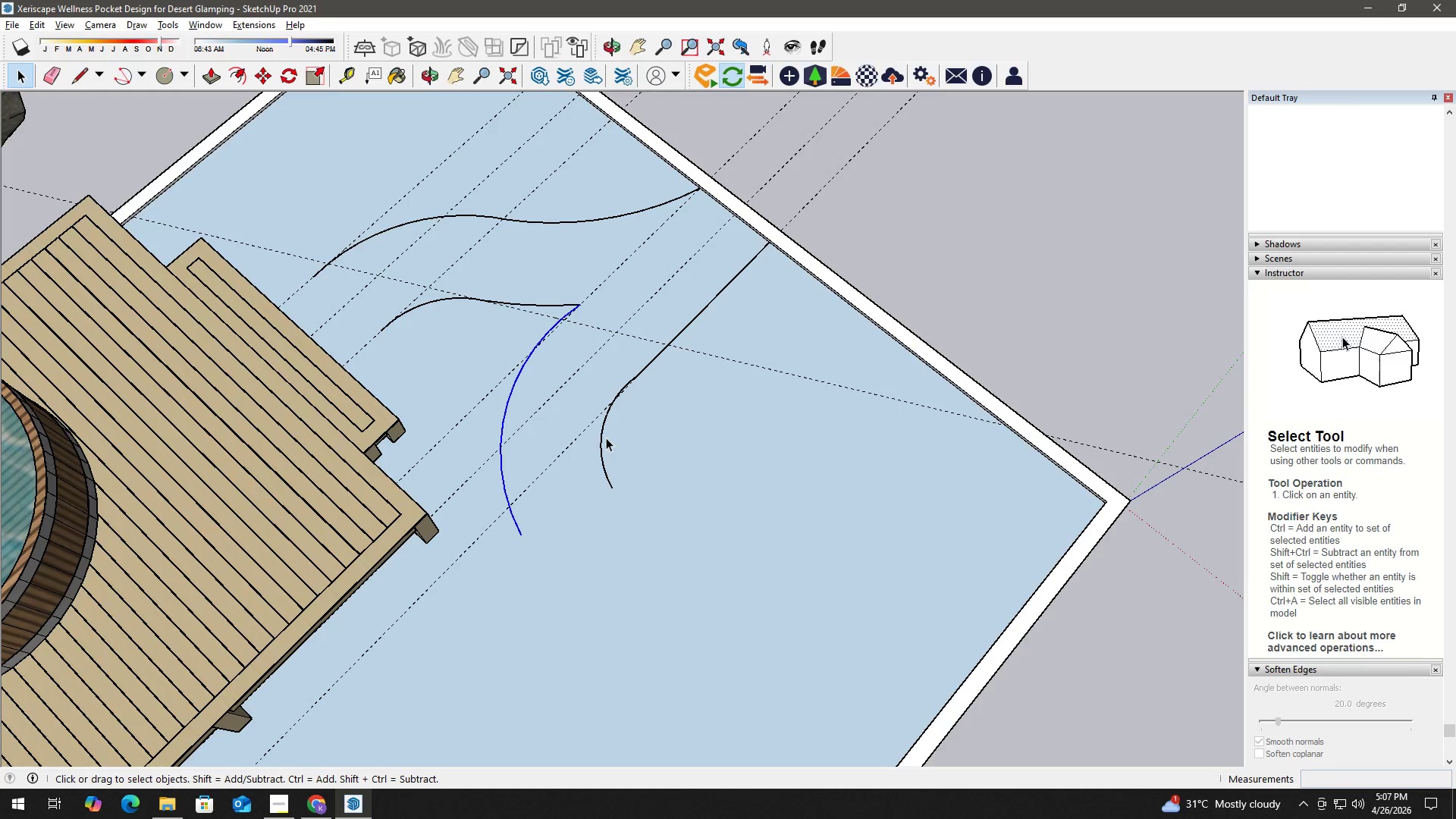 
key(Control+Z)
 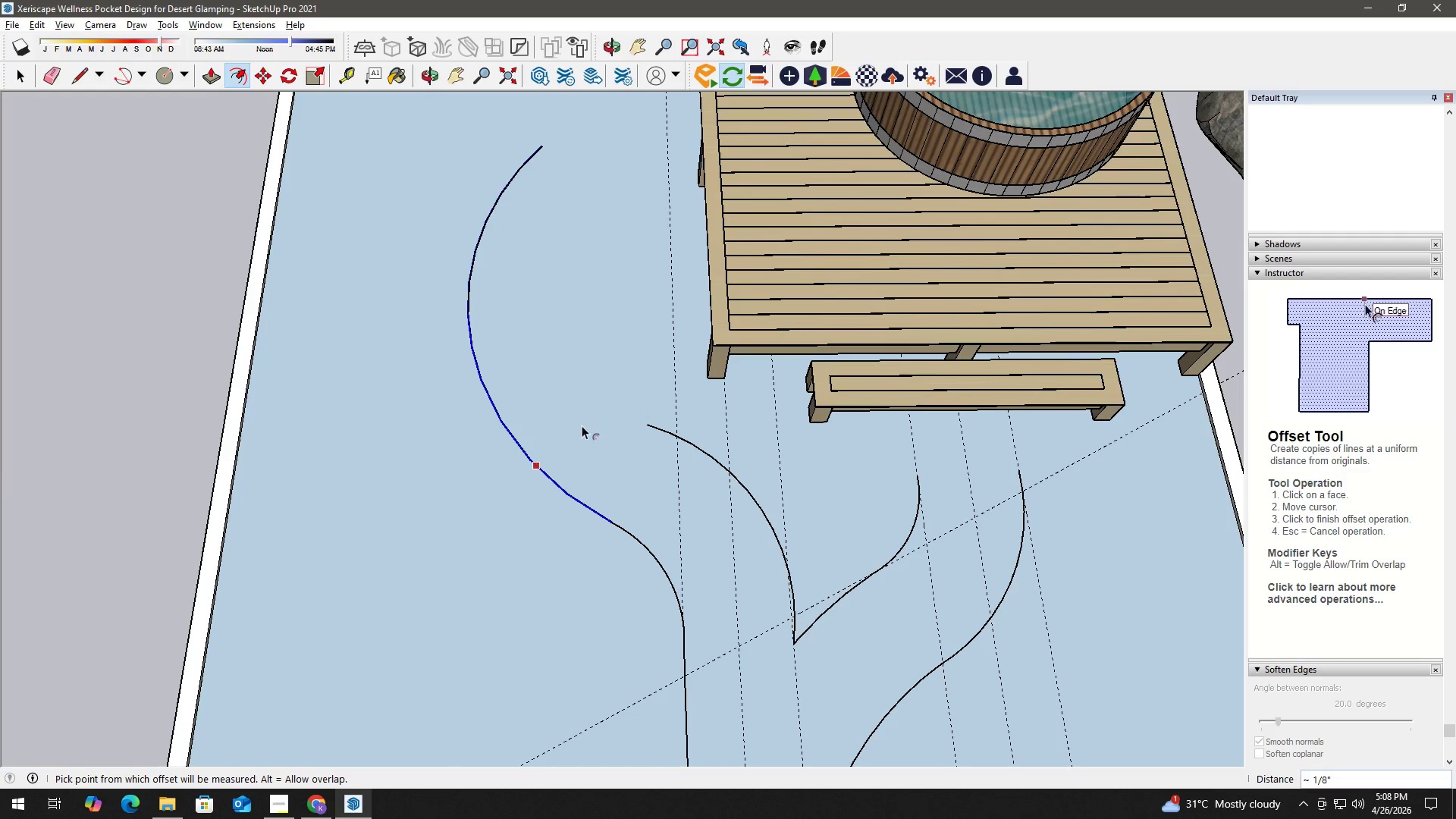 
key(Control+ControlLeft)
 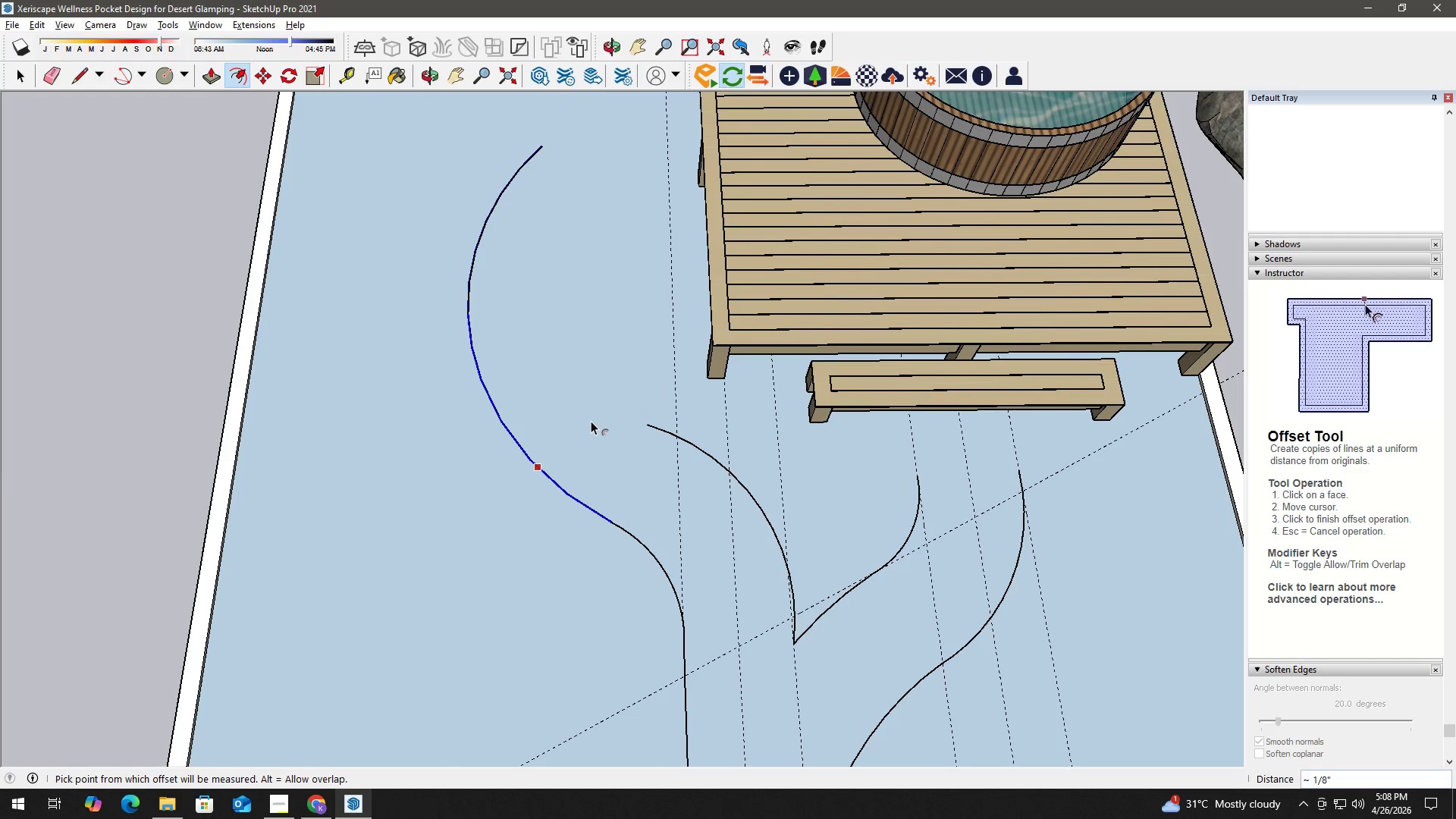 
key(Control+Z)
 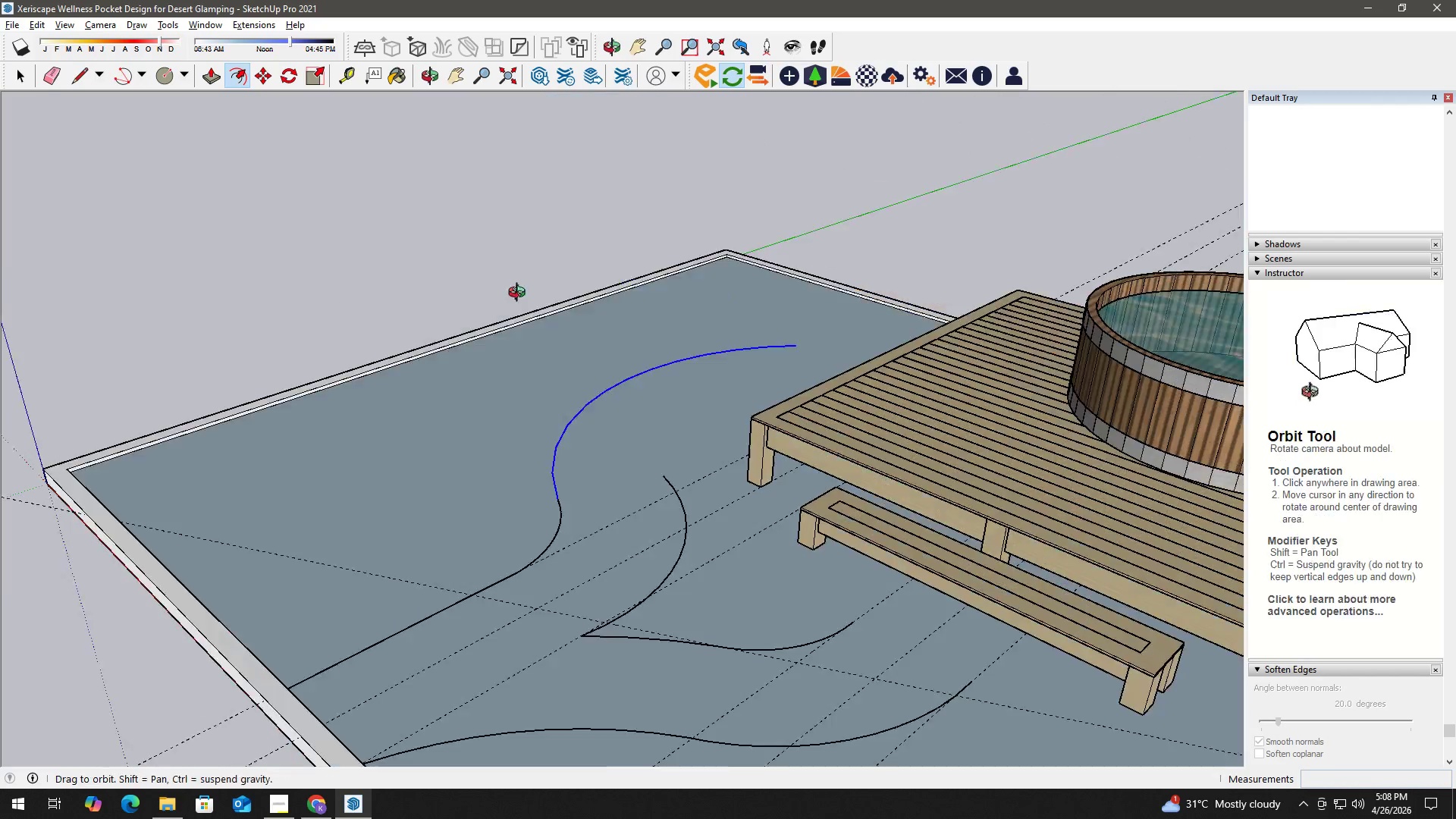 
scroll: coordinate [733, 345], scroll_direction: down, amount: 3.0
 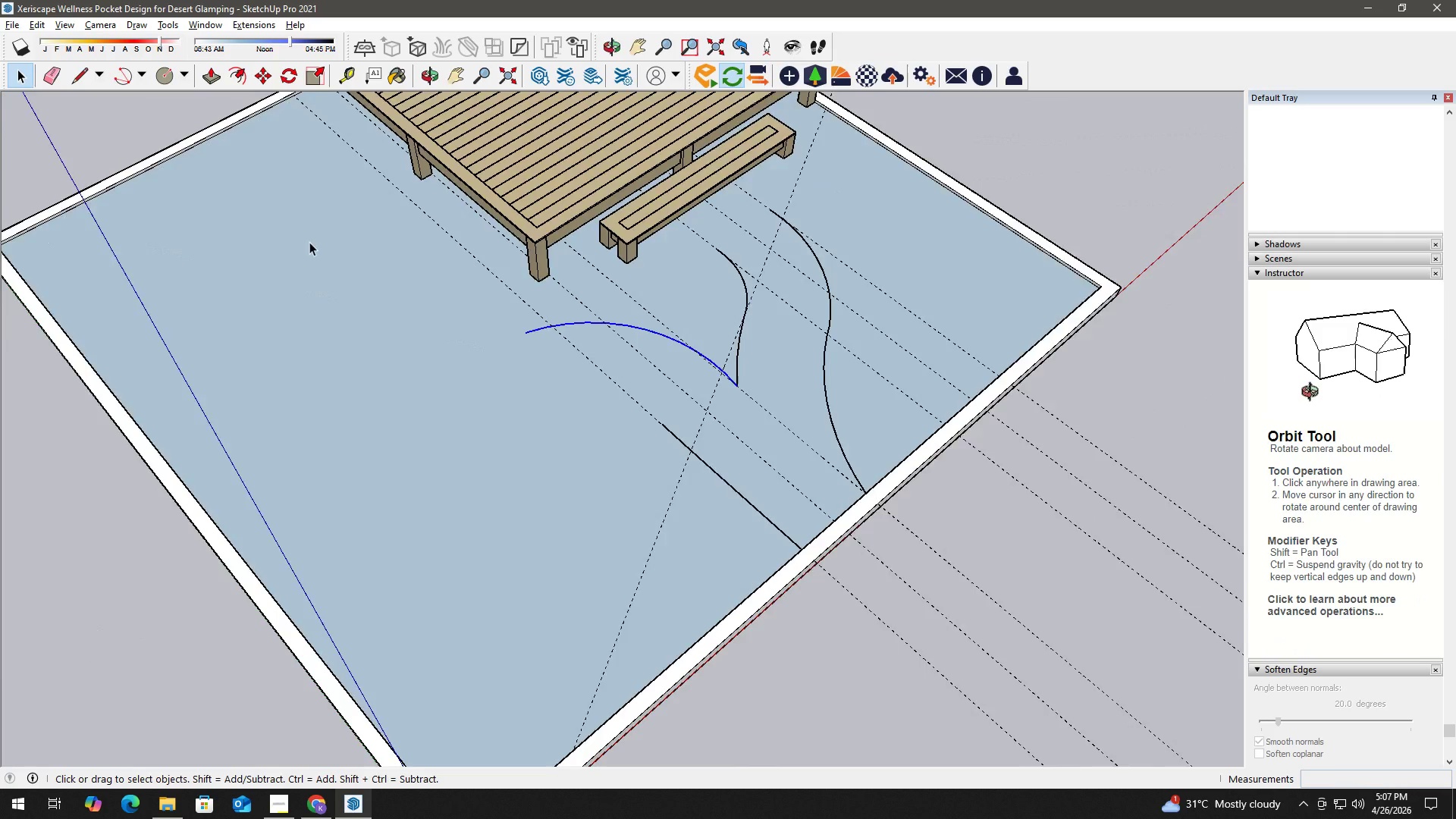 
scroll: coordinate [657, 372], scroll_direction: up, amount: 2.0
 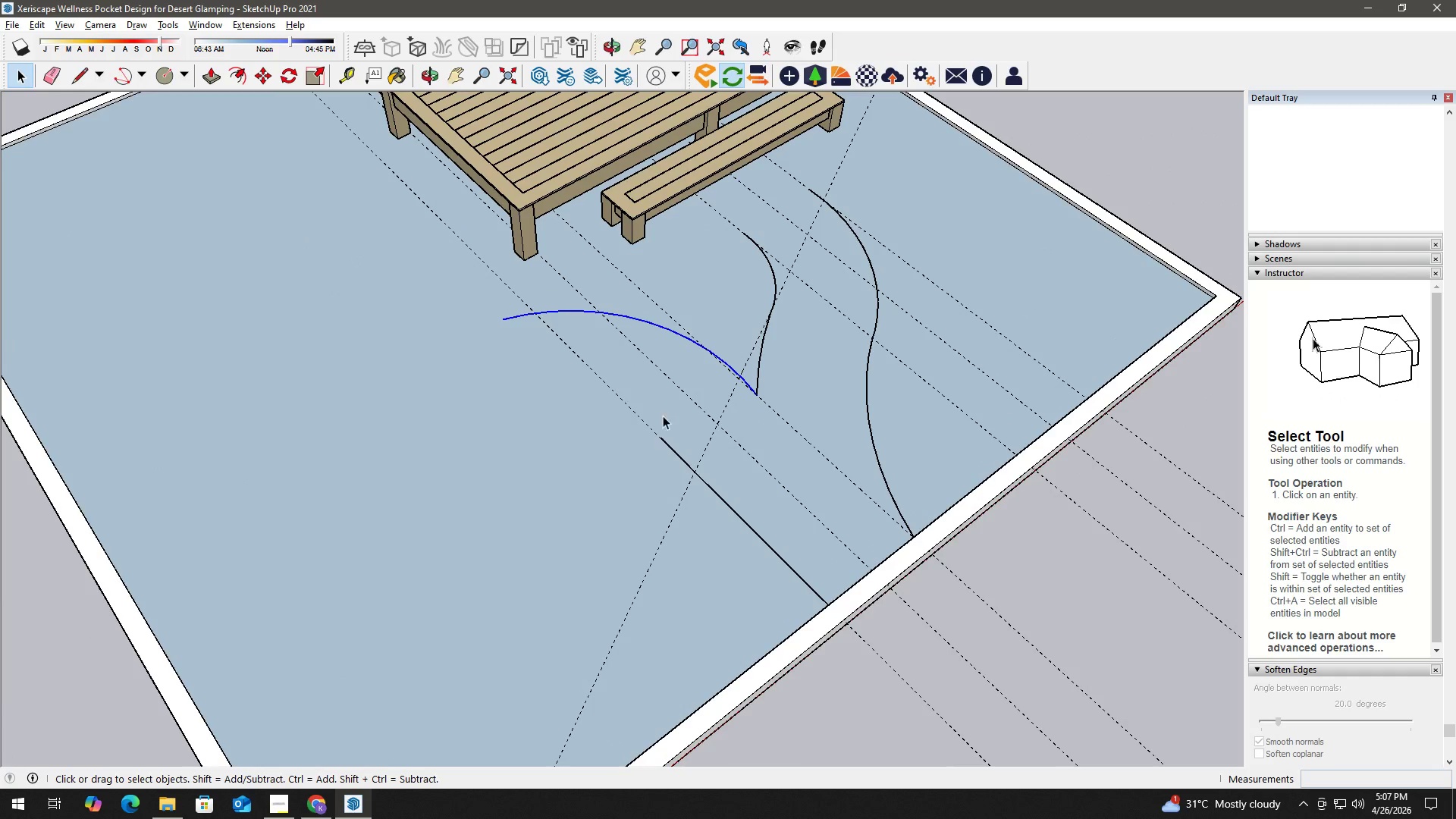 
key(Numpad2)
 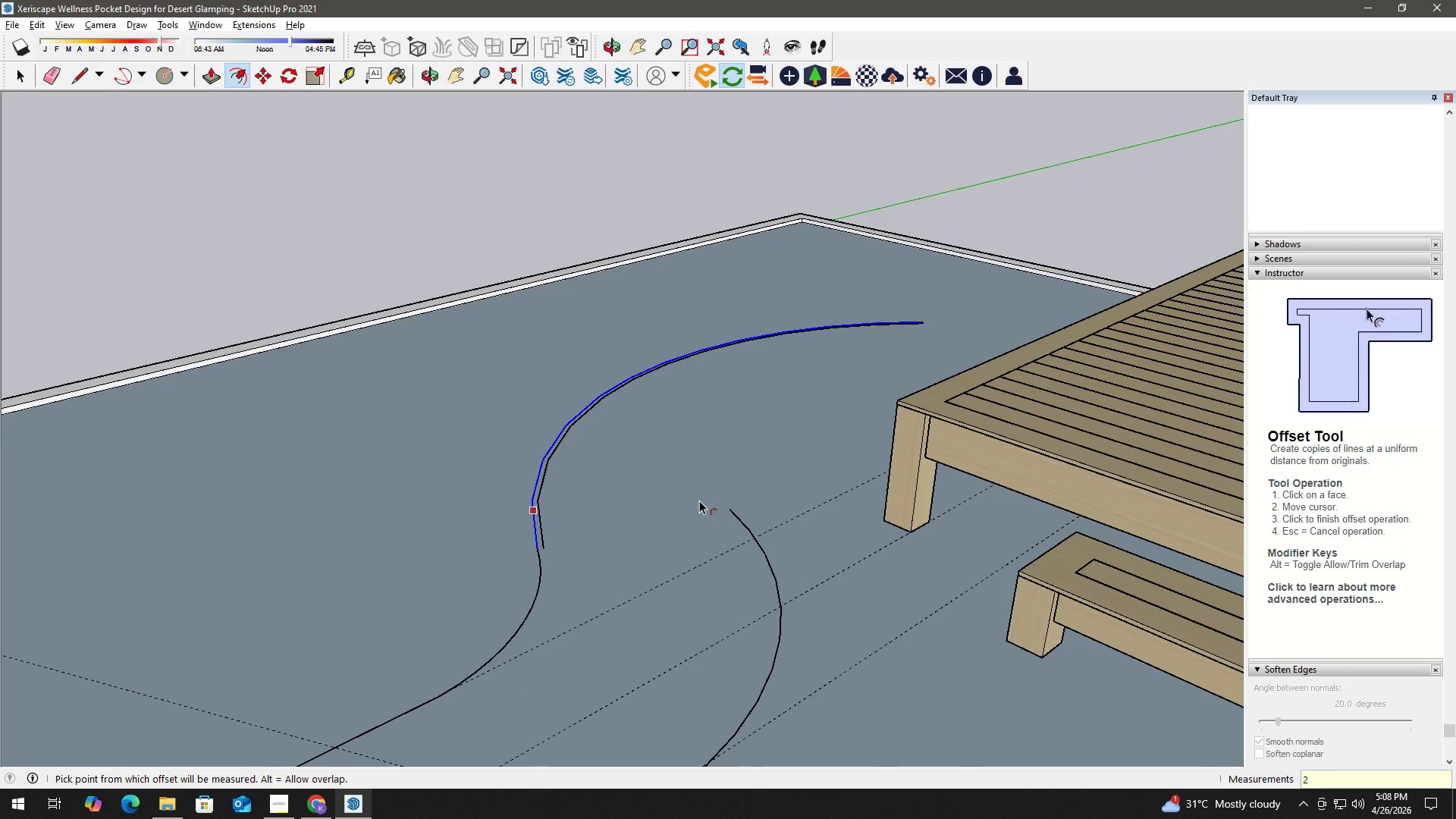 
key(Quote)
 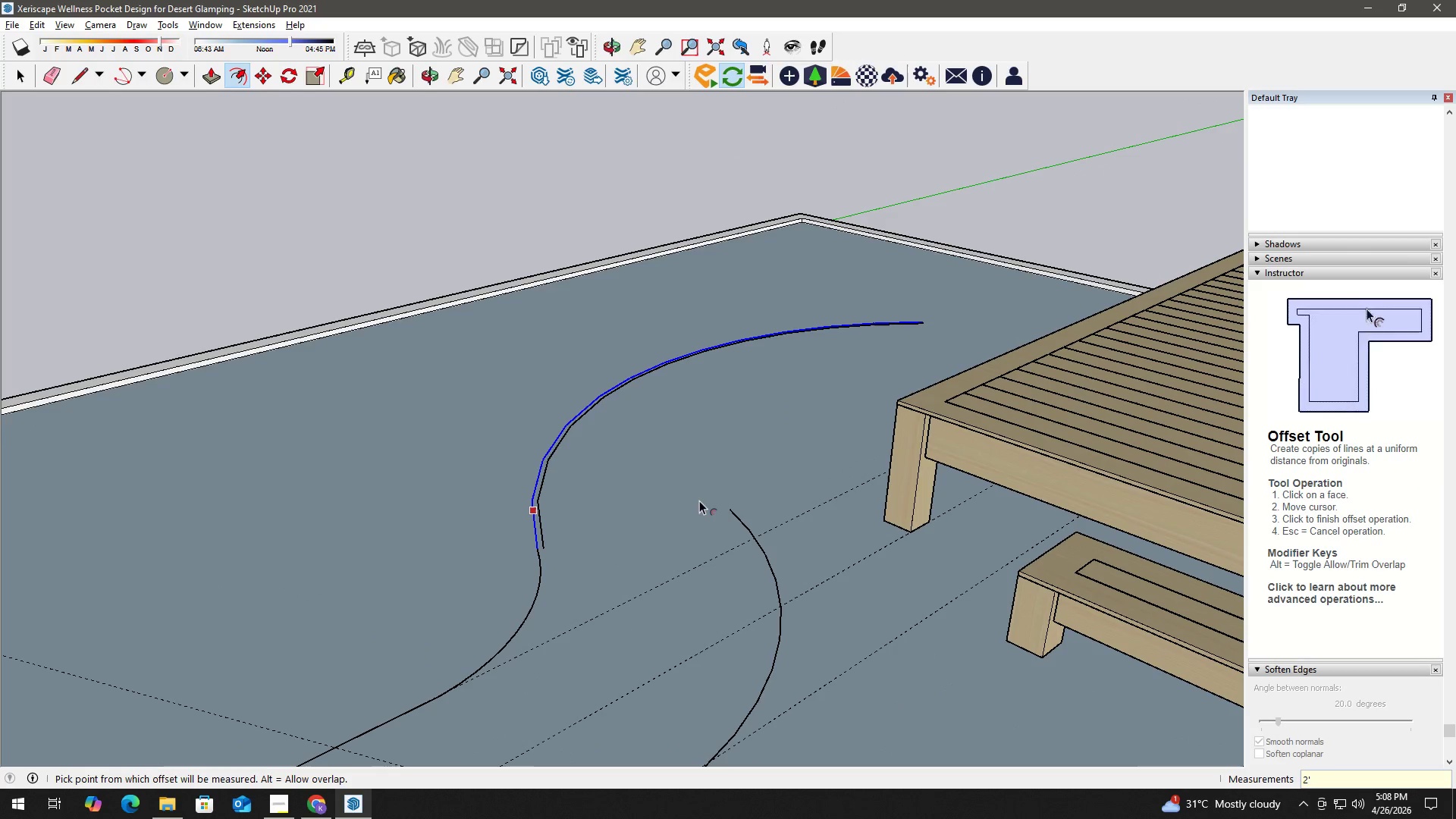 
scroll: coordinate [569, 398], scroll_direction: down, amount: 1.0
 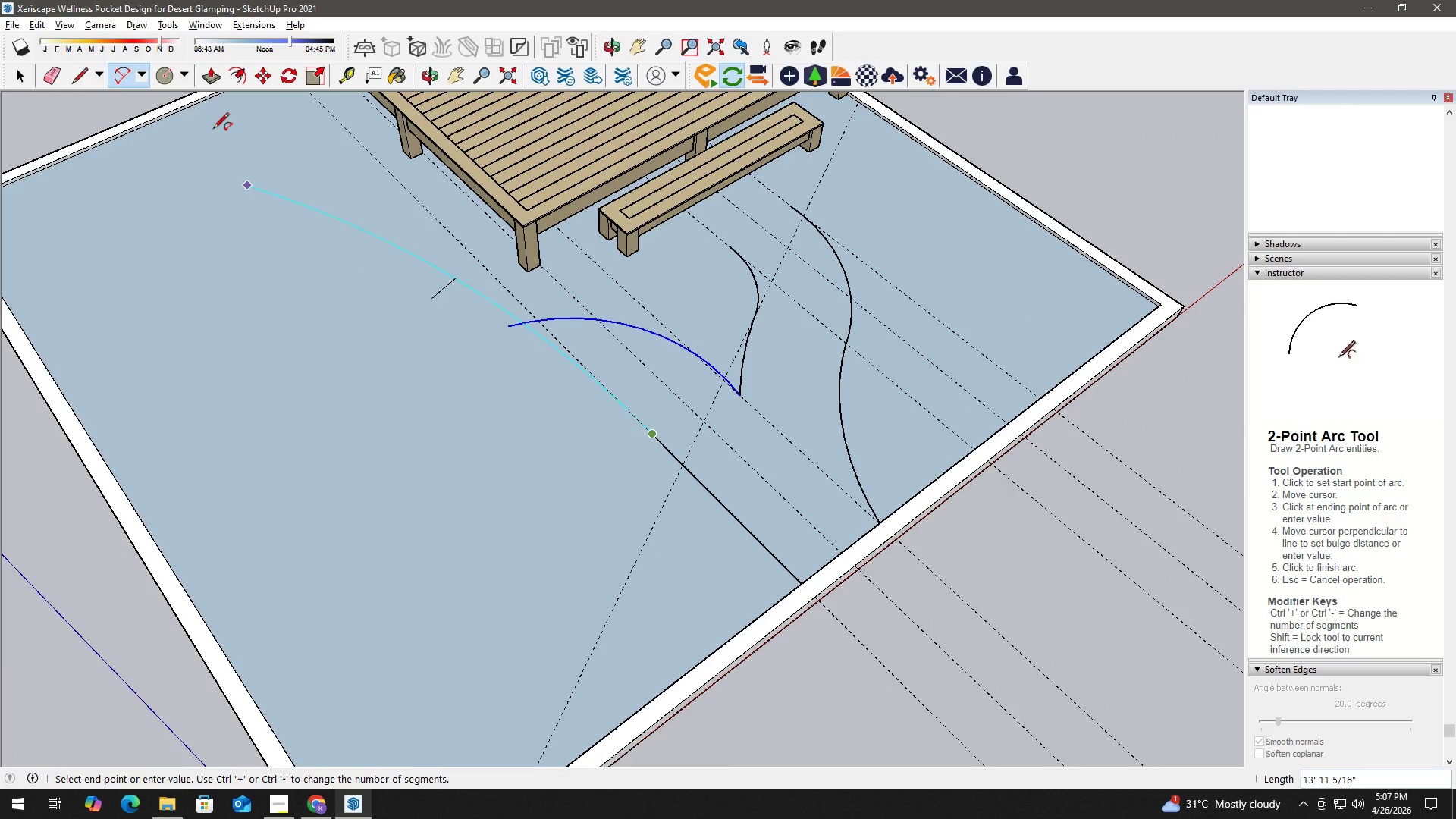 
left_click_drag(start_coordinate=[699, 500], to_coordinate=[690, 500])
 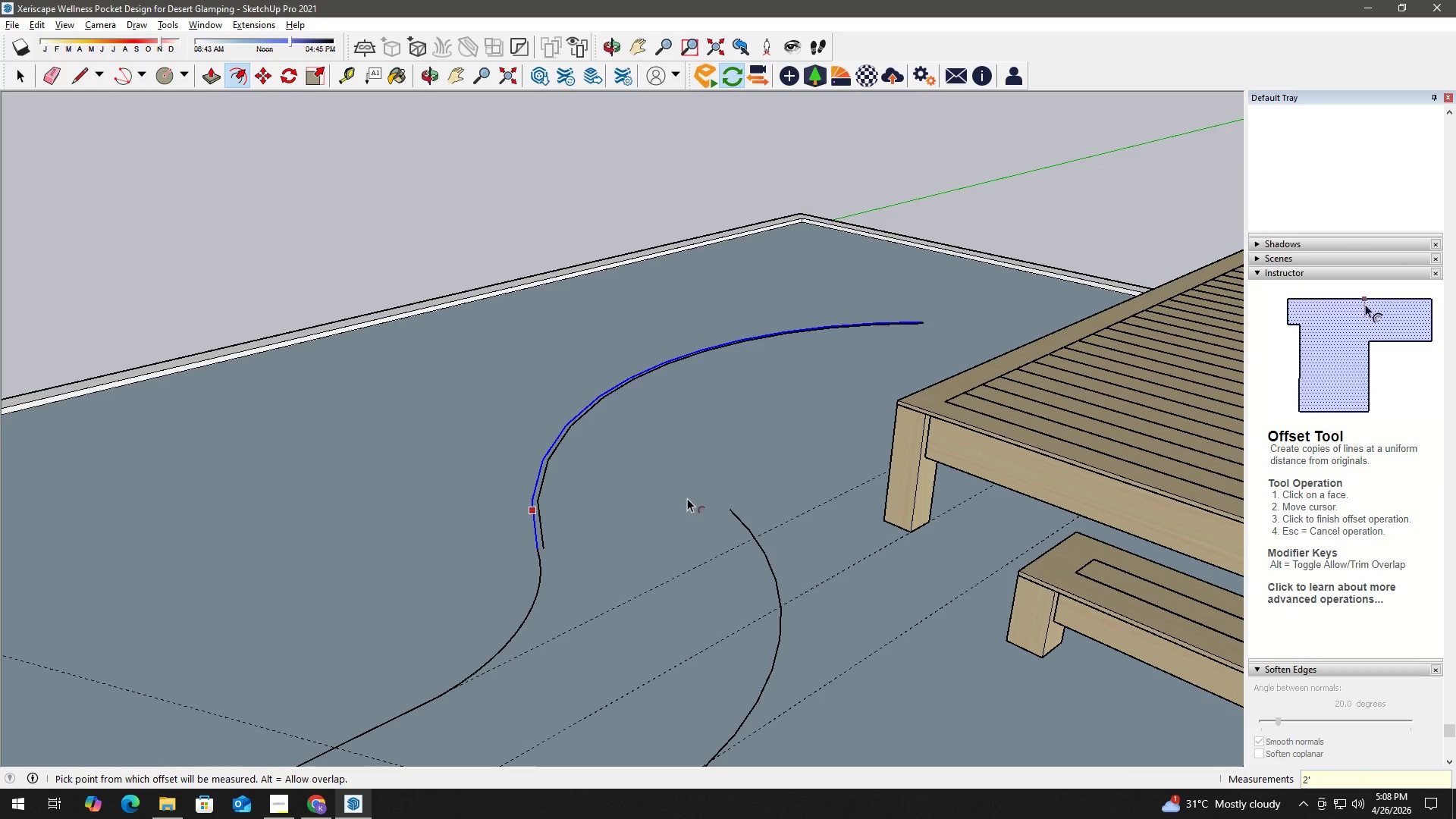 
key(NumpadEnter)
 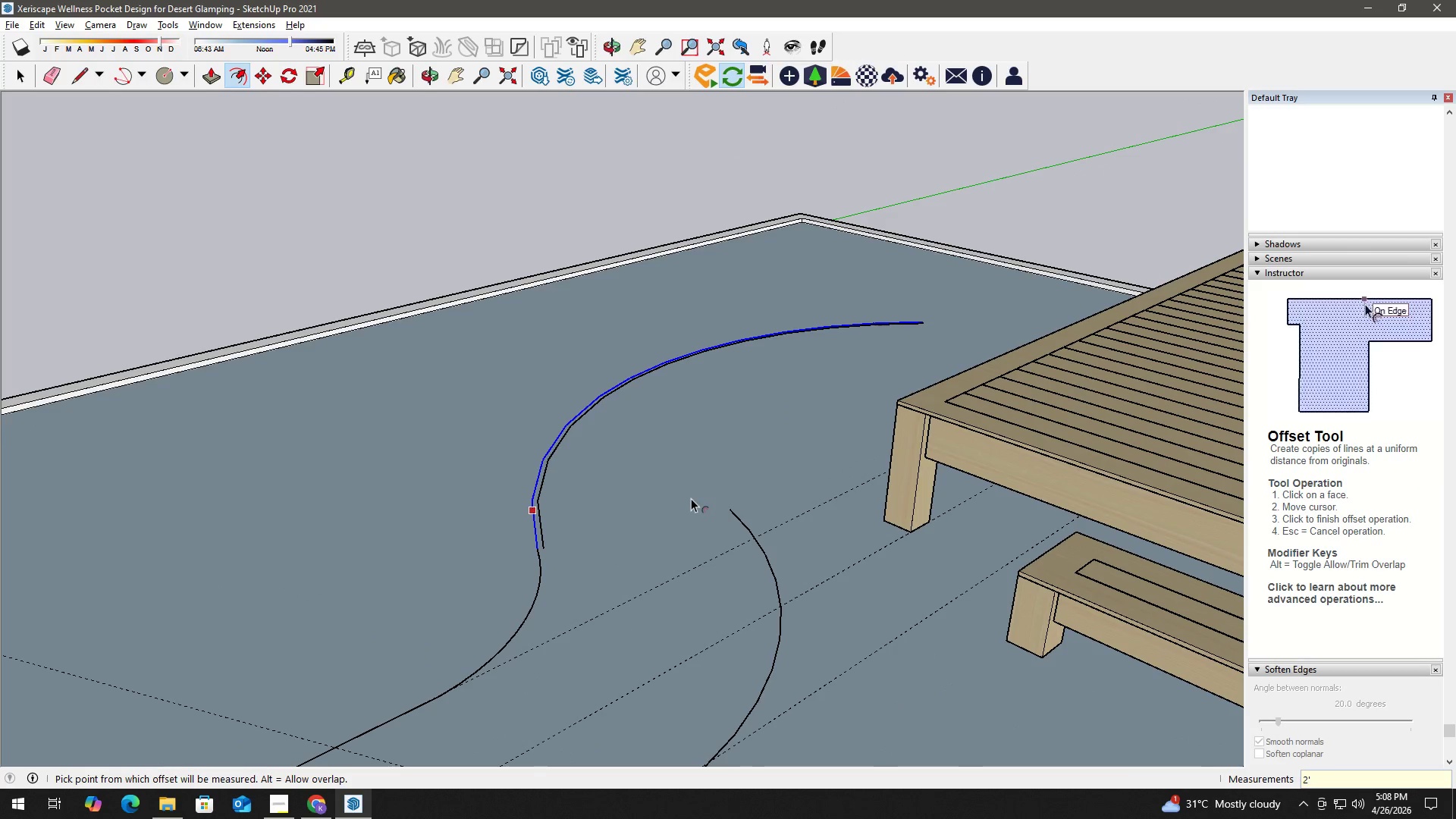 
key(Control+Z)
 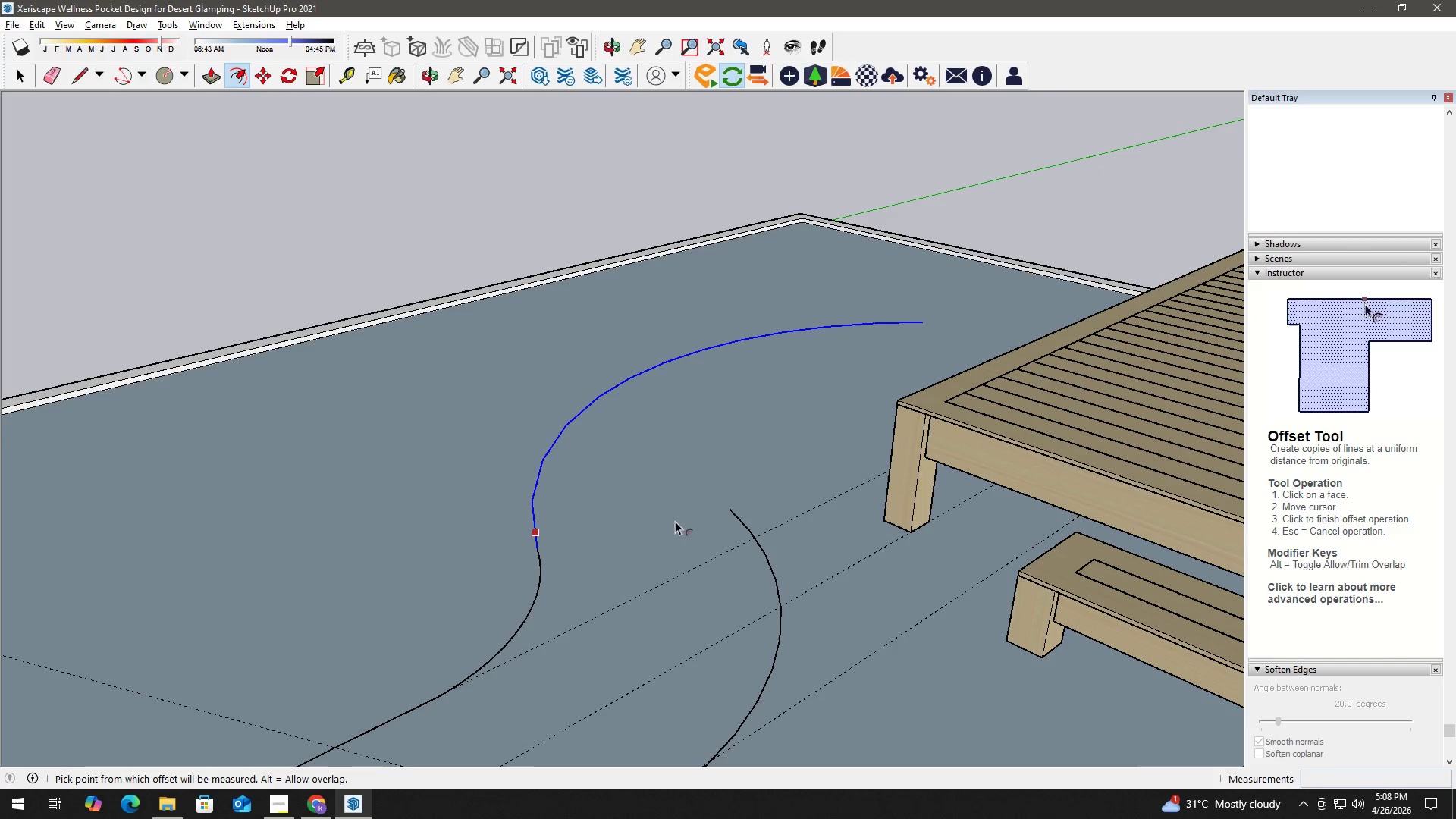 
key(Space)
 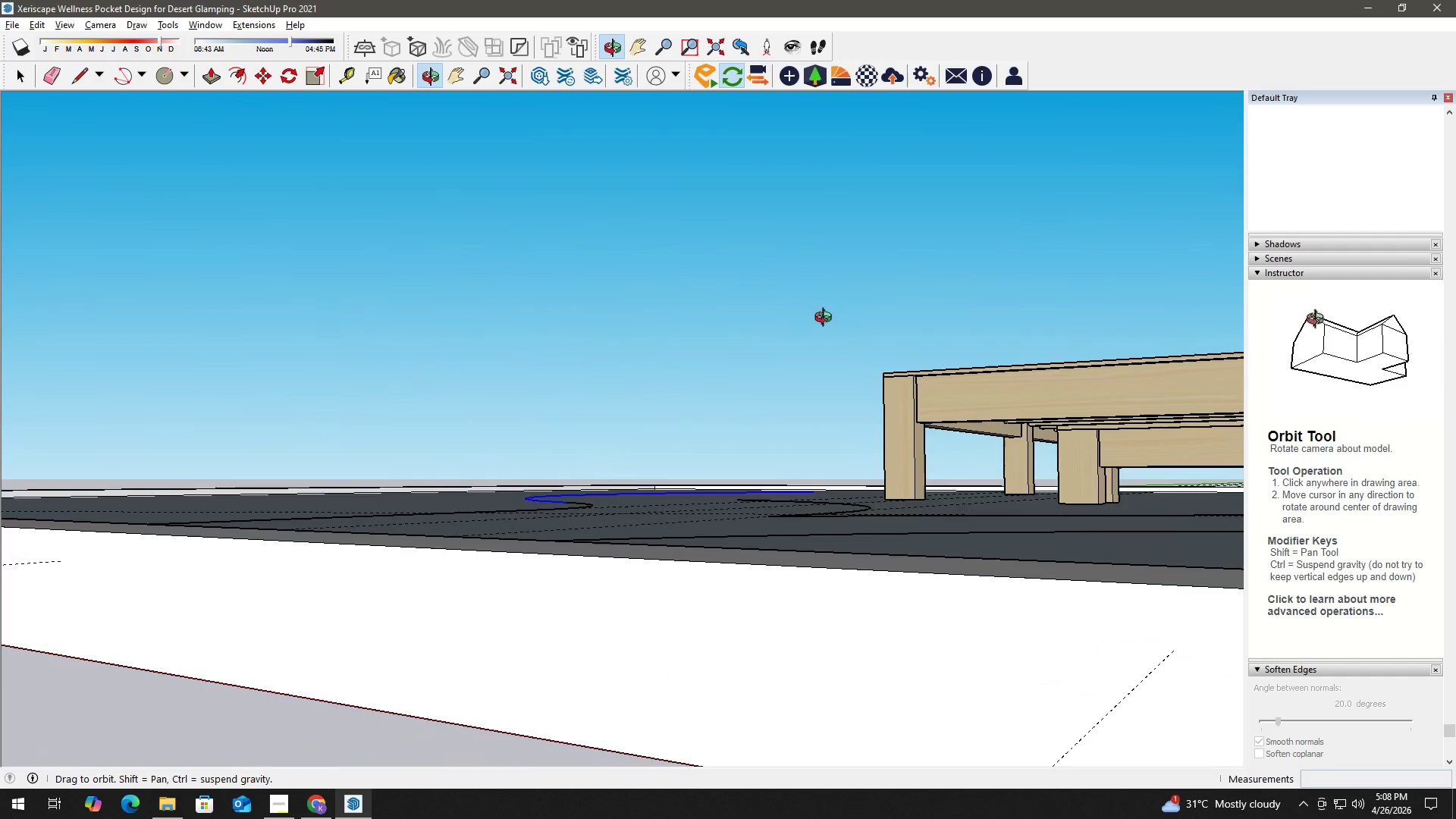 
key(A)
 